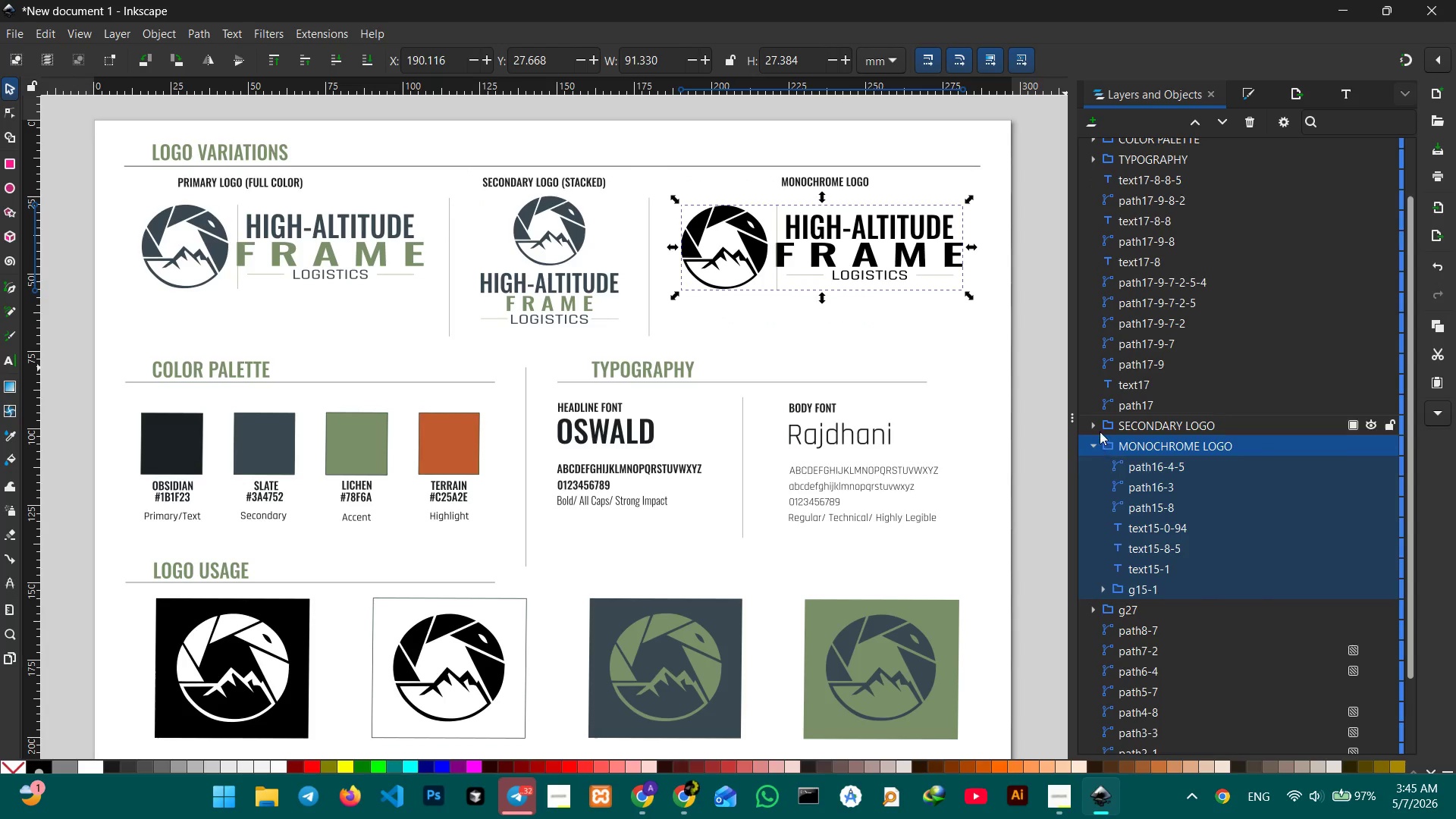 
left_click([1095, 425])
 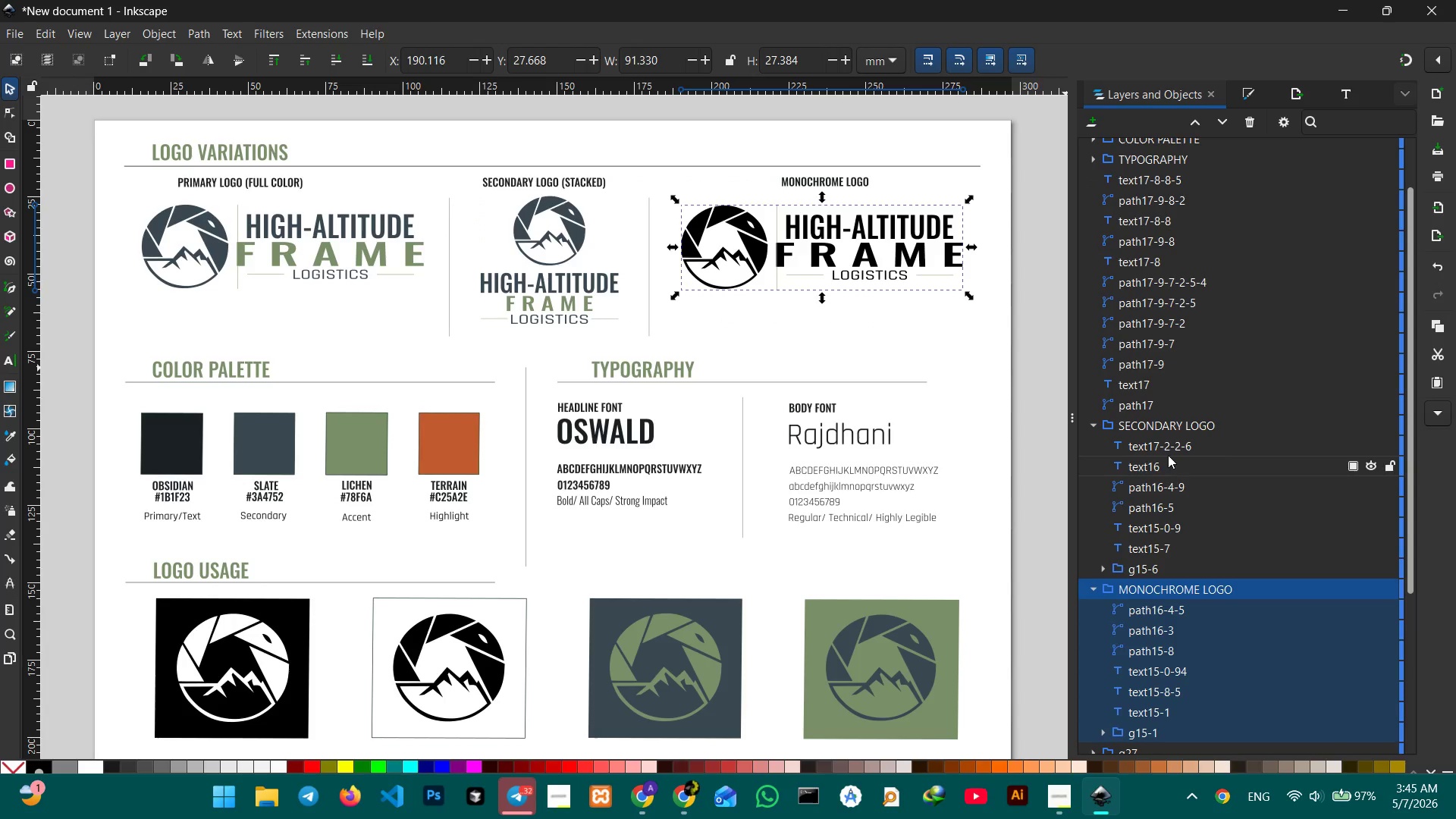 
left_click([1168, 452])
 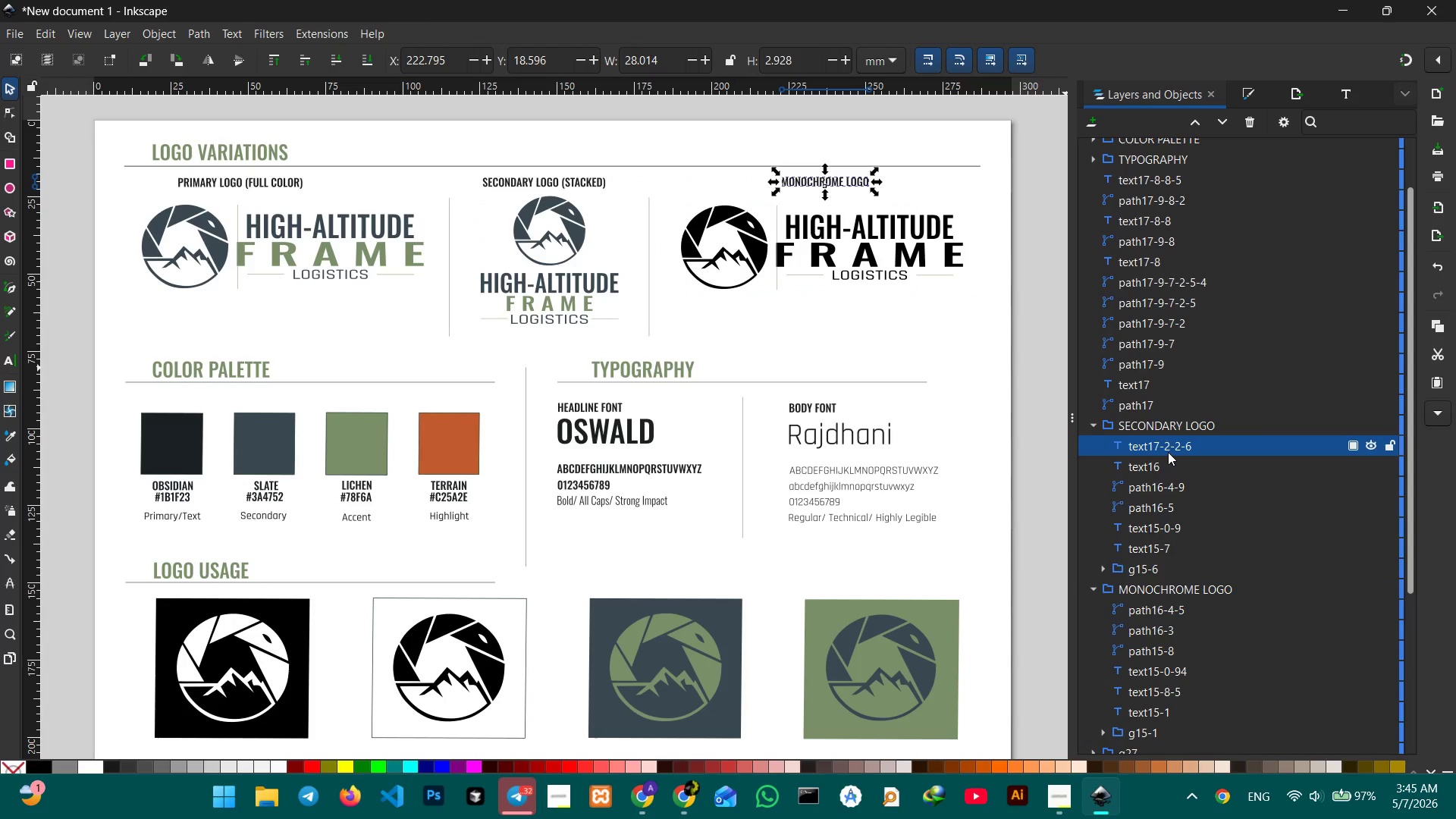 
left_click_drag(start_coordinate=[1168, 452], to_coordinate=[1188, 602])
 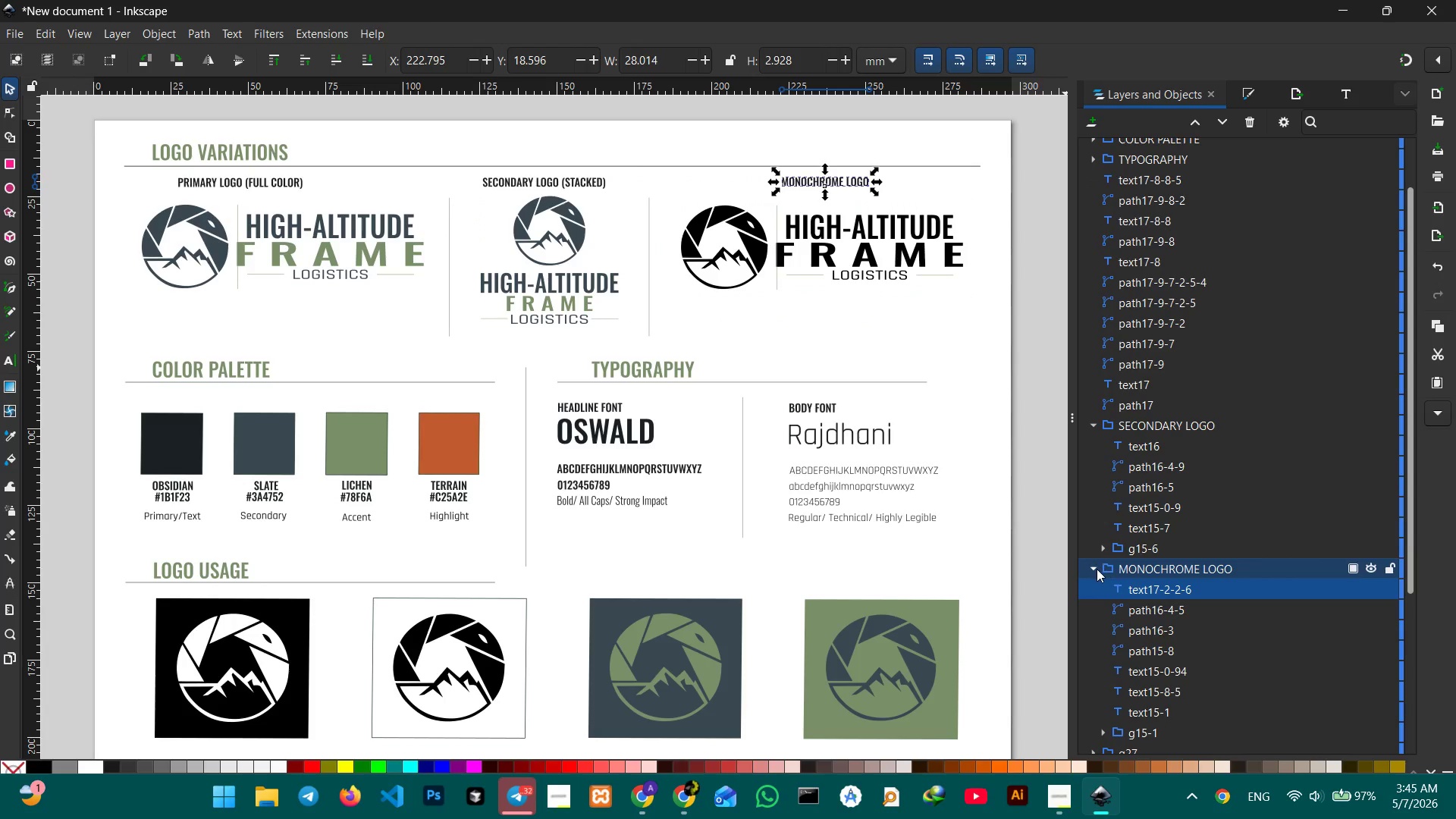 
left_click([1097, 569])
 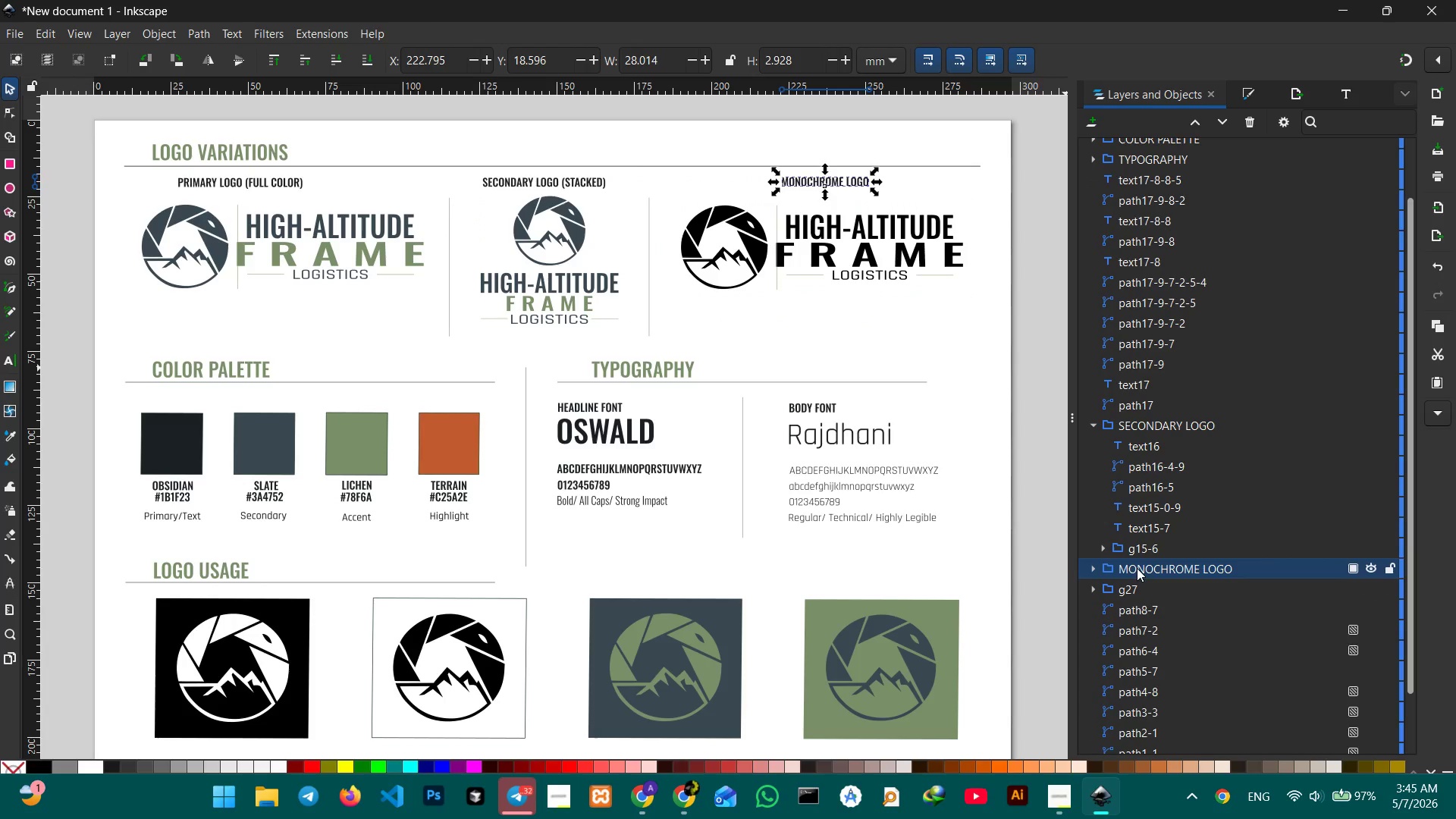 
left_click([1137, 568])
 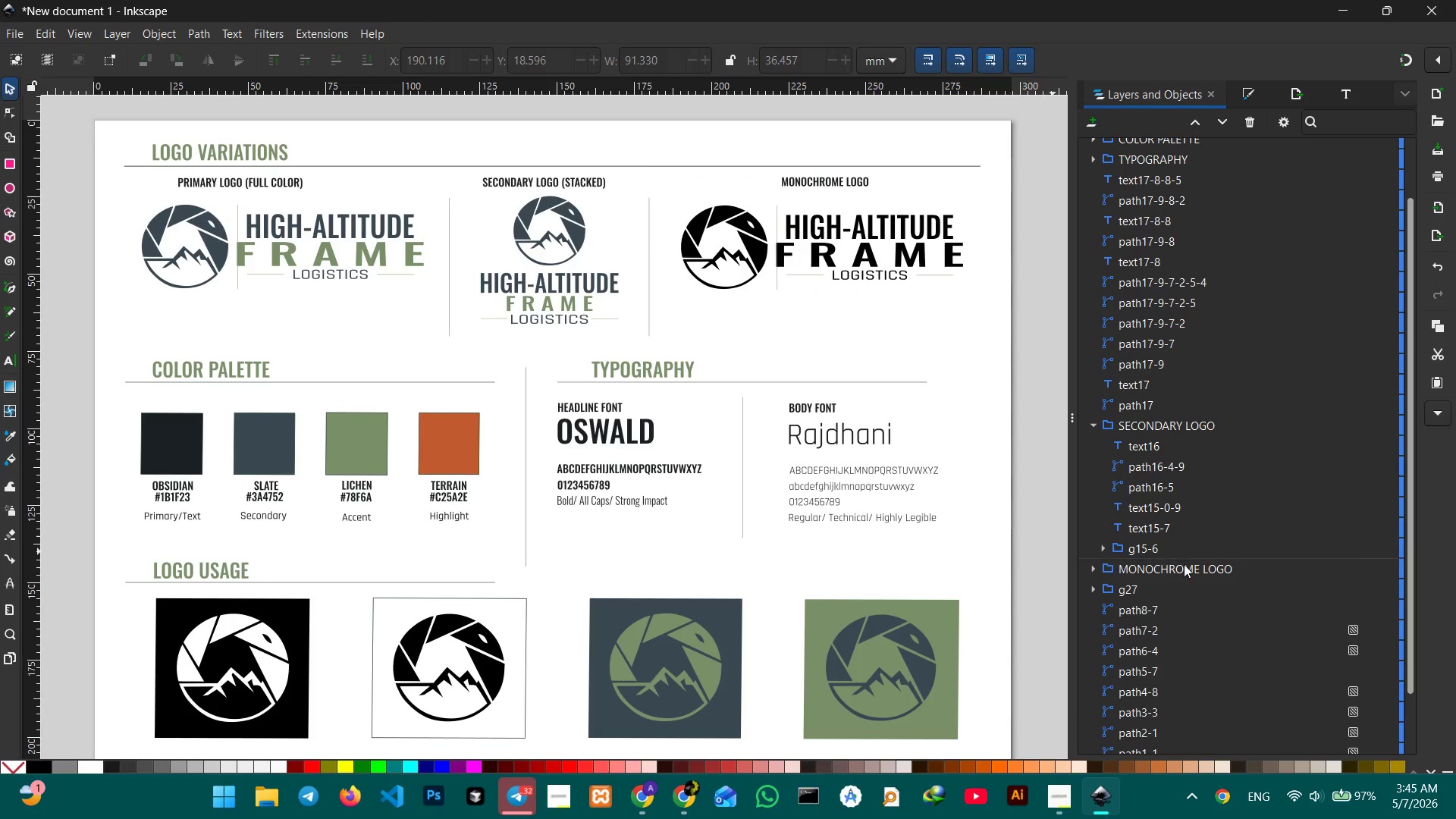 
double_click([1185, 566])
 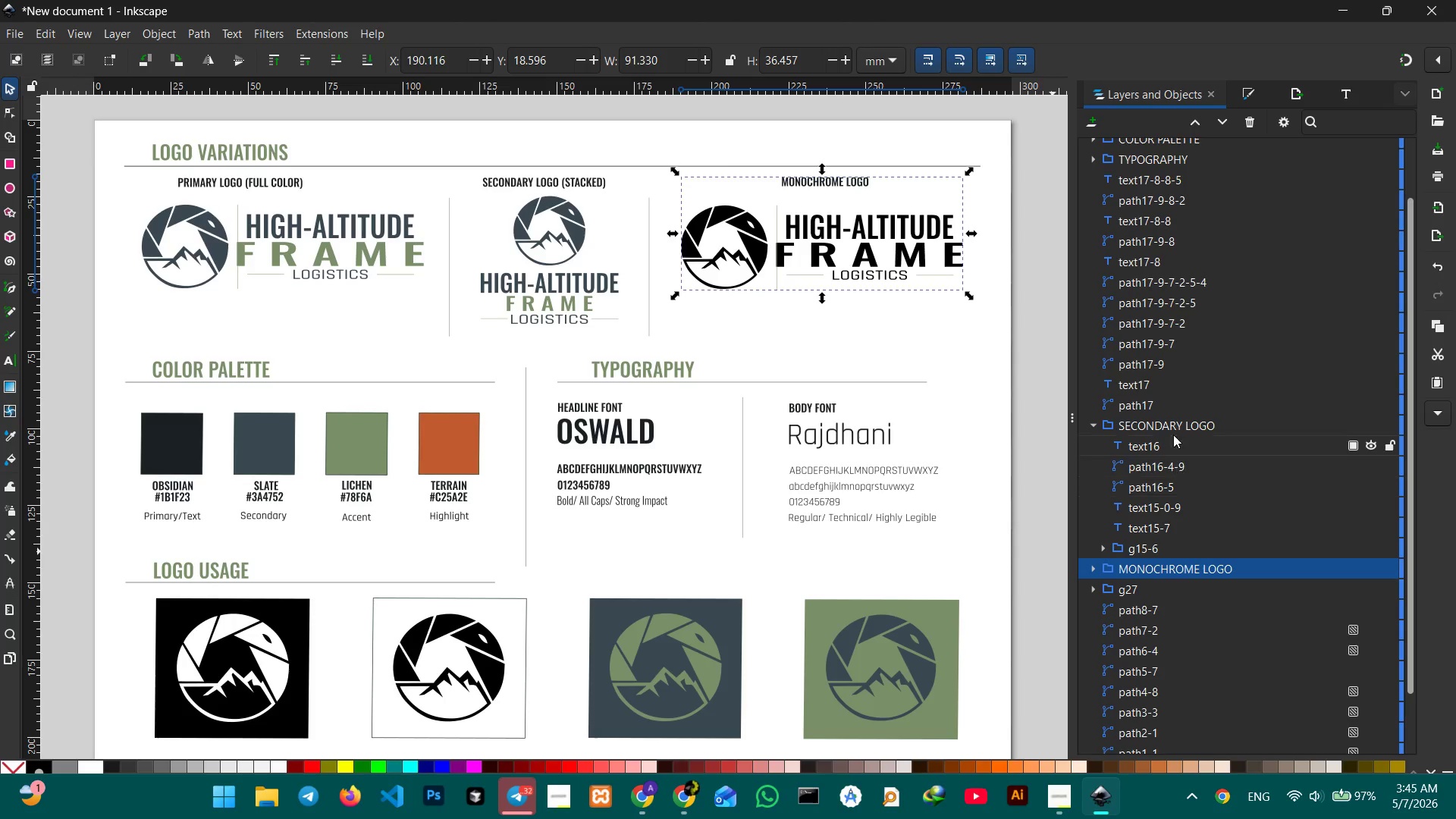 
left_click([1172, 431])
 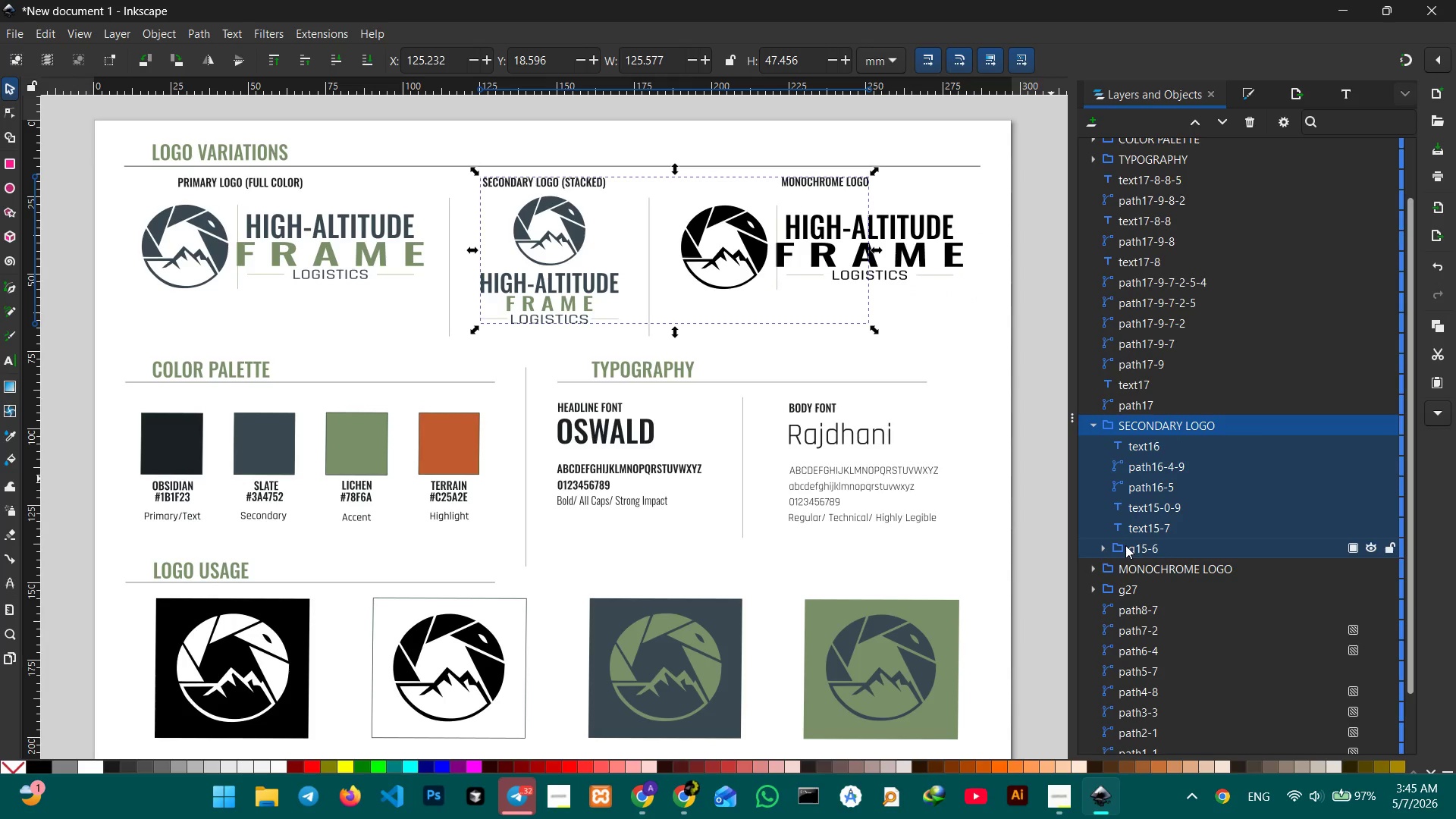 
left_click([1125, 548])
 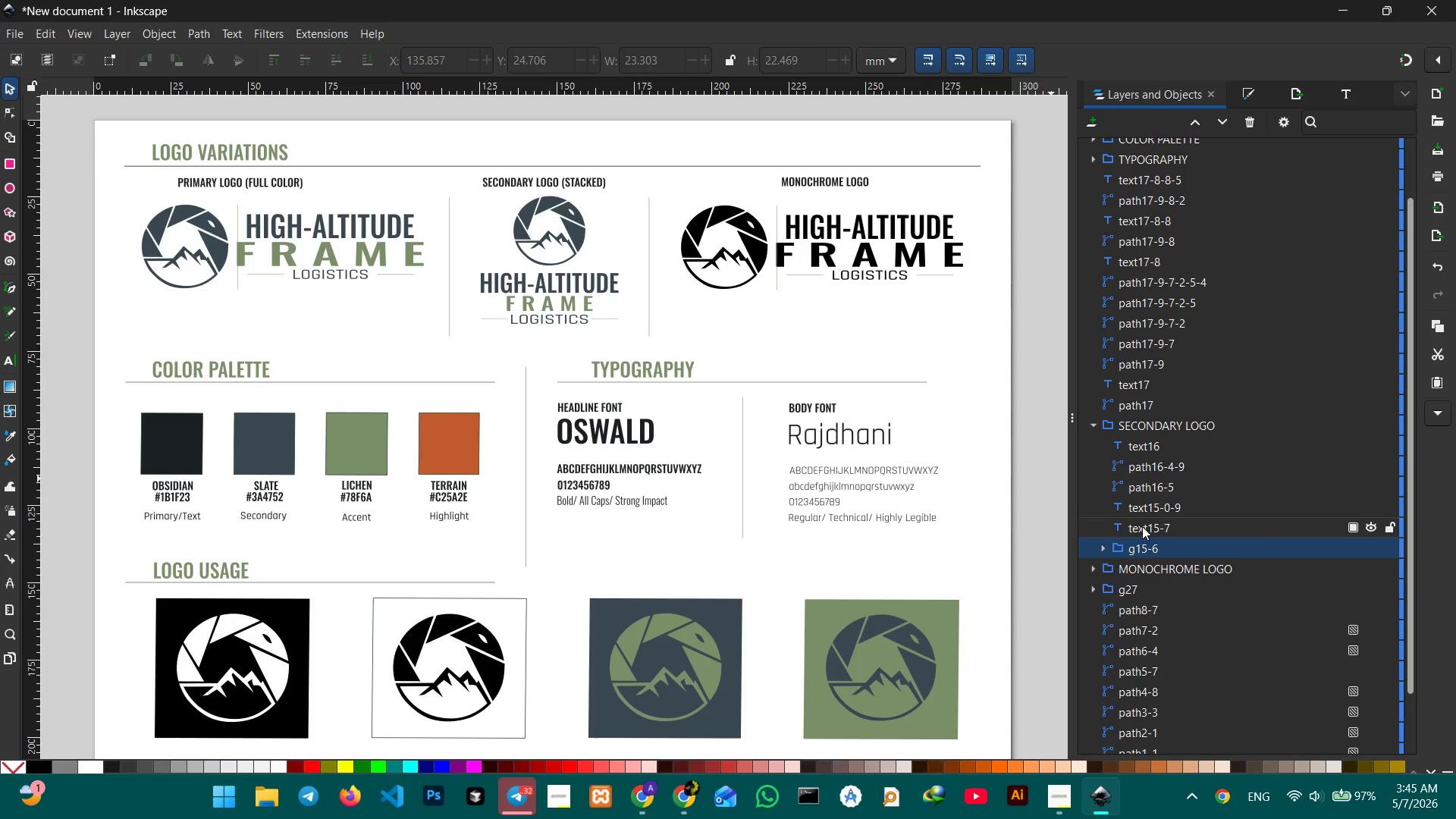 
left_click([1142, 529])
 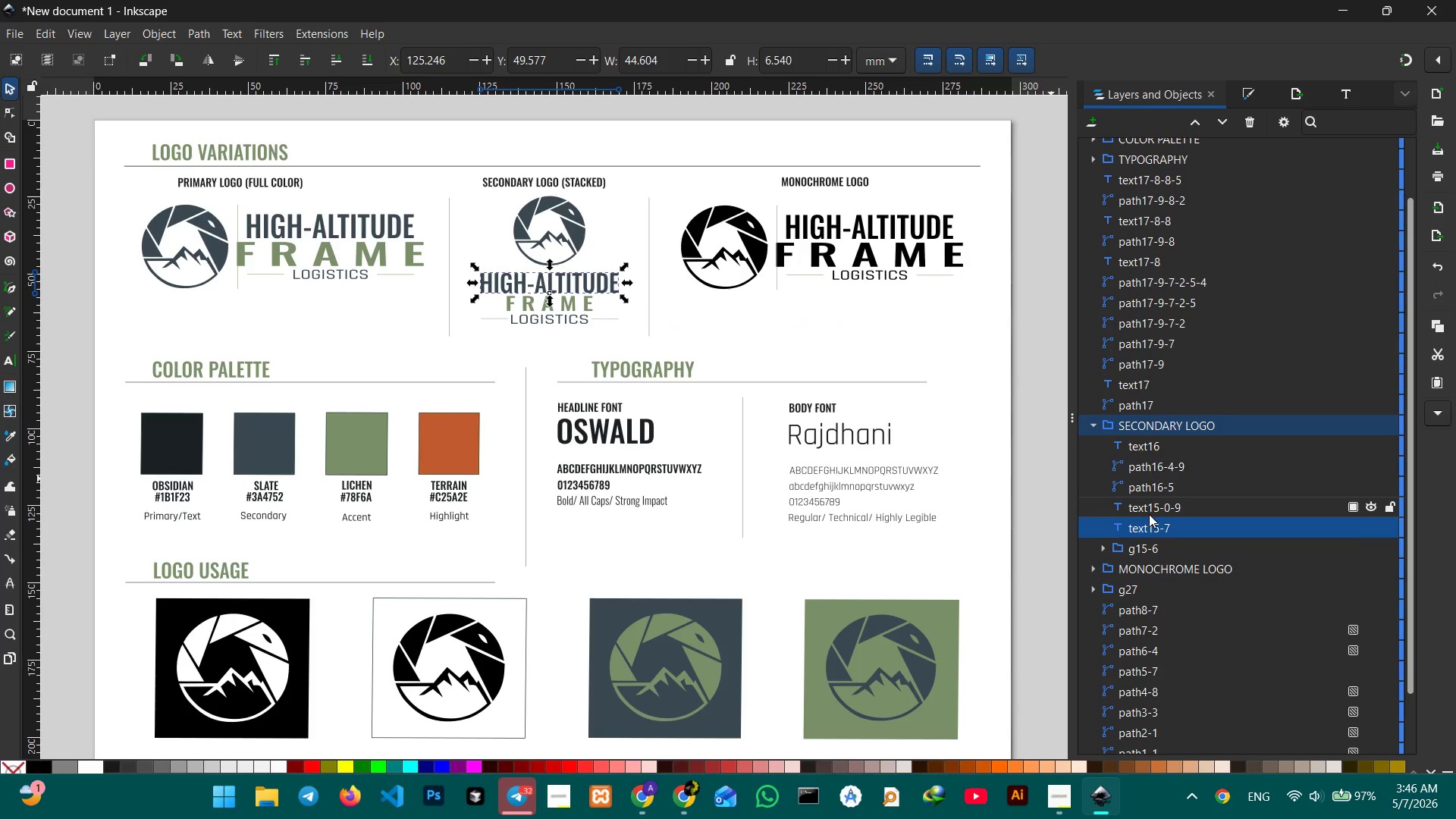 
left_click([1151, 512])
 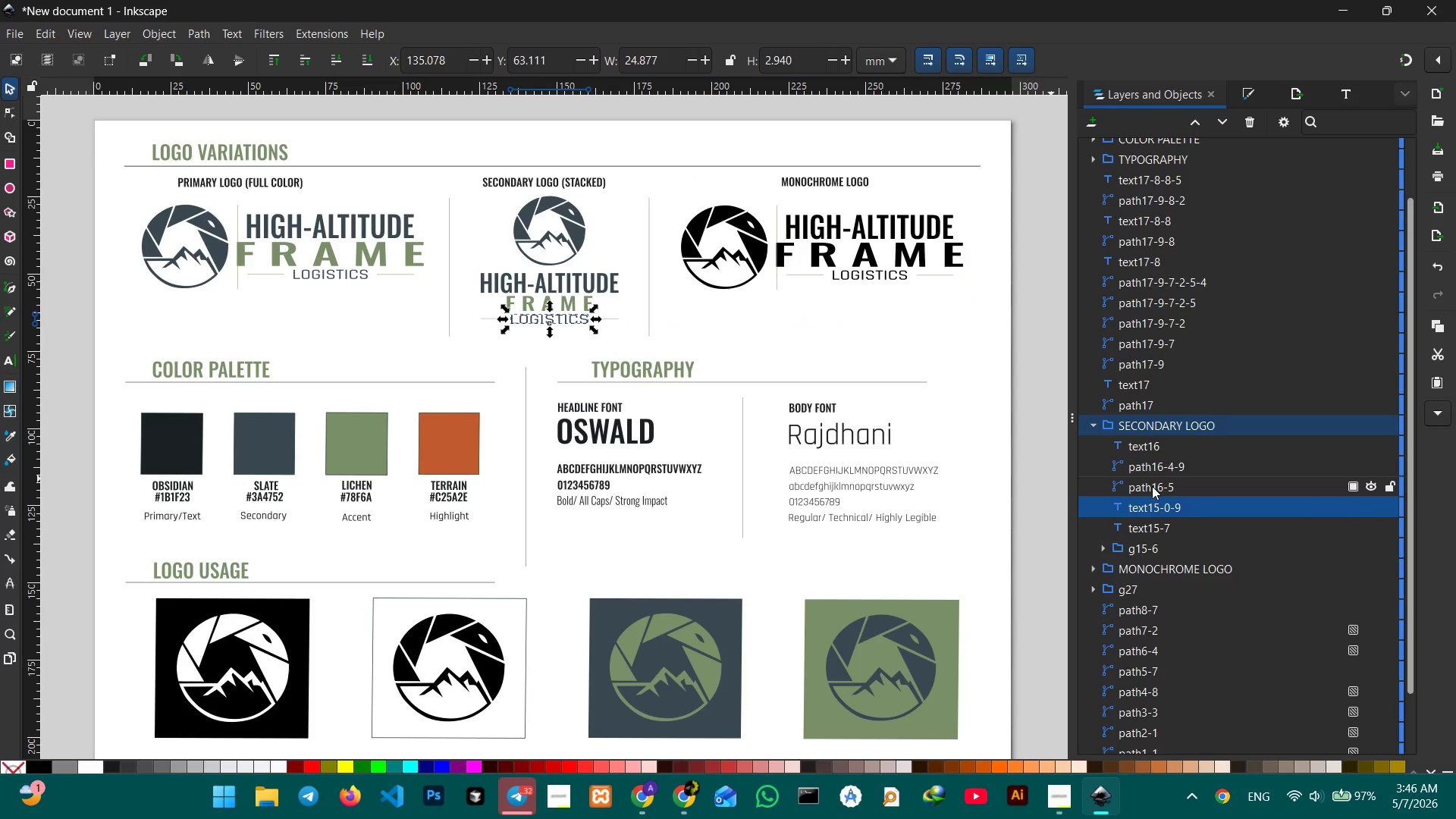 
left_click([1152, 485])
 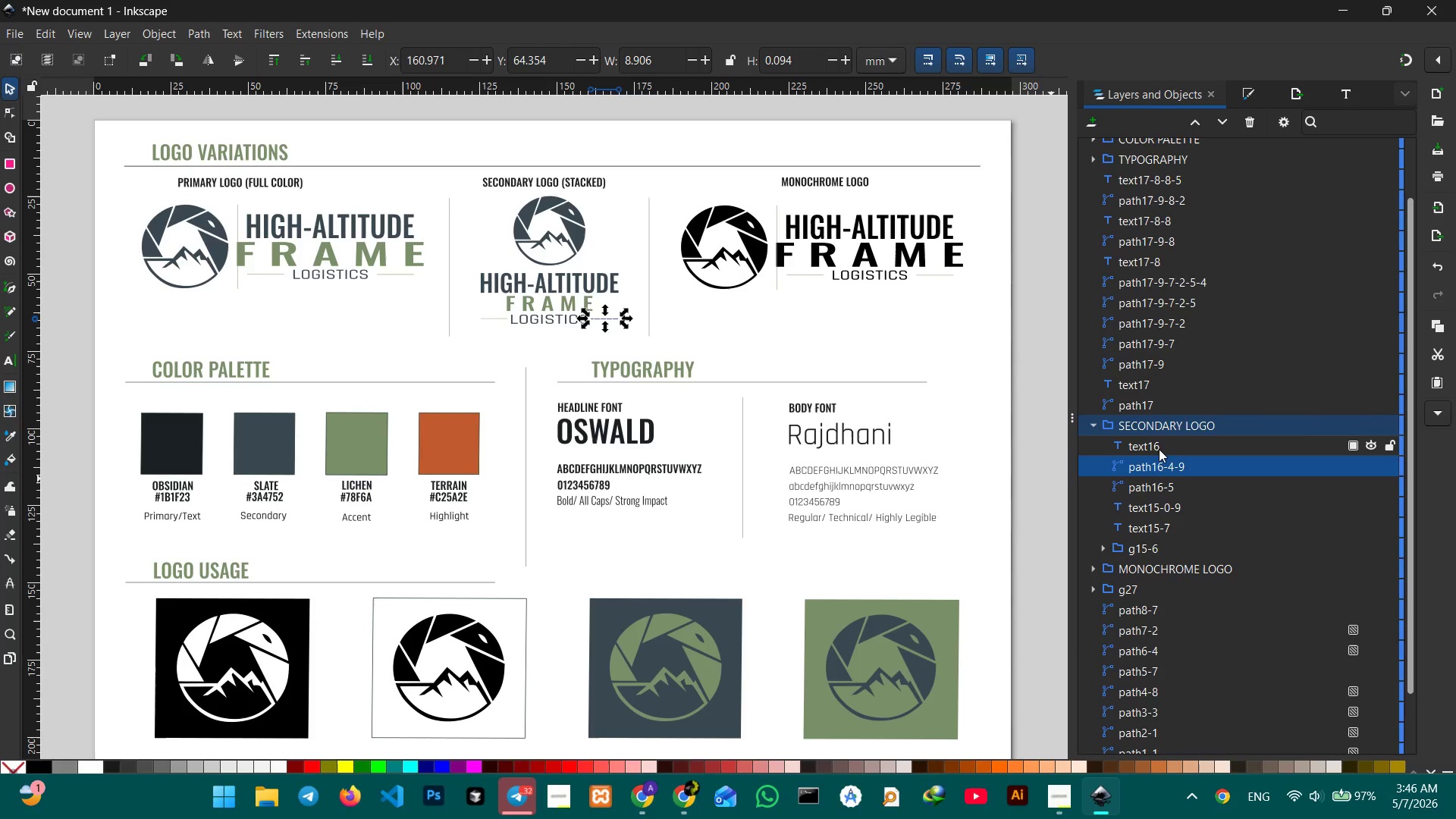 
left_click([1159, 447])
 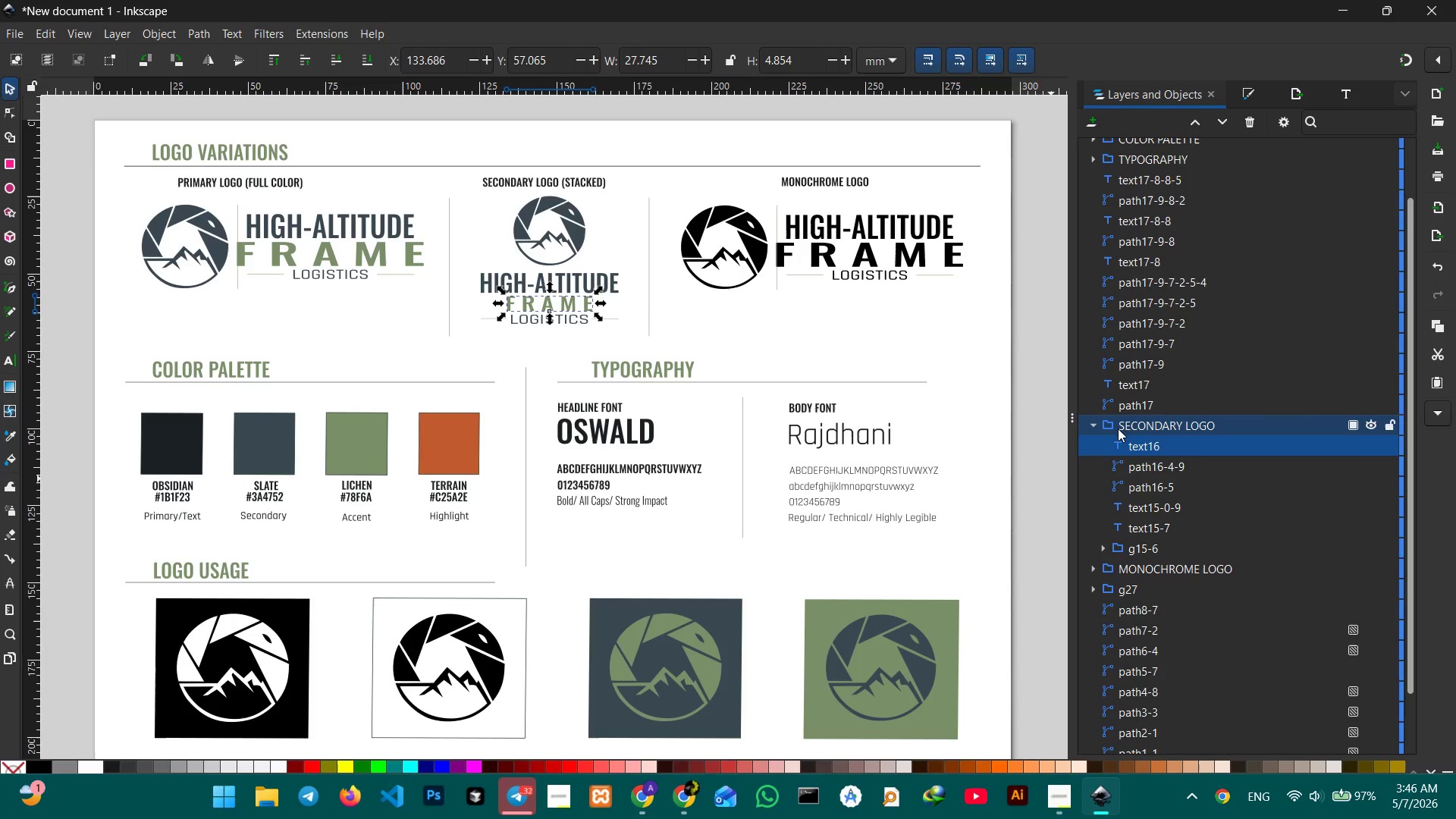 
left_click([1097, 428])
 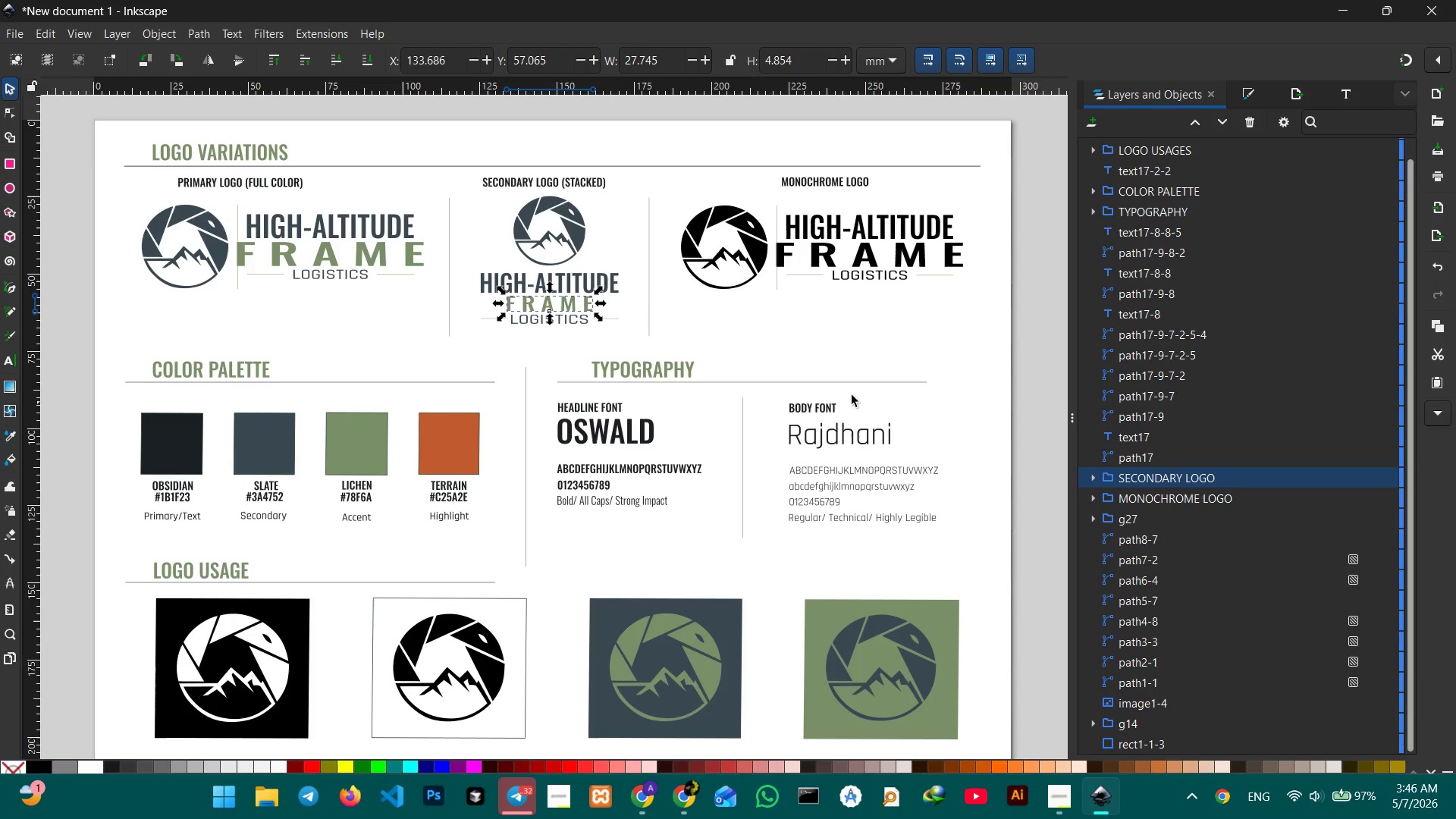 
left_click([920, 350])
 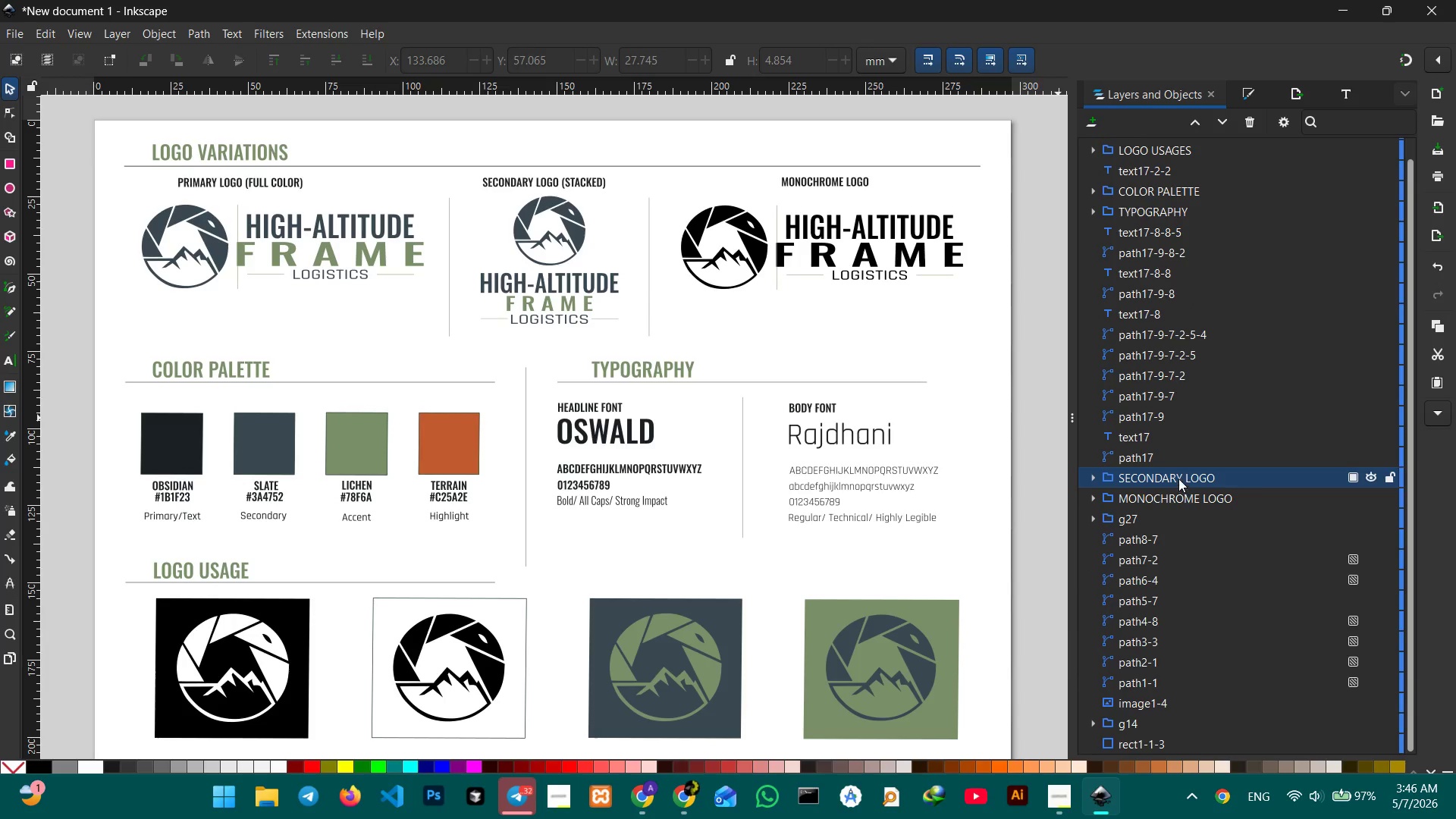 
left_click([1179, 479])
 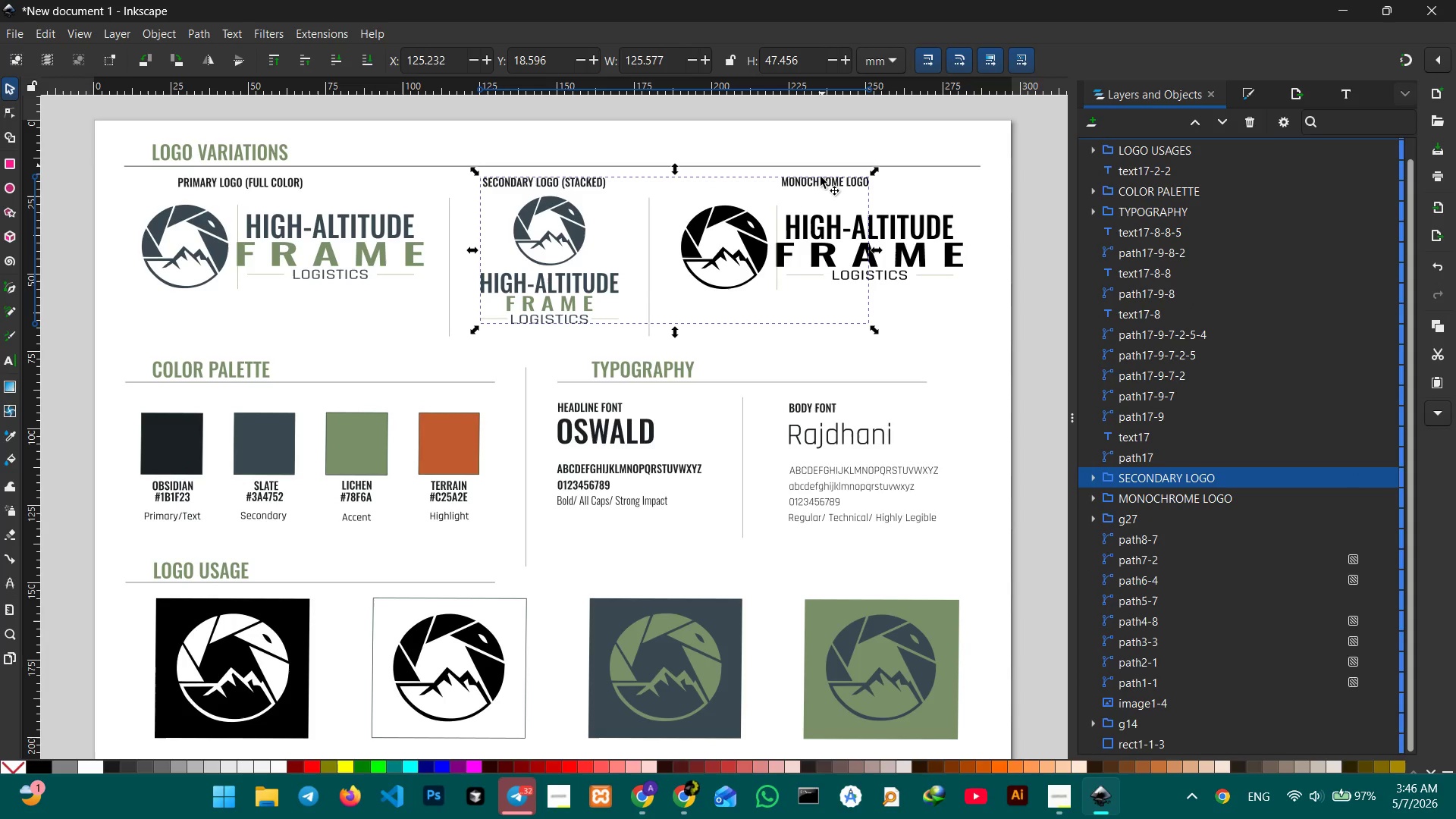 
left_click([830, 187])
 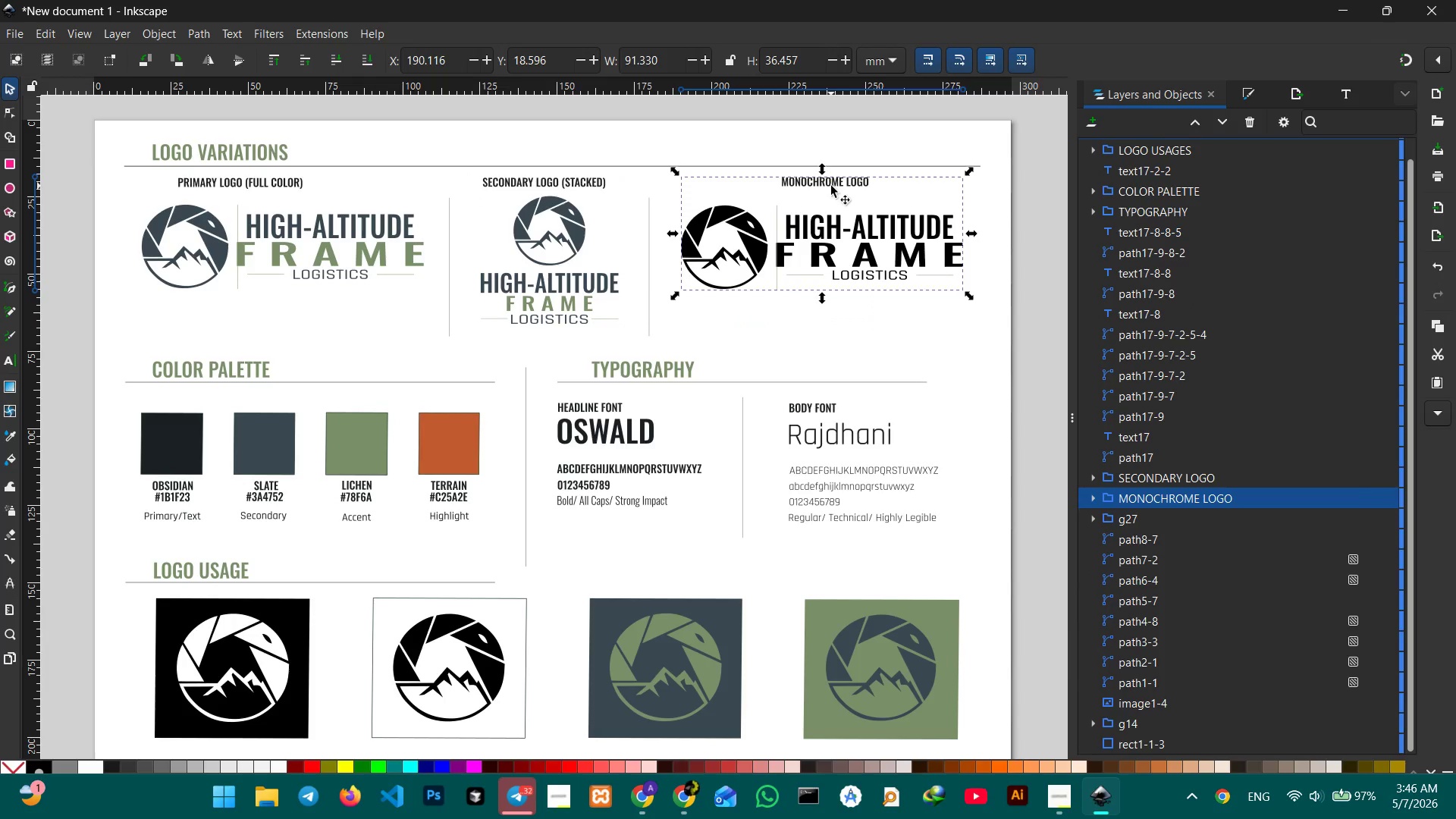 
double_click([831, 186])
 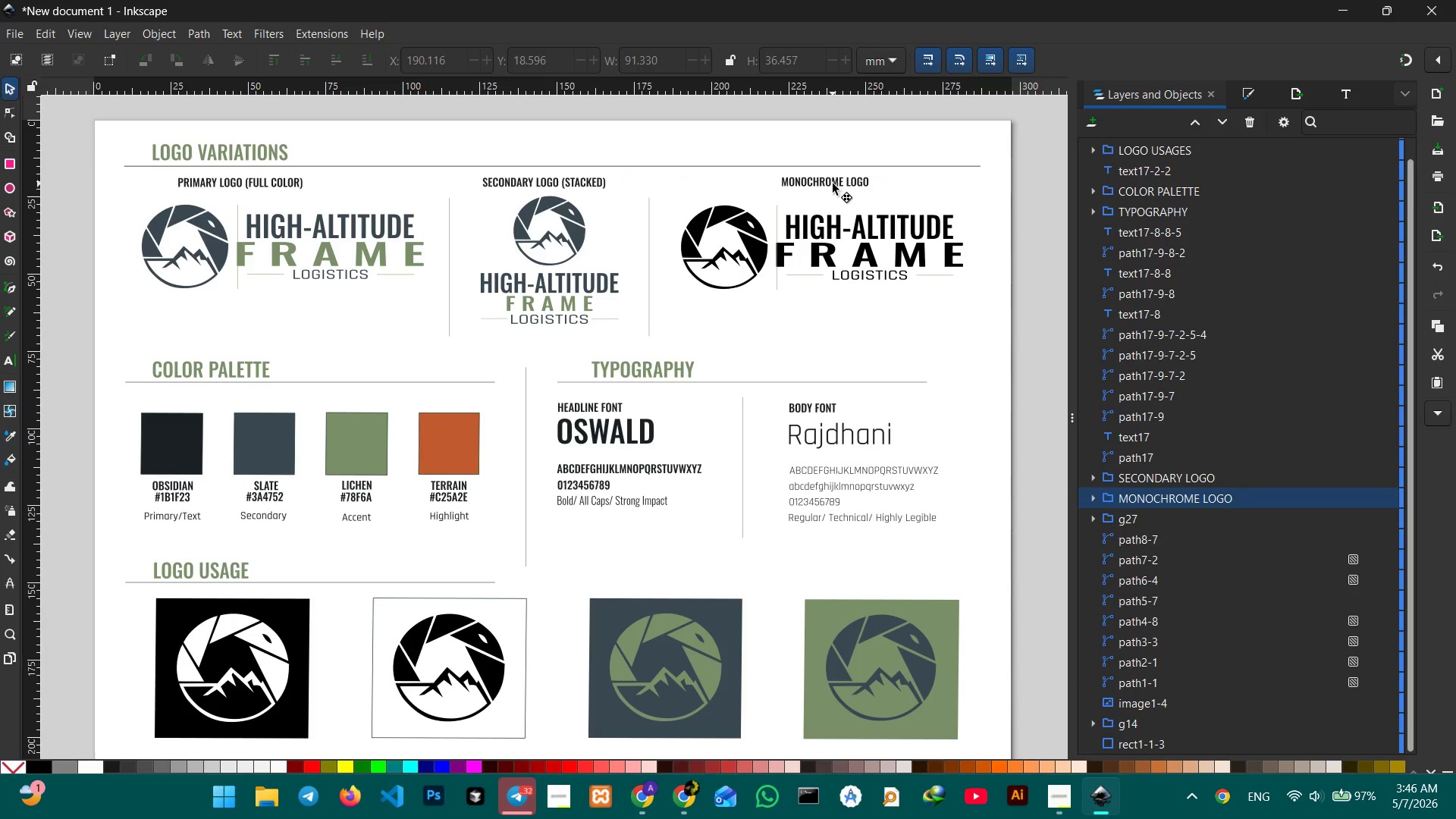 
double_click([833, 184])
 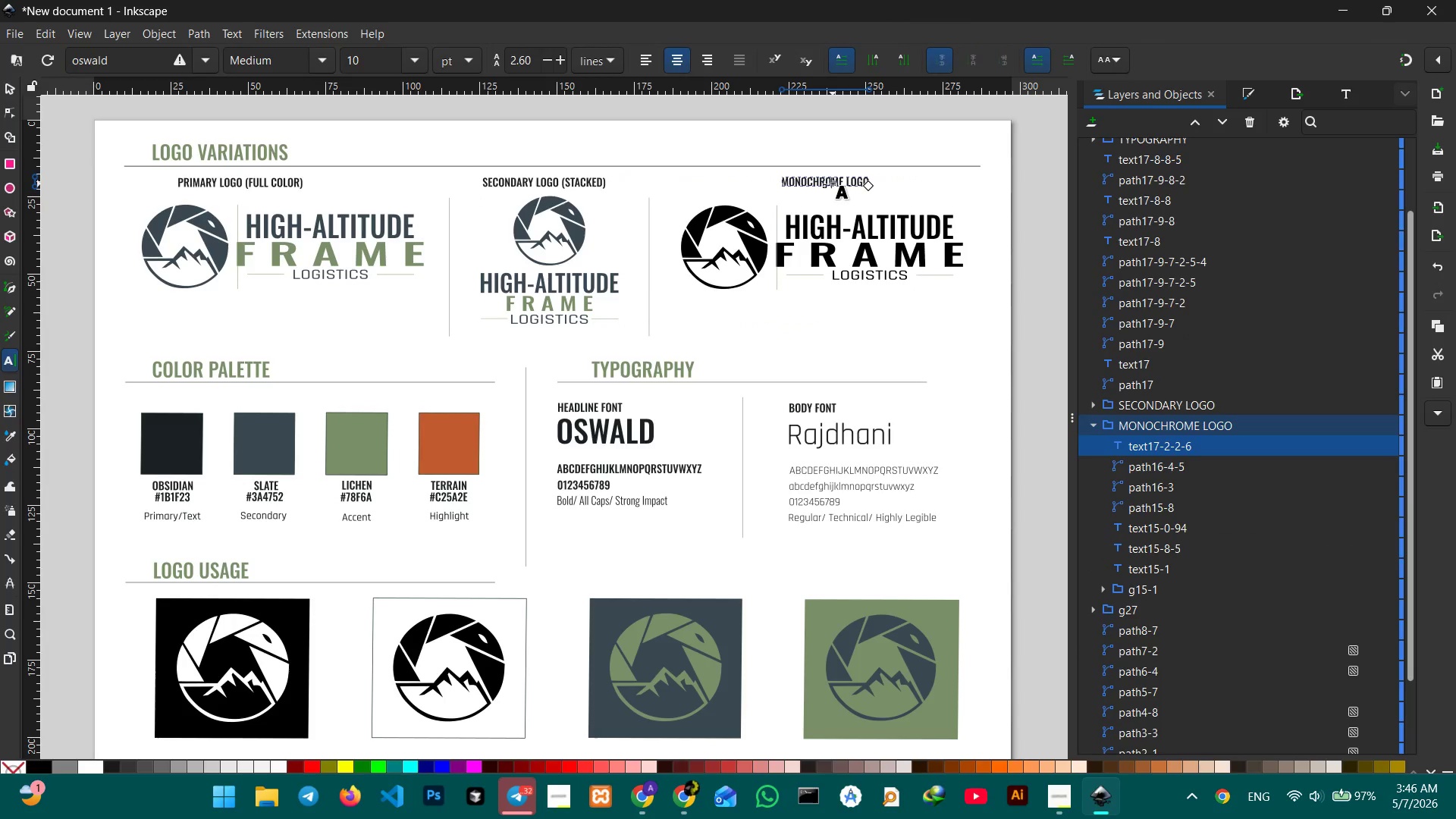 
triple_click([833, 184])
 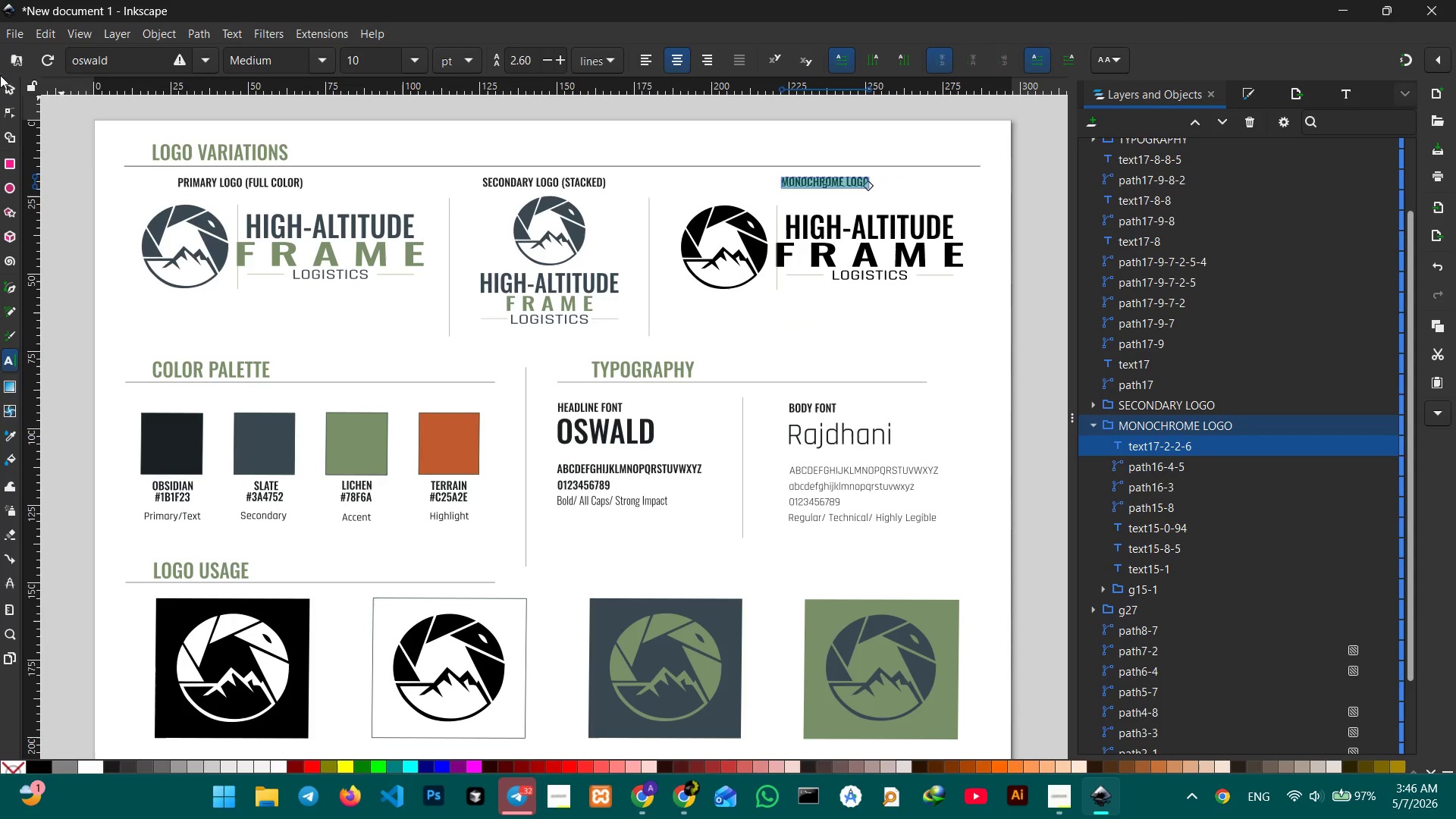 
left_click([5, 94])
 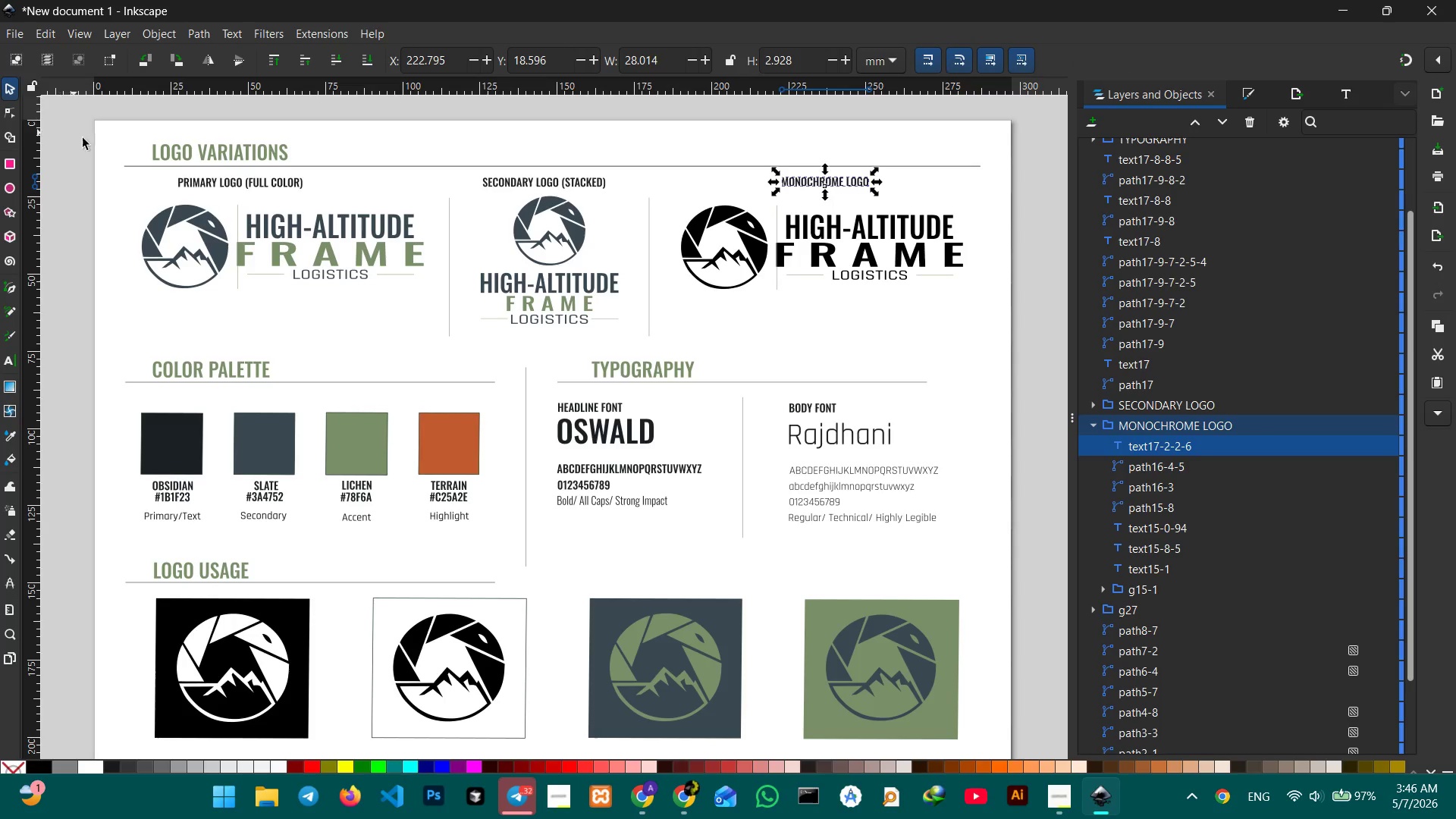 
key(Control+X)
 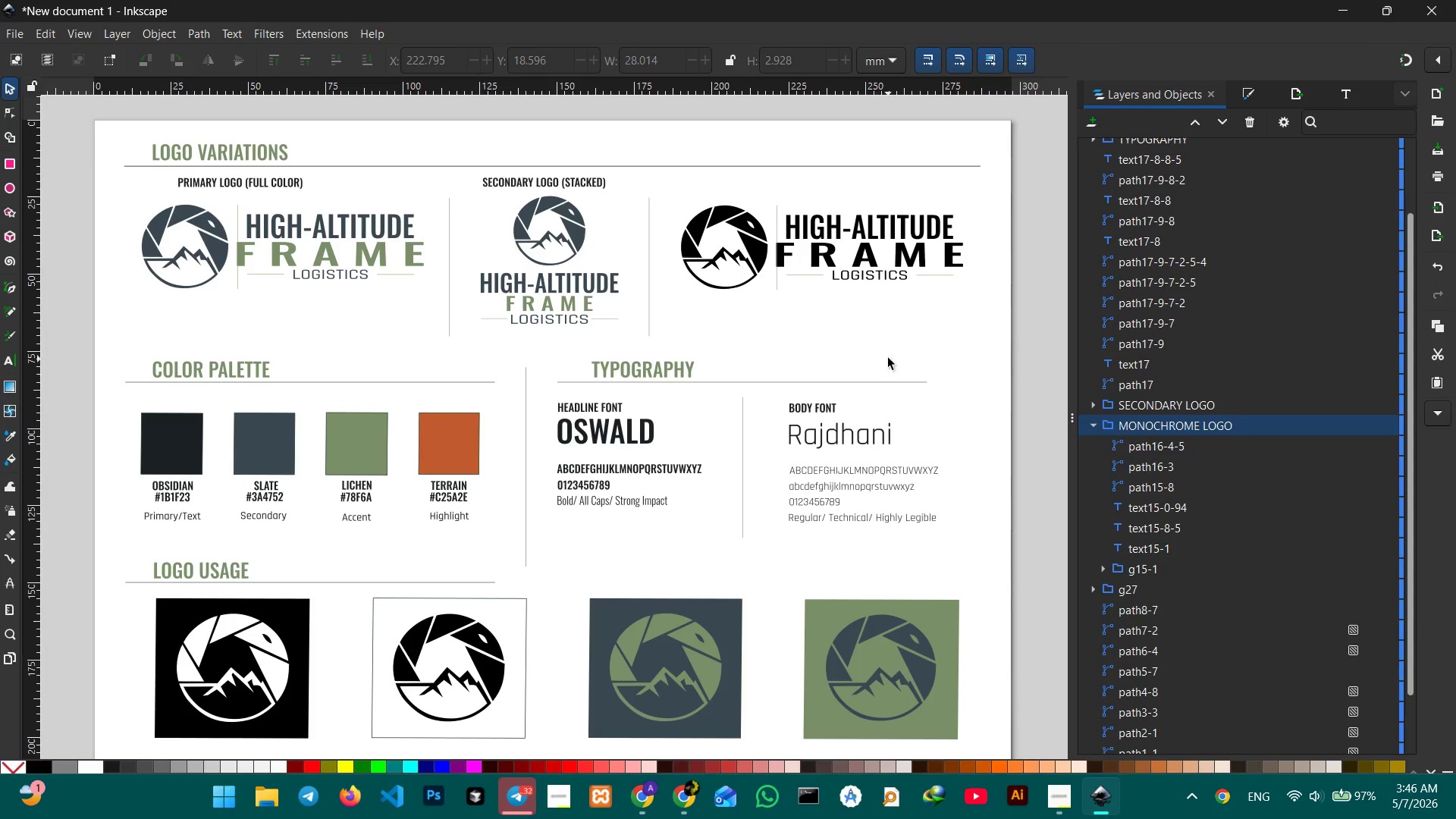 
left_click([888, 358])
 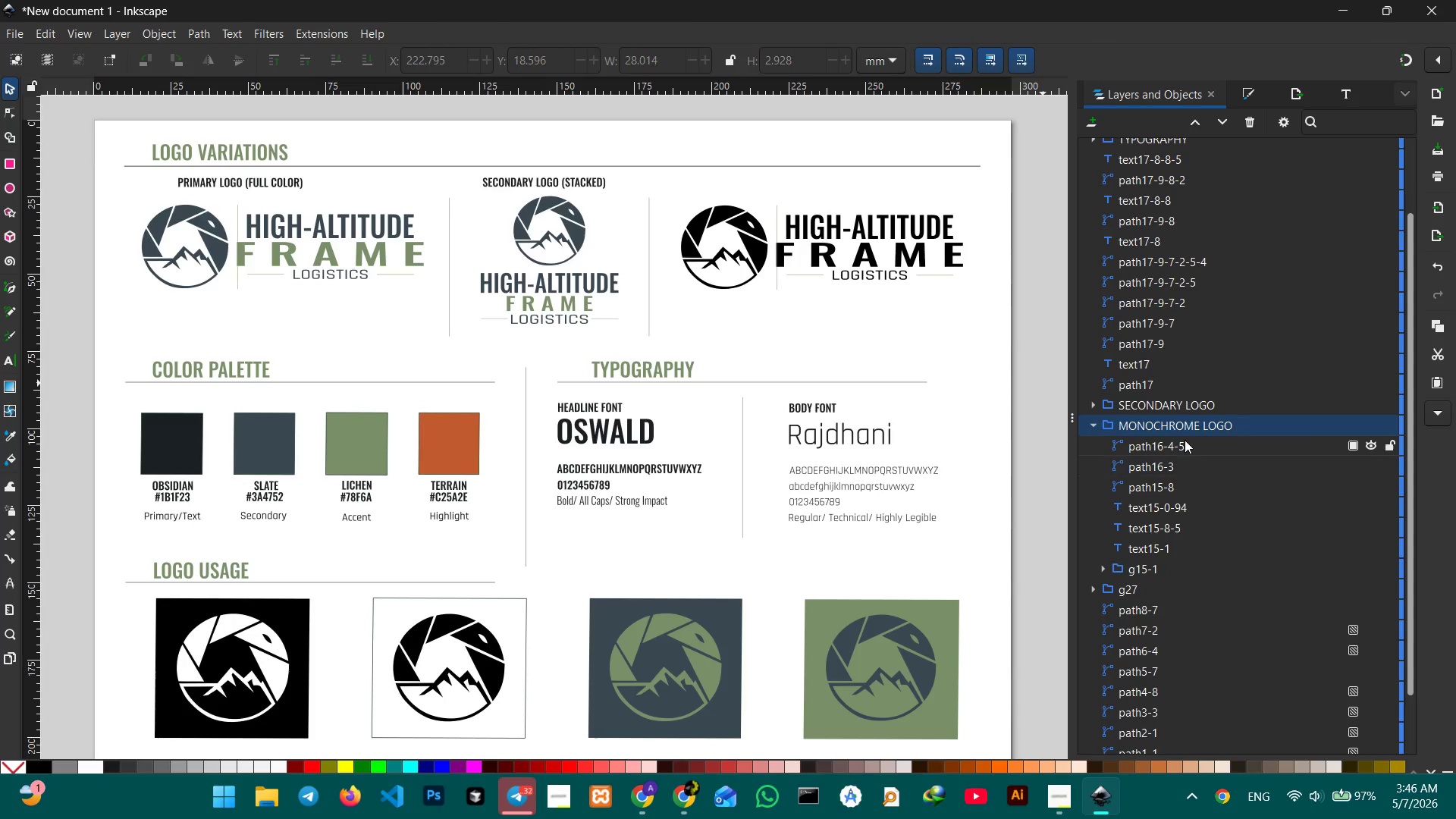 
left_click([1185, 440])
 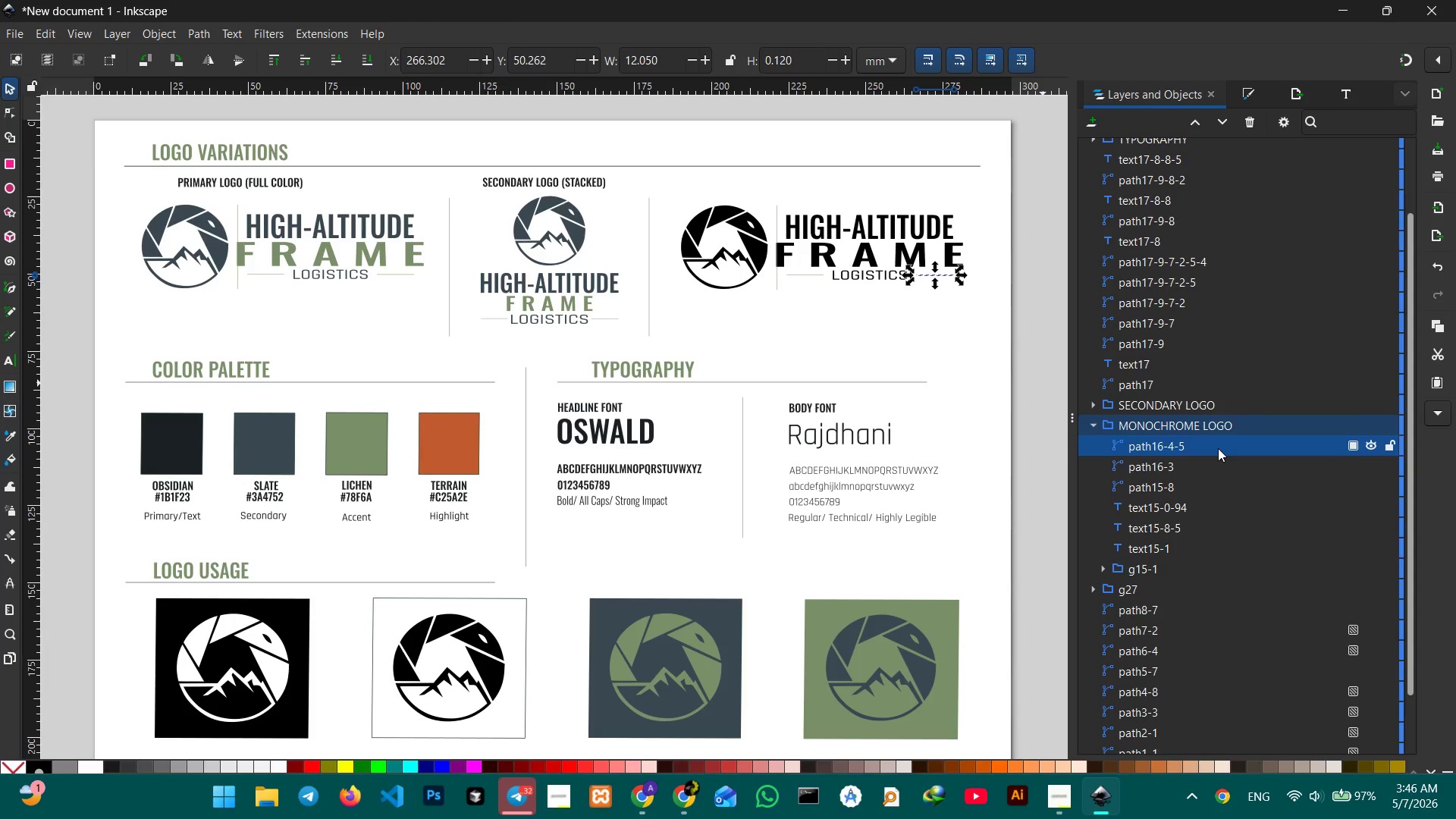 
key(Control+V)
 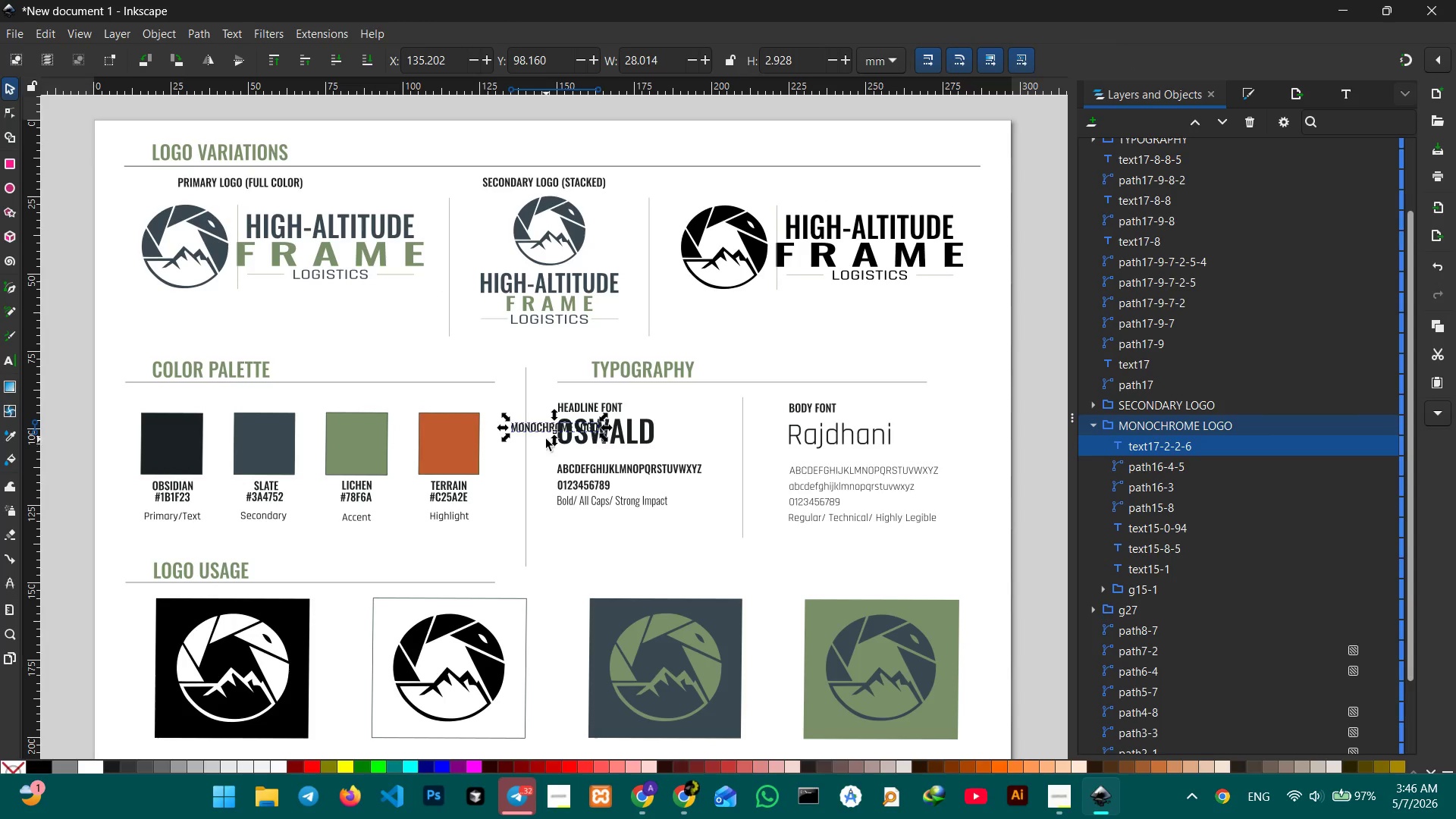 
left_click_drag(start_coordinate=[546, 429], to_coordinate=[832, 180])
 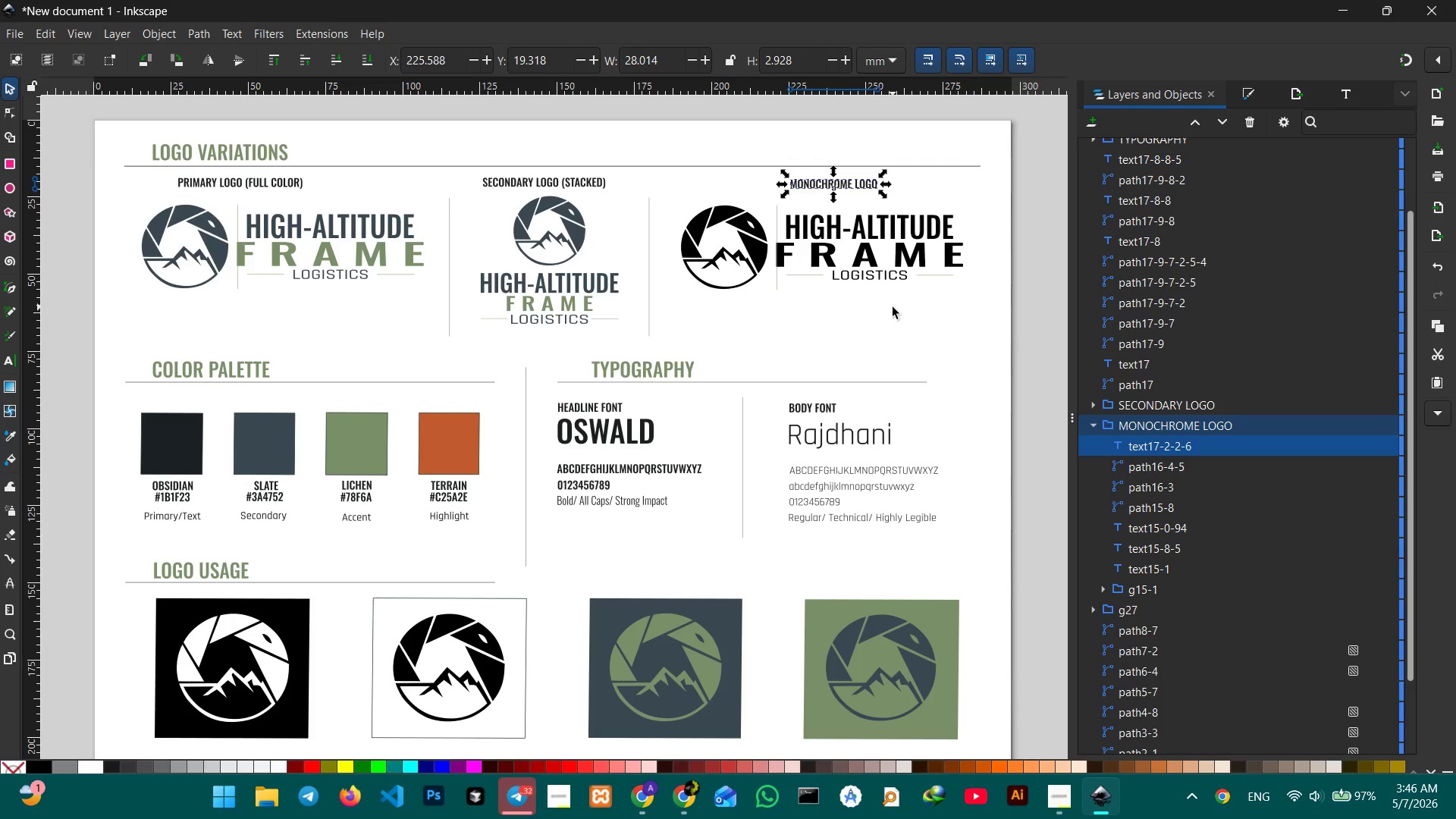 
left_click([893, 307])
 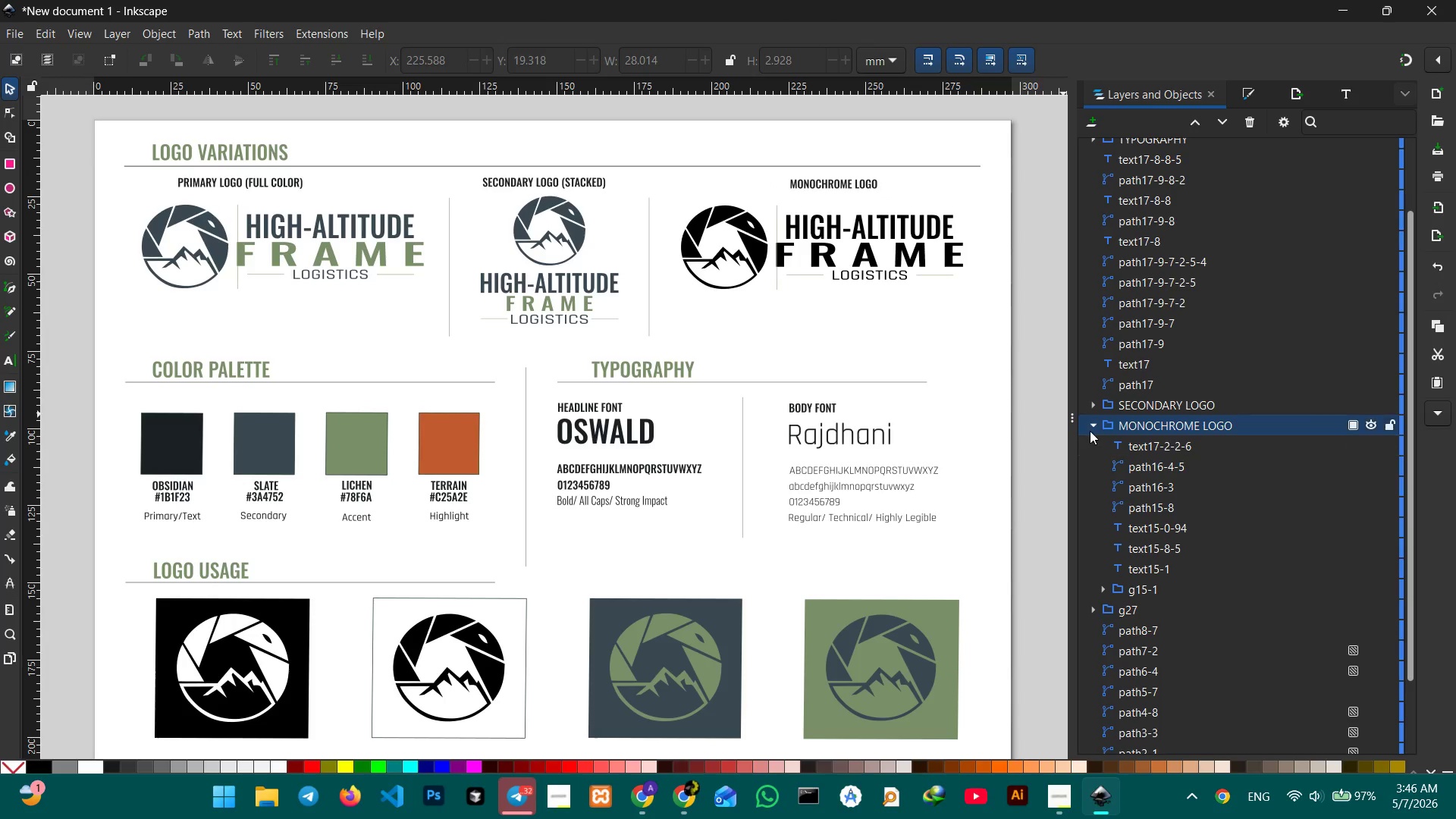 
left_click([1090, 428])
 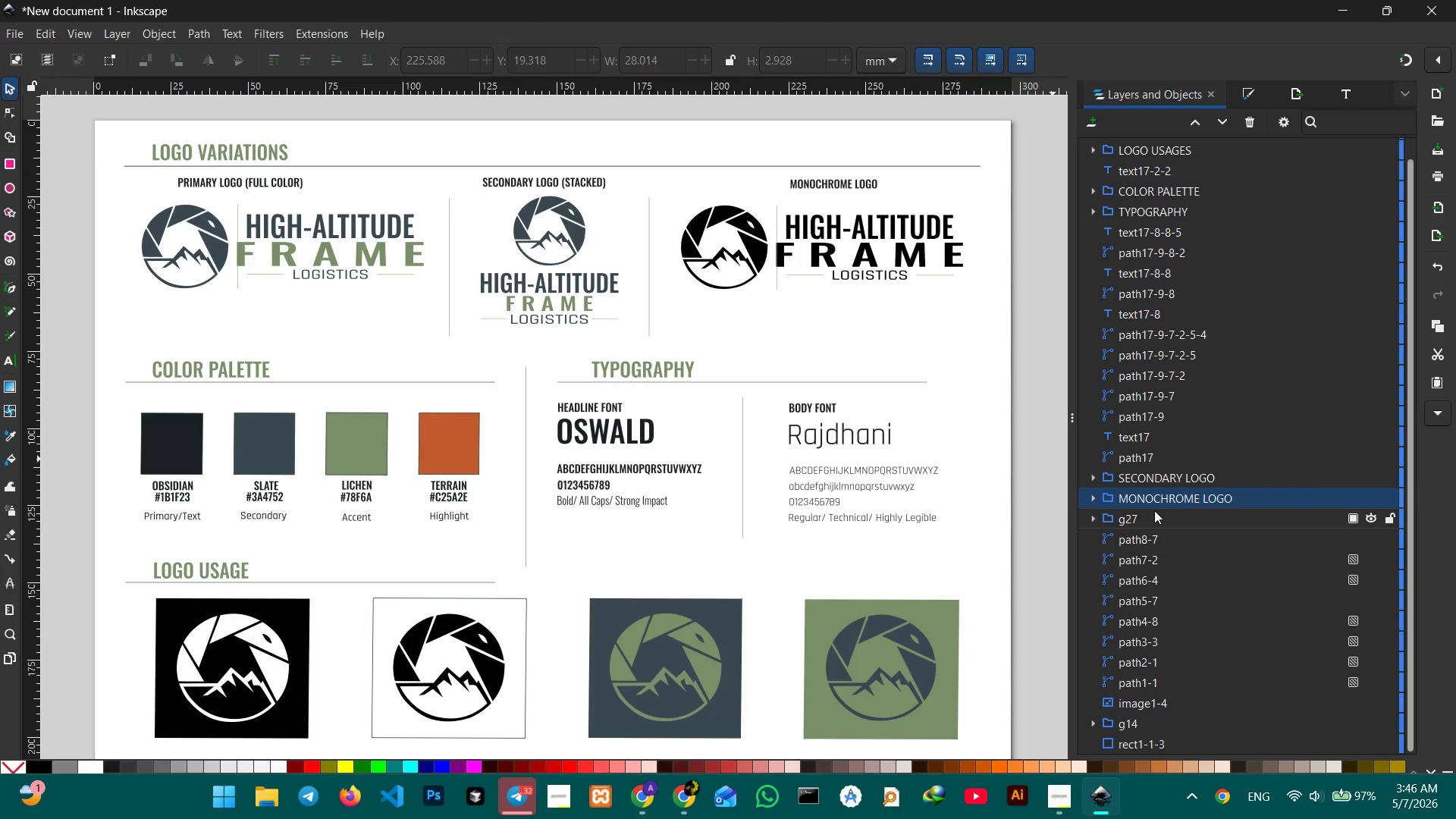 
left_click([1156, 504])
 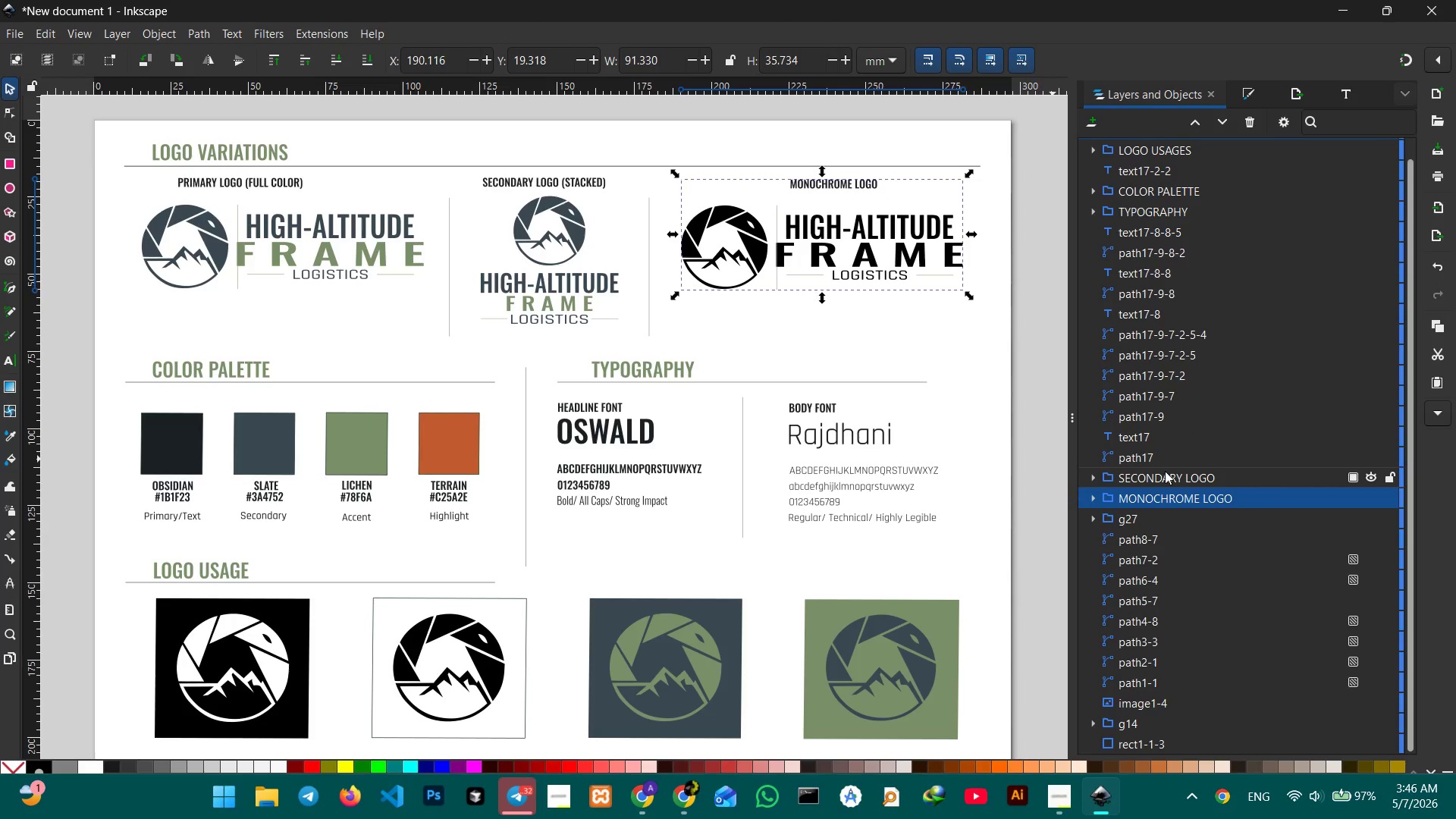 
left_click([1162, 479])
 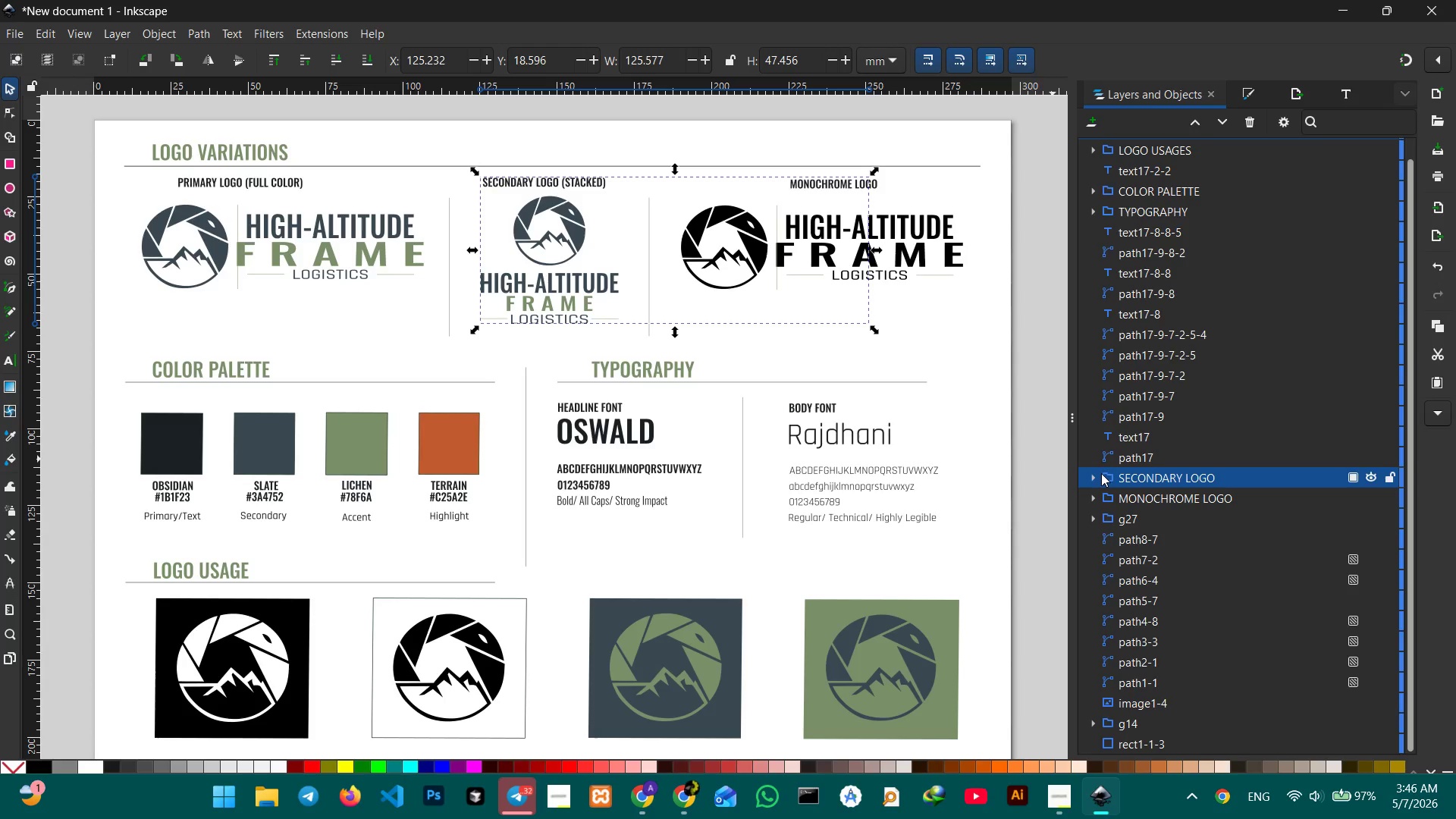 
left_click([1092, 475])
 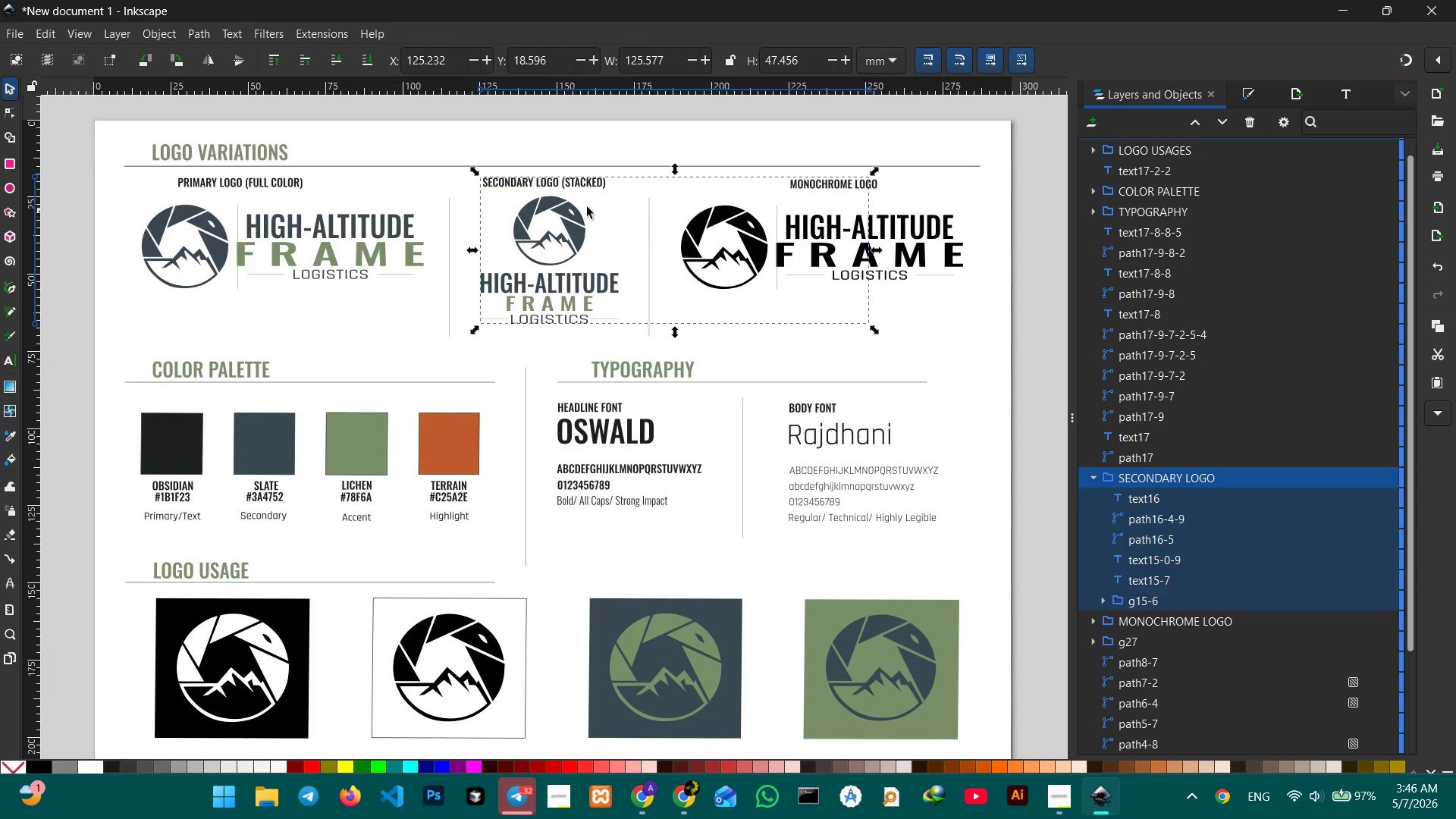 
left_click([576, 187])
 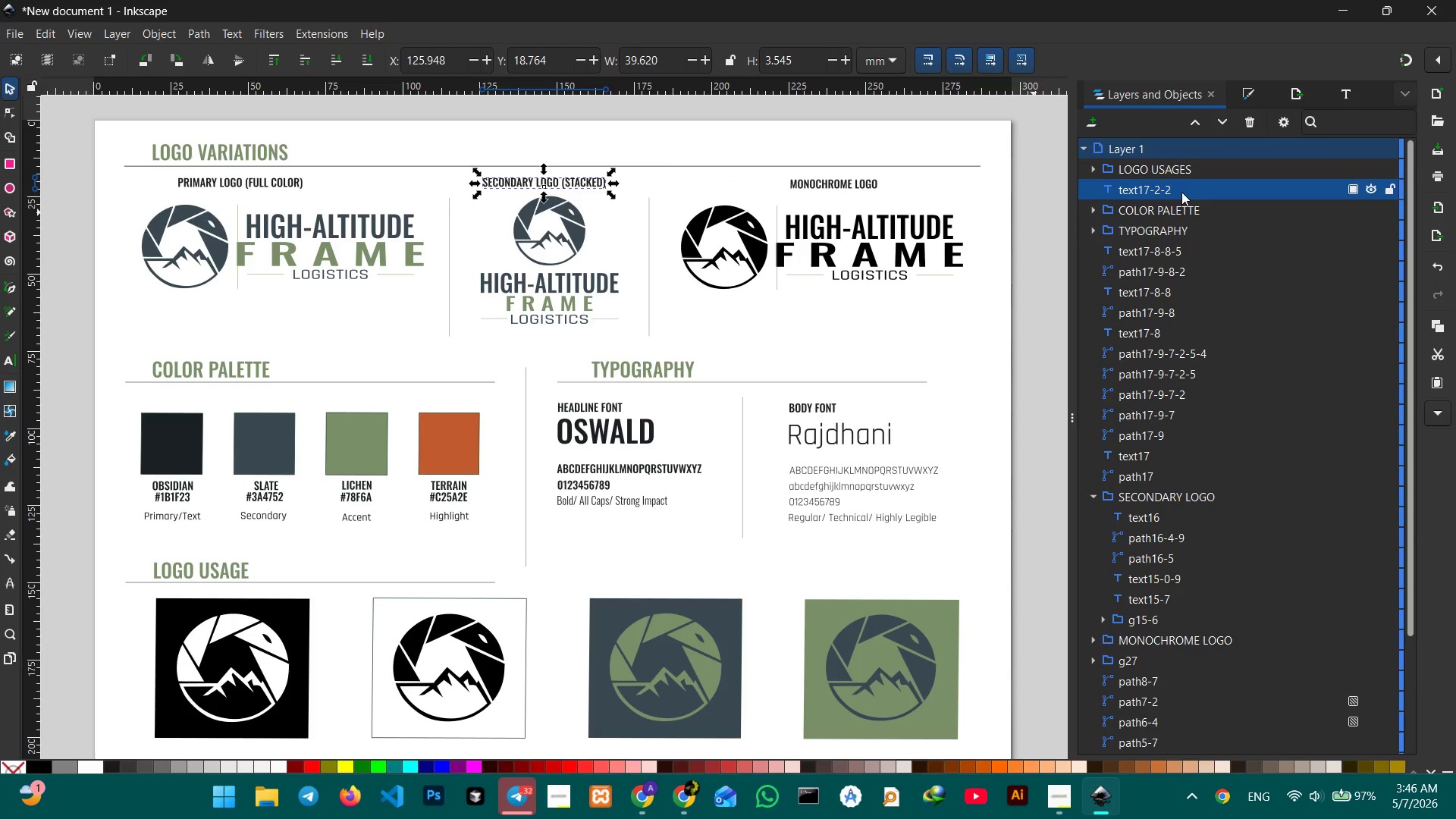 
left_click_drag(start_coordinate=[1185, 190], to_coordinate=[1204, 521])
 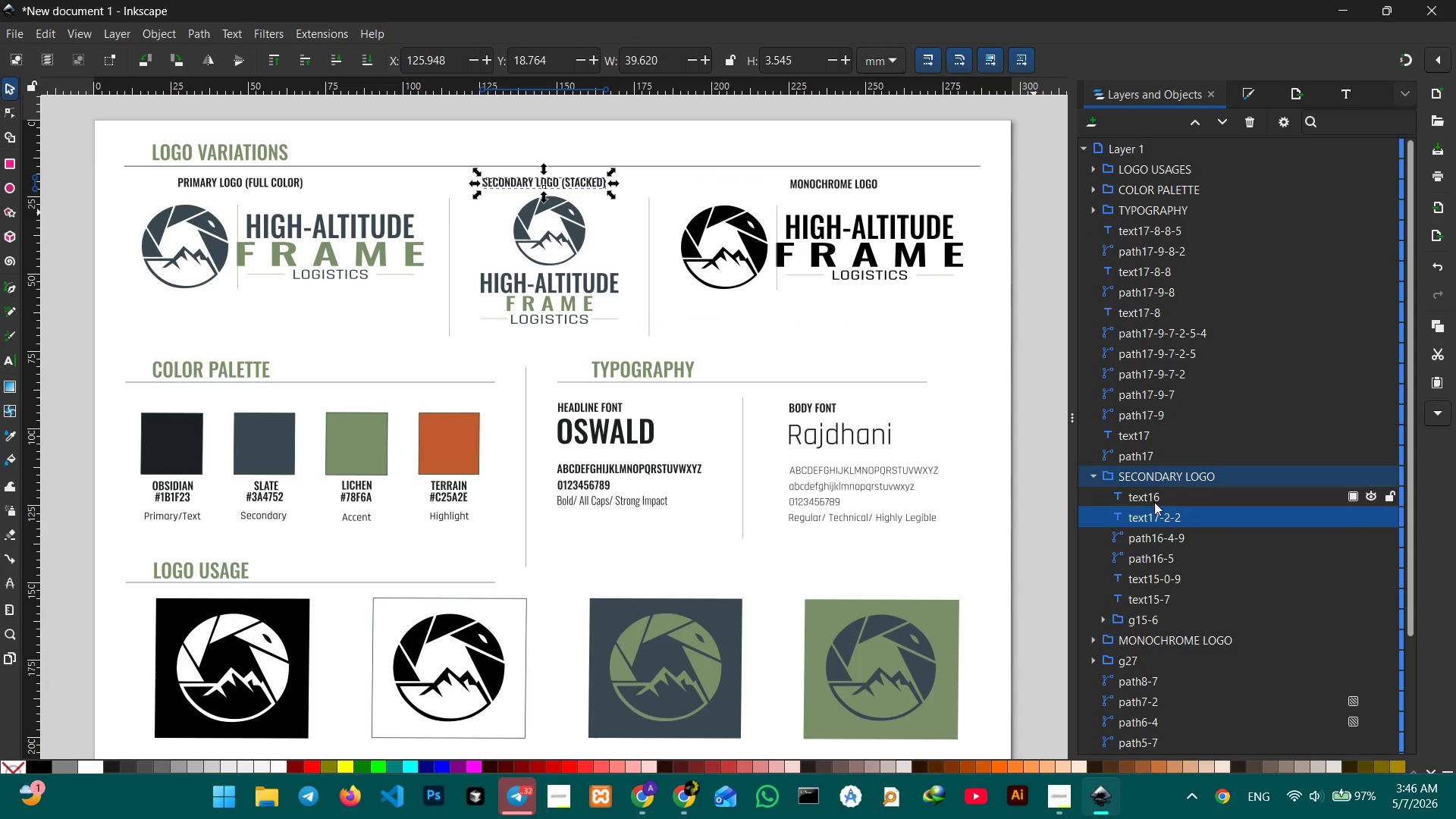 
left_click([1154, 502])
 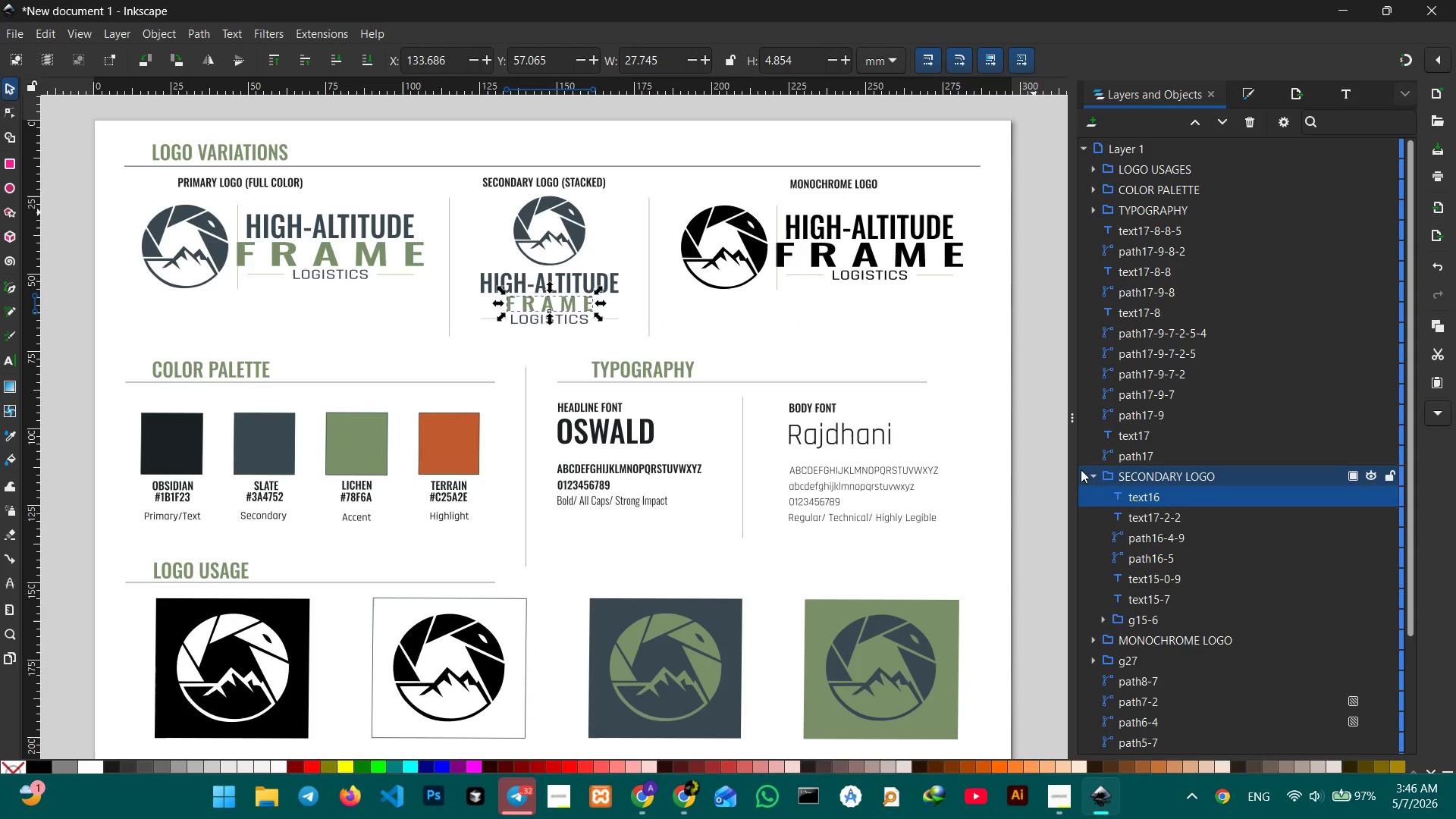 
left_click([1092, 479])
 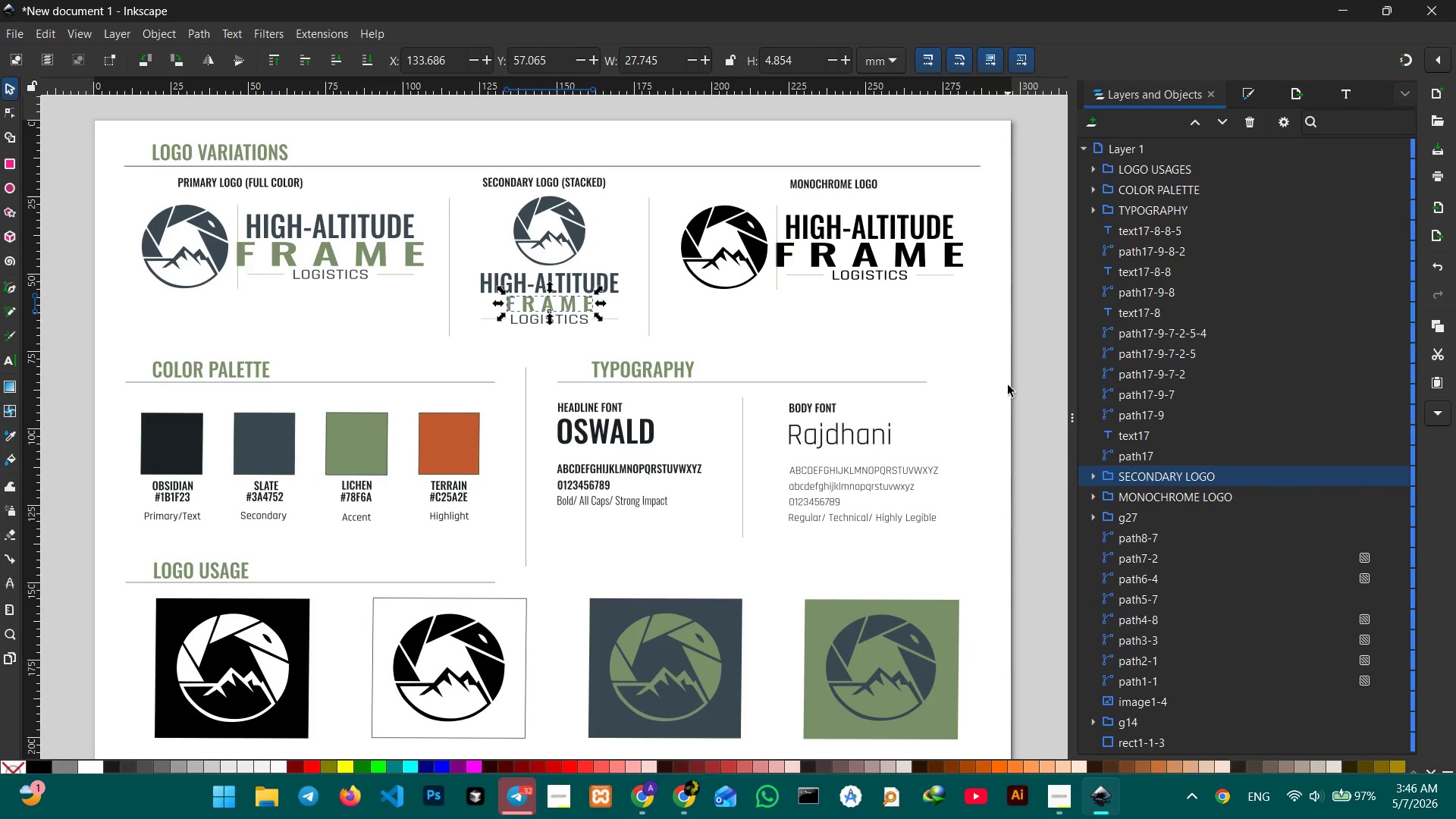 
left_click([1006, 371])
 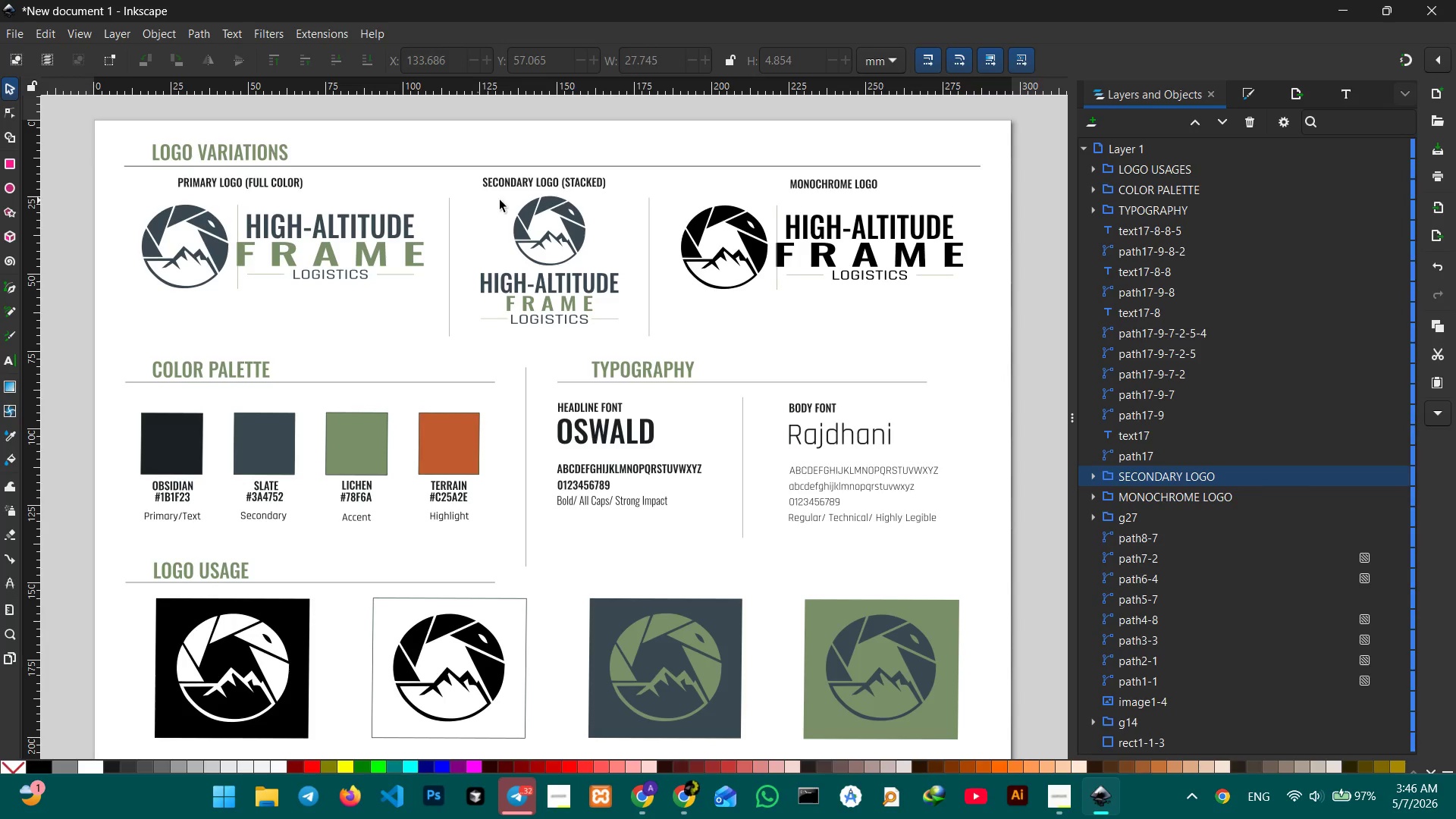 
left_click([554, 200])
 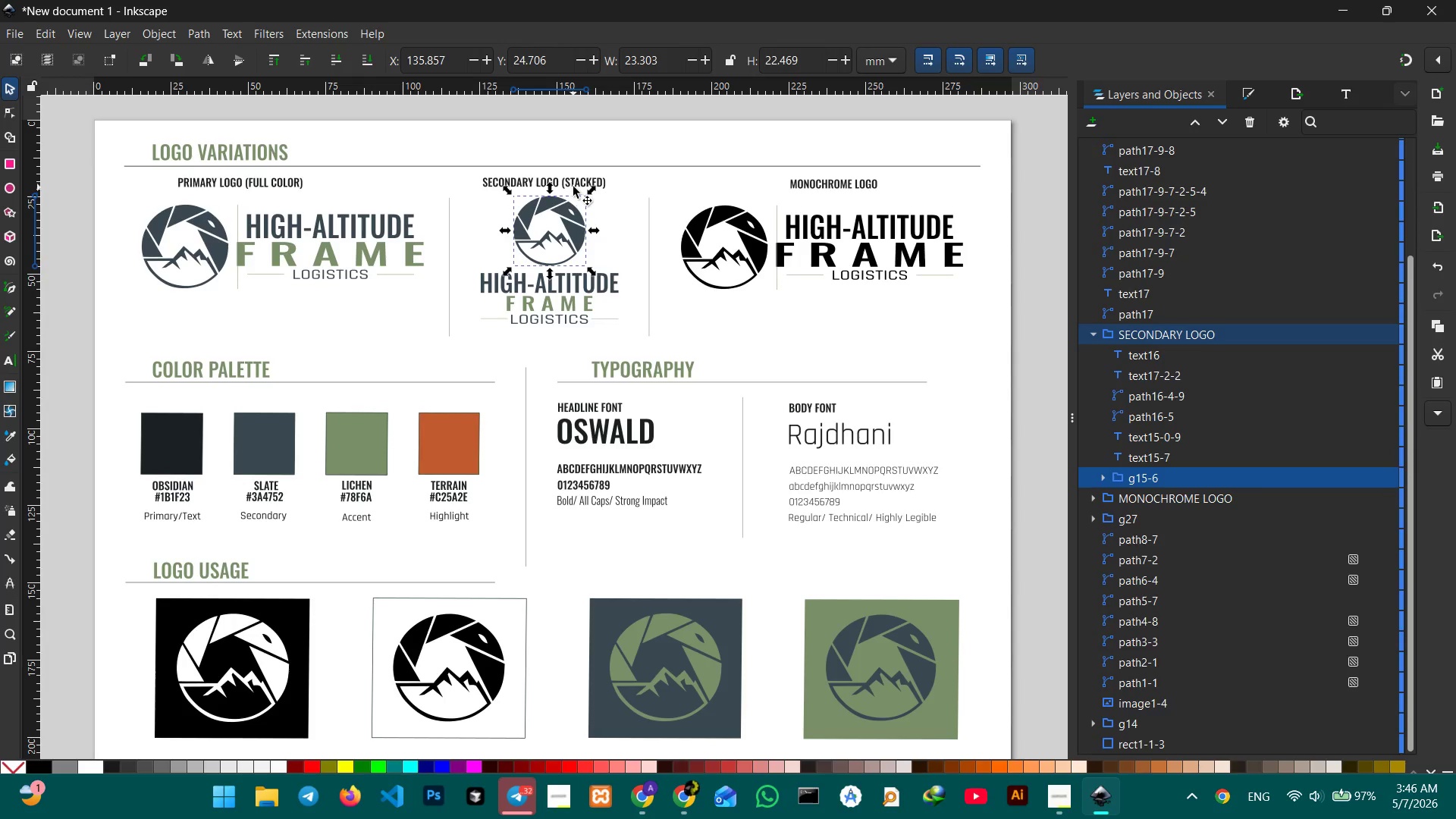 
left_click([573, 184])
 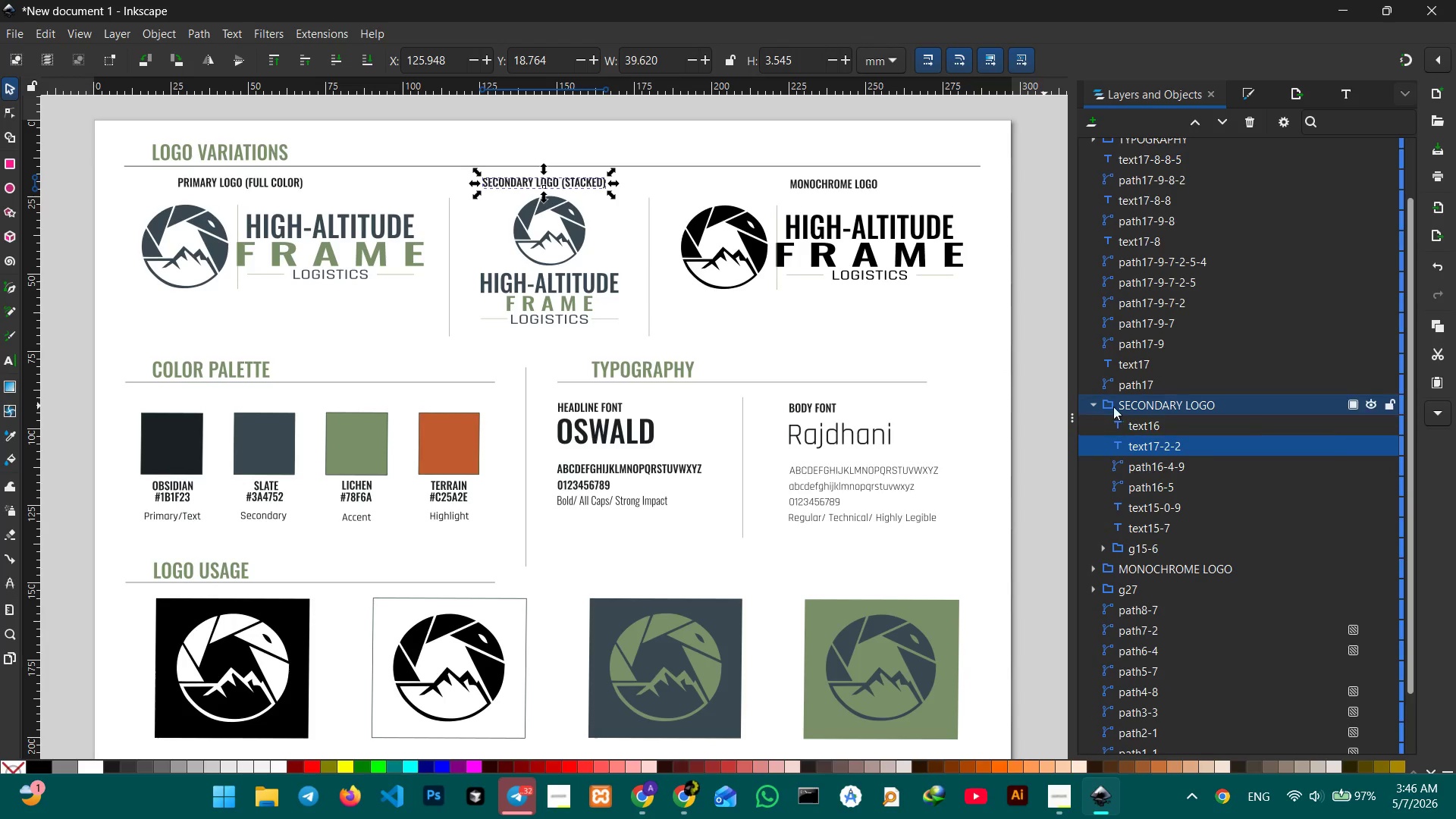 
left_click([1092, 406])
 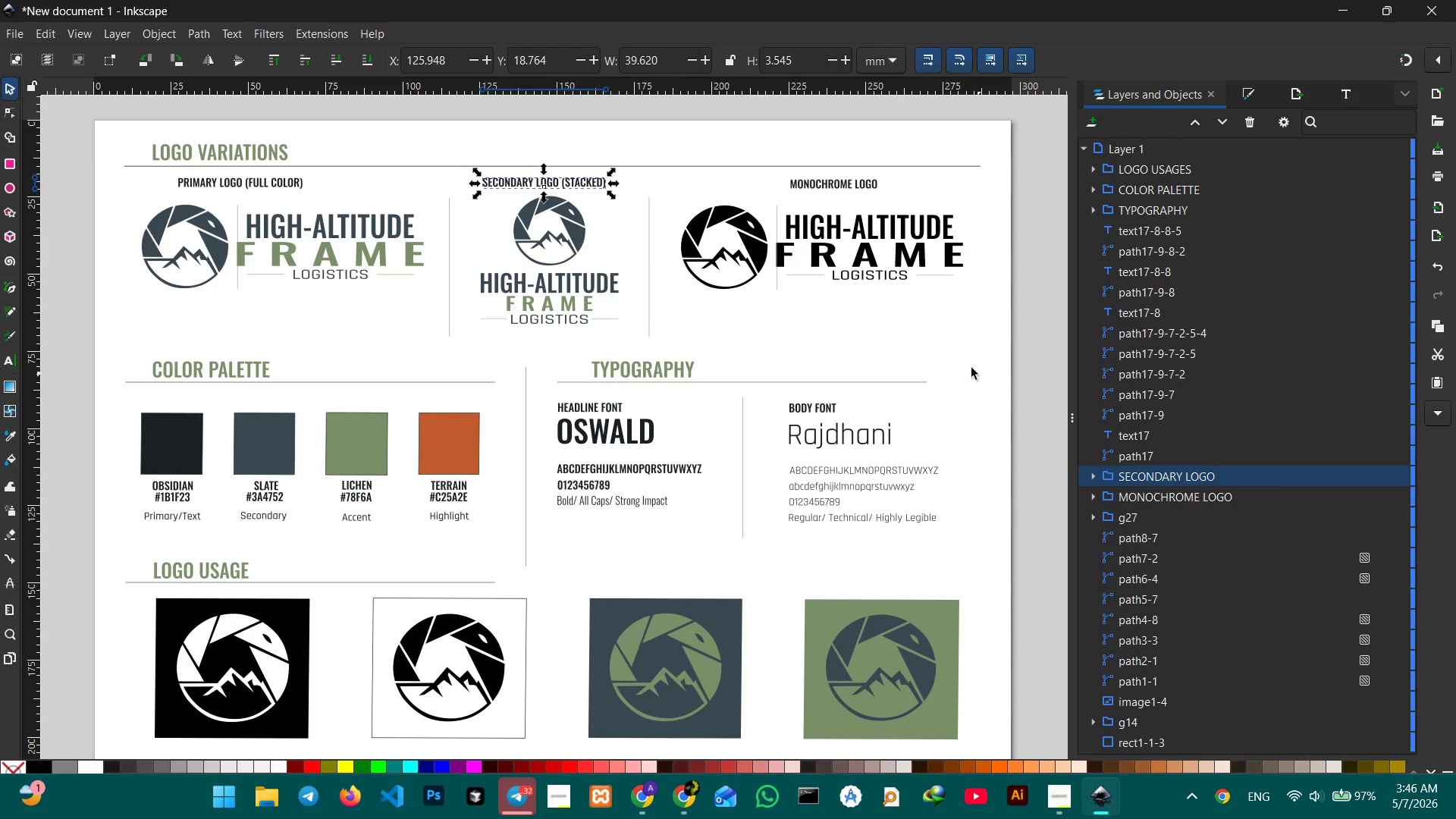 
left_click([970, 366])
 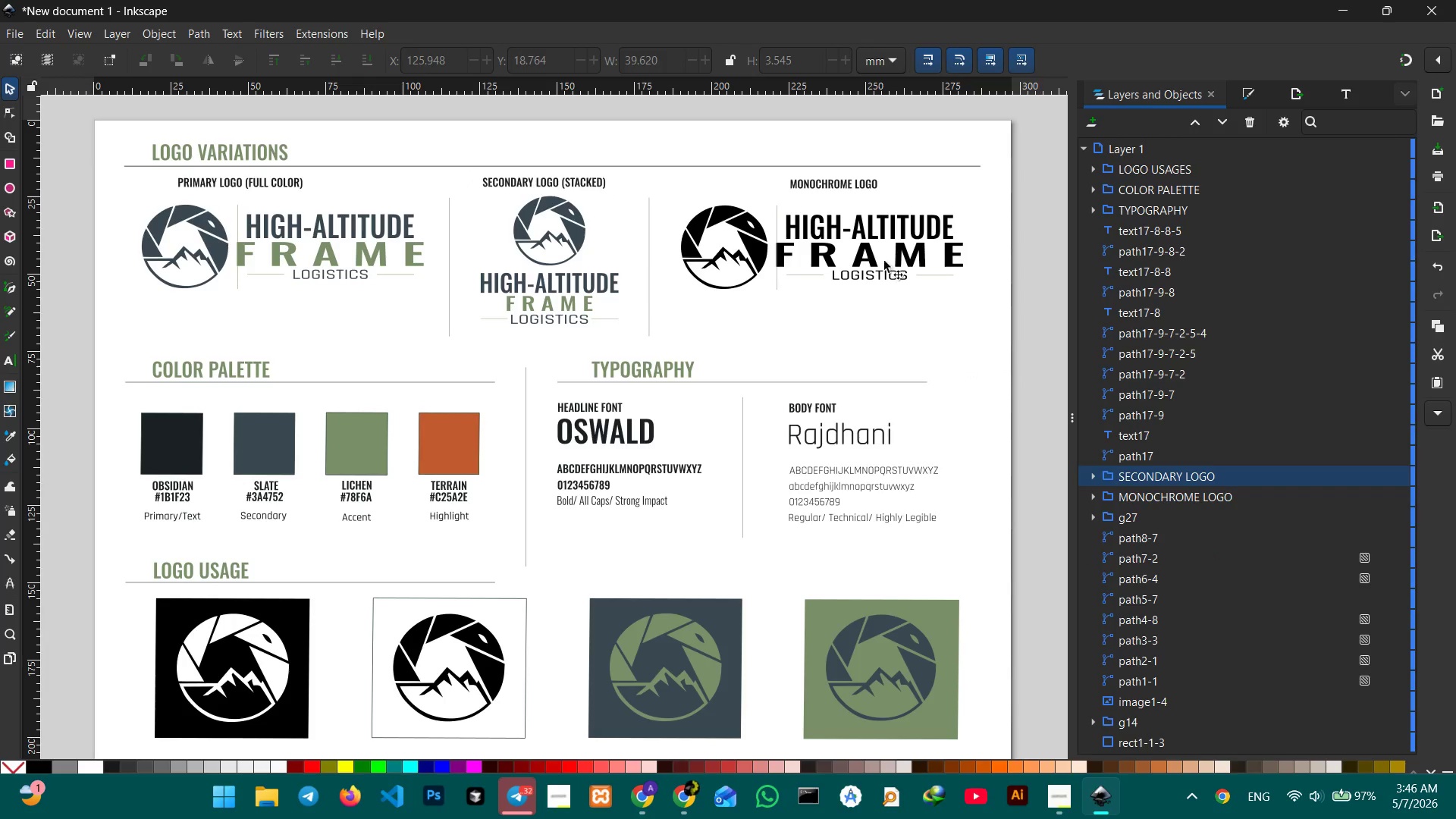 
left_click([867, 248])
 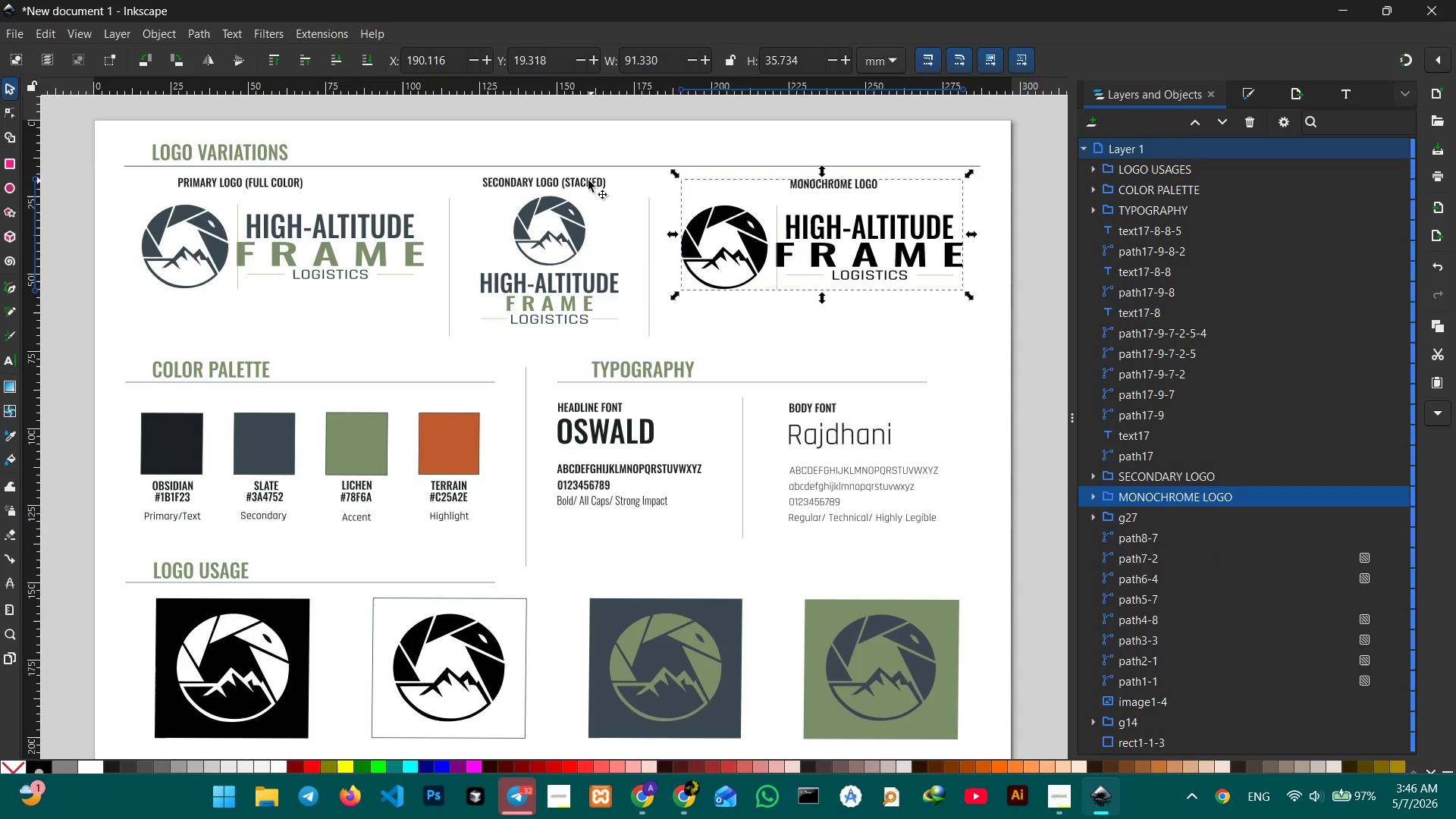 
left_click([586, 180])
 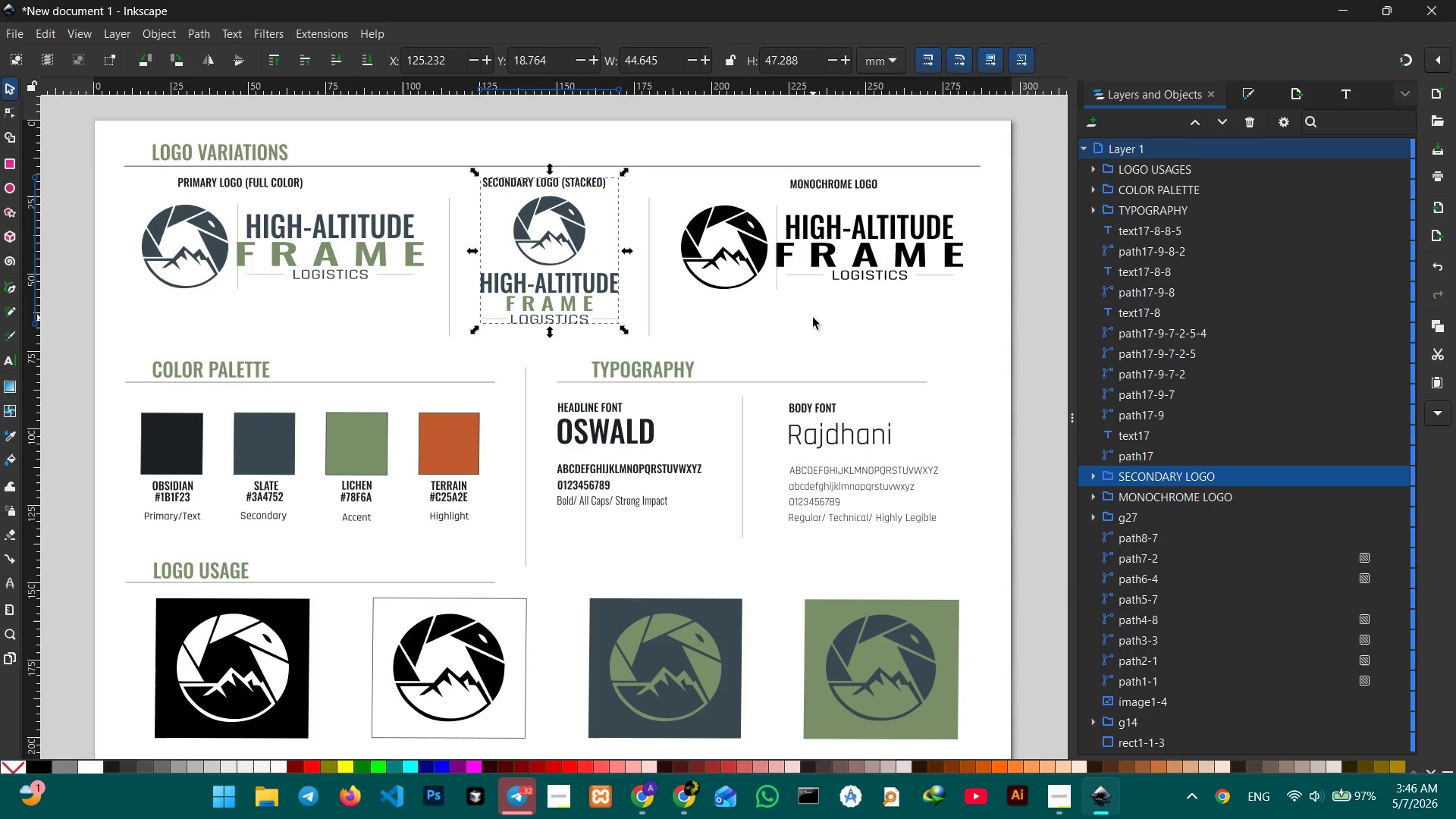 
left_click([817, 322])
 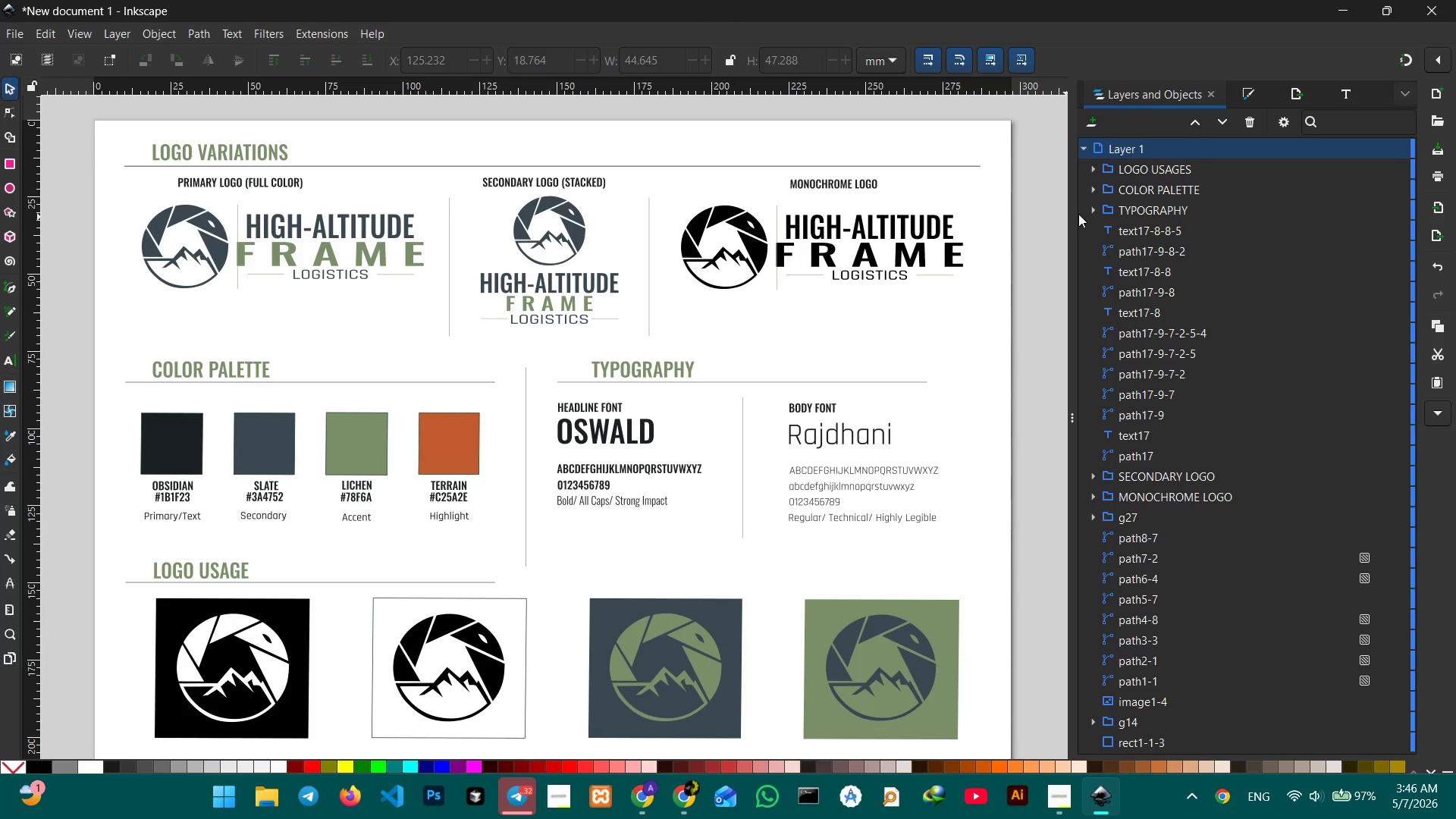 
left_click([1089, 213])
 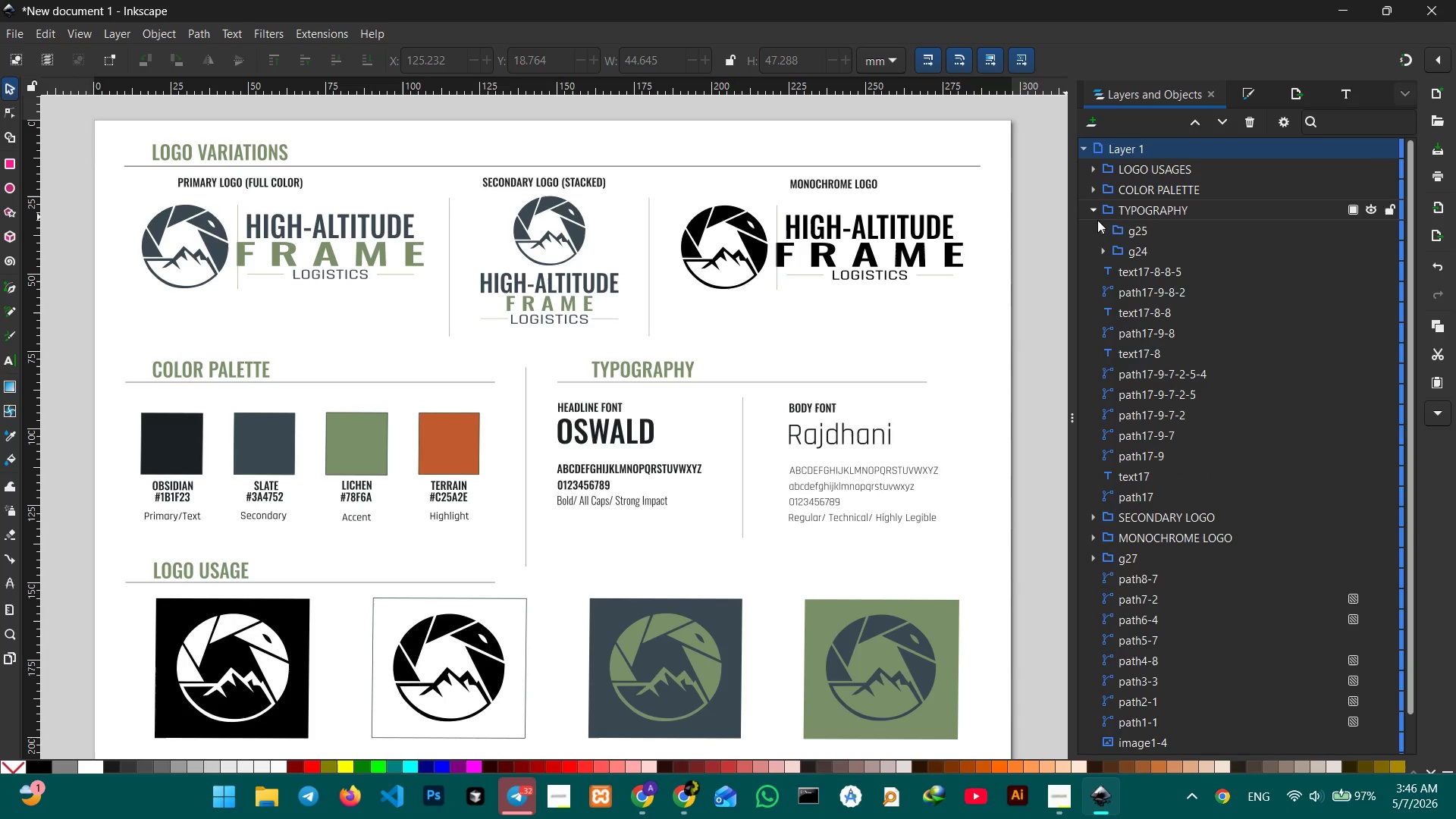 
left_click([1095, 209])
 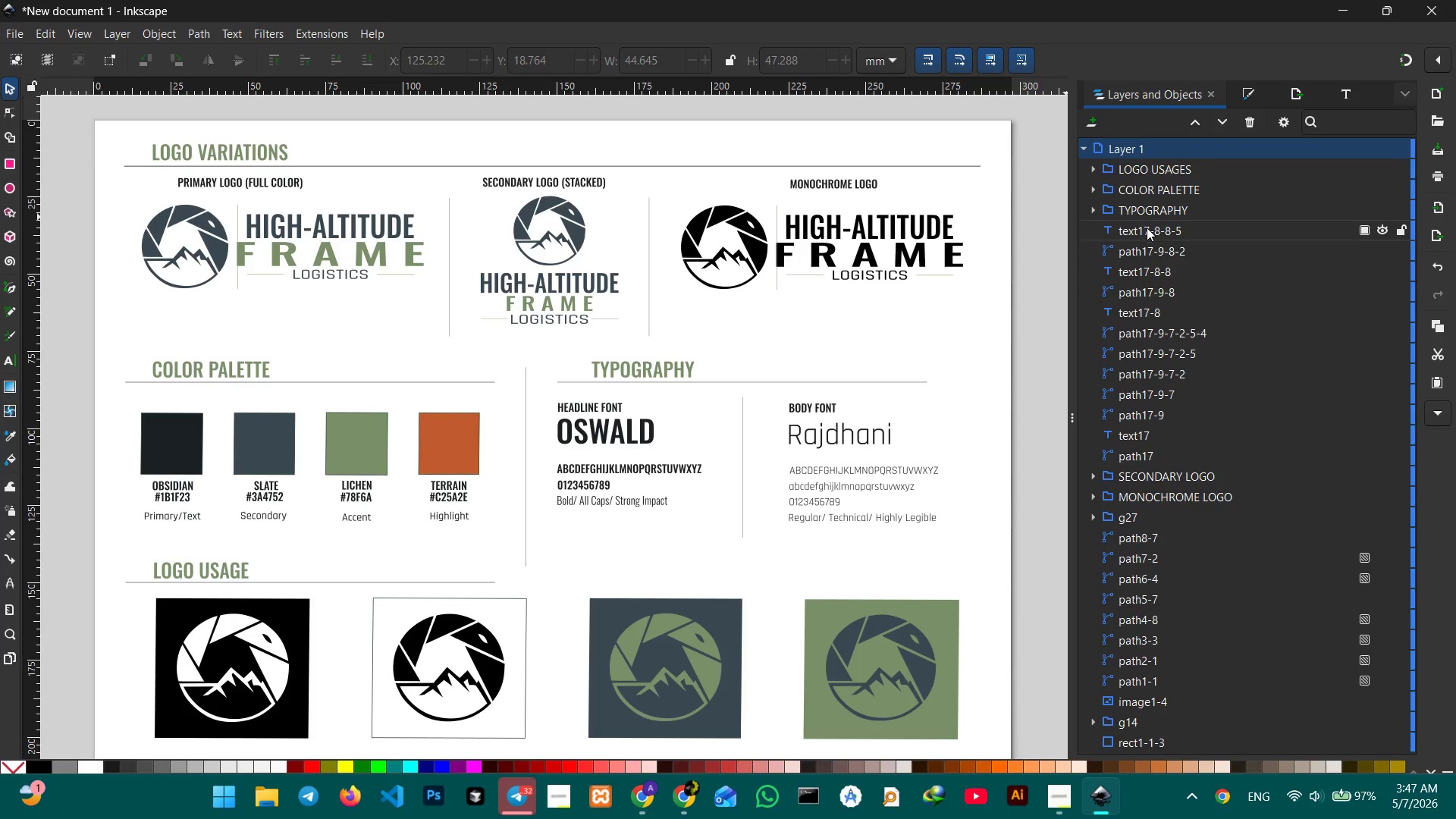 
left_click([1150, 227])
 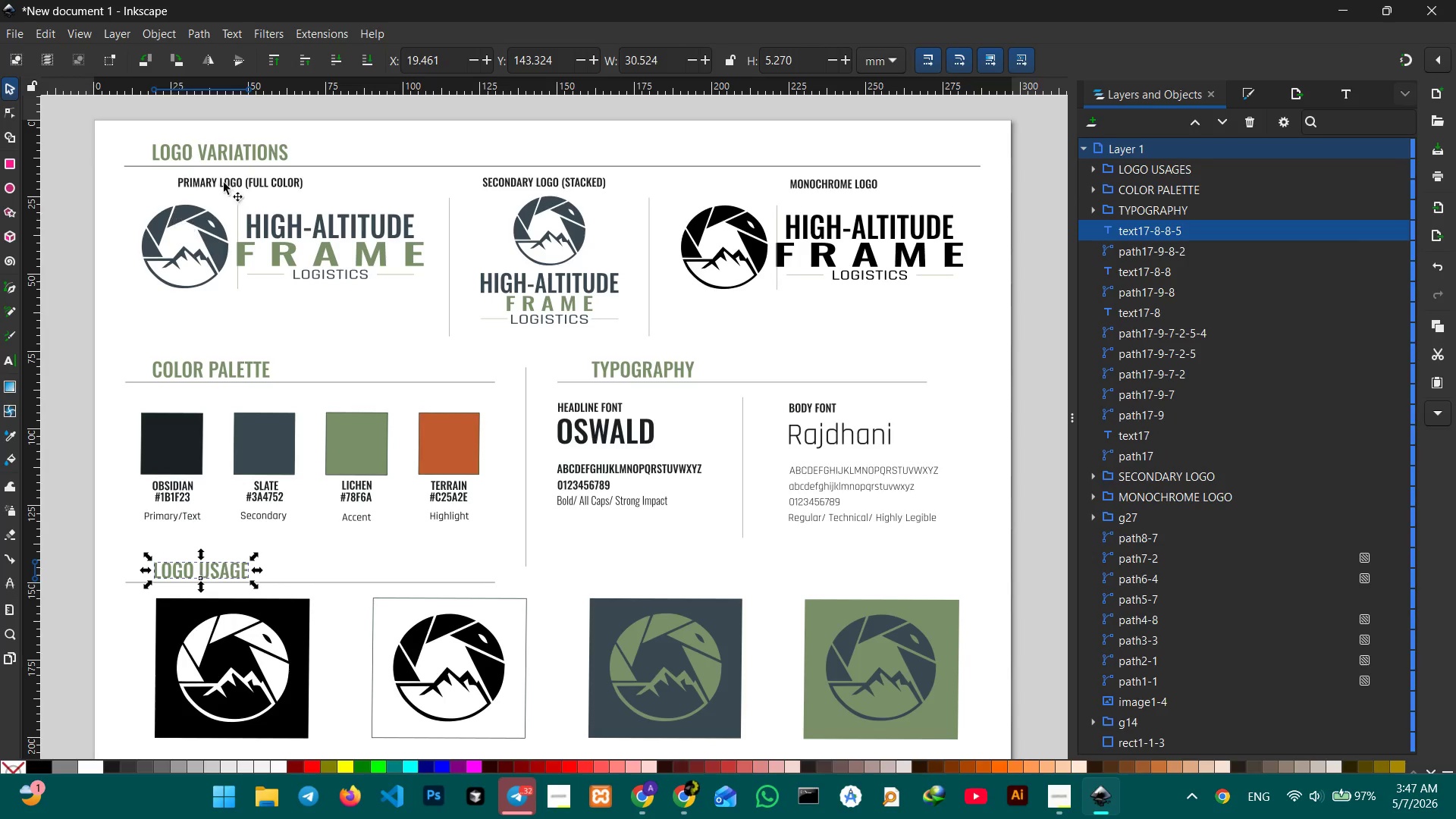 
left_click([259, 157])
 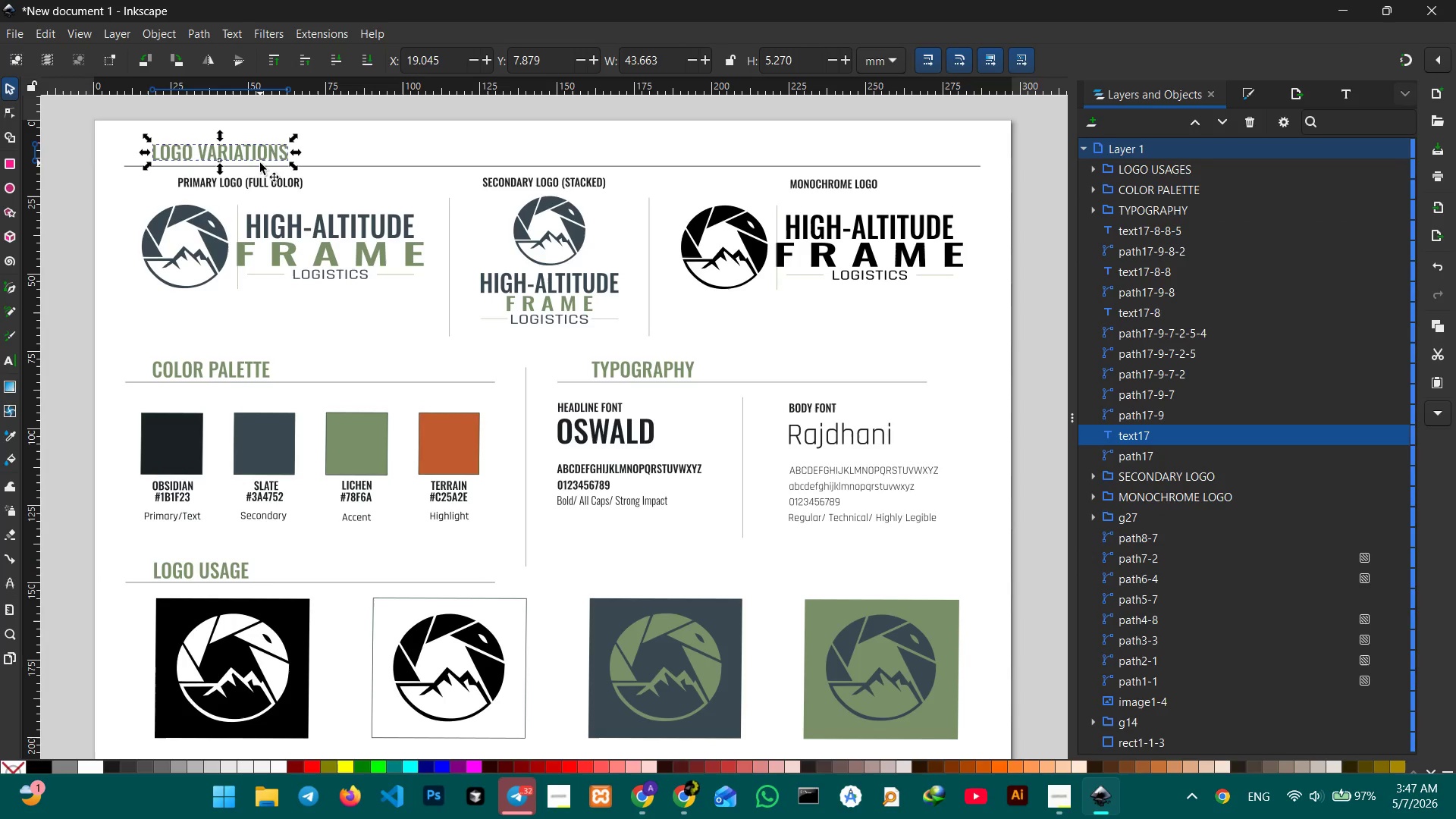 
hold_key(key=ShiftLeft, duration=9.44)
left_click([313, 165])
 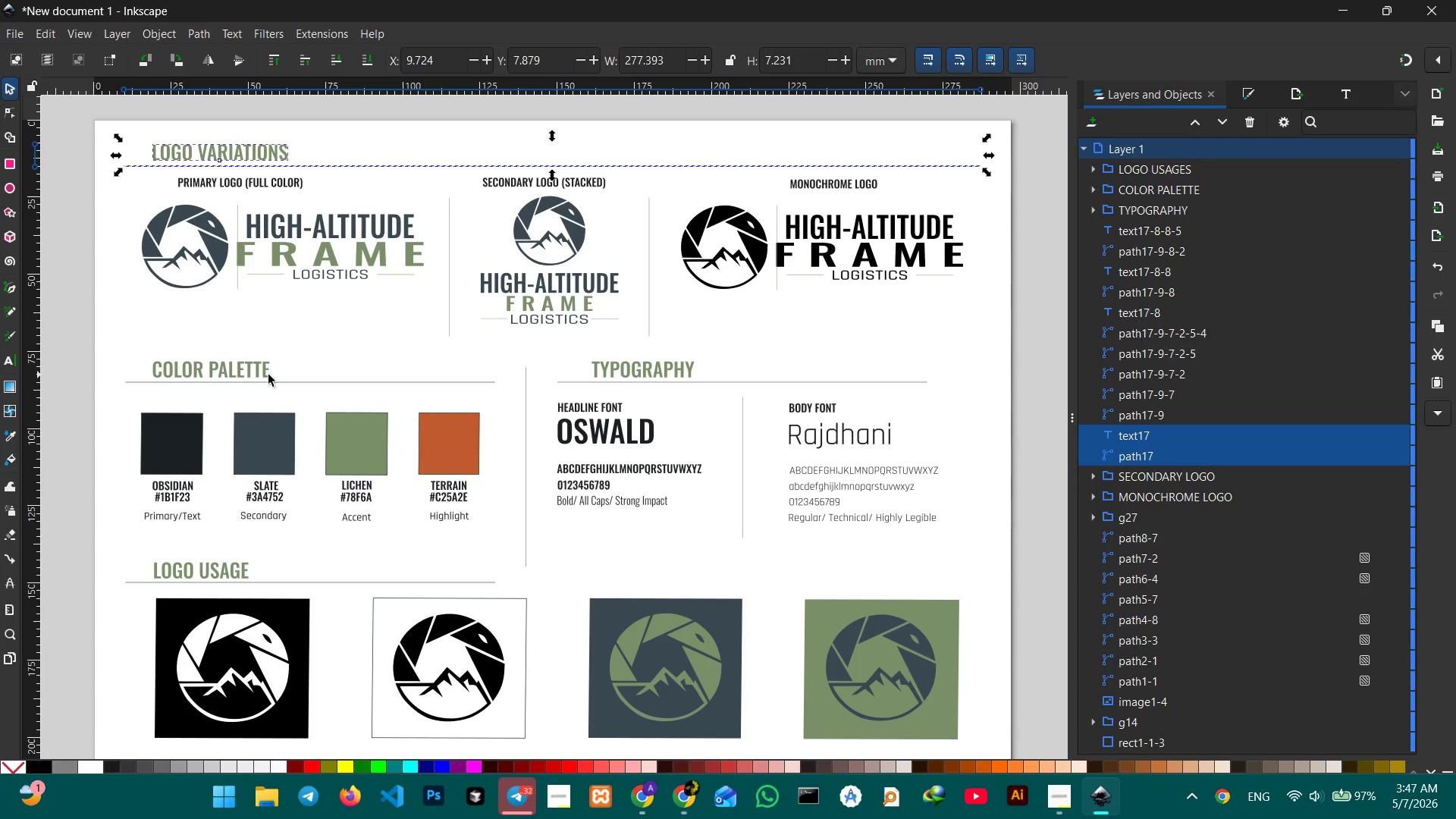 
left_click([257, 370])
 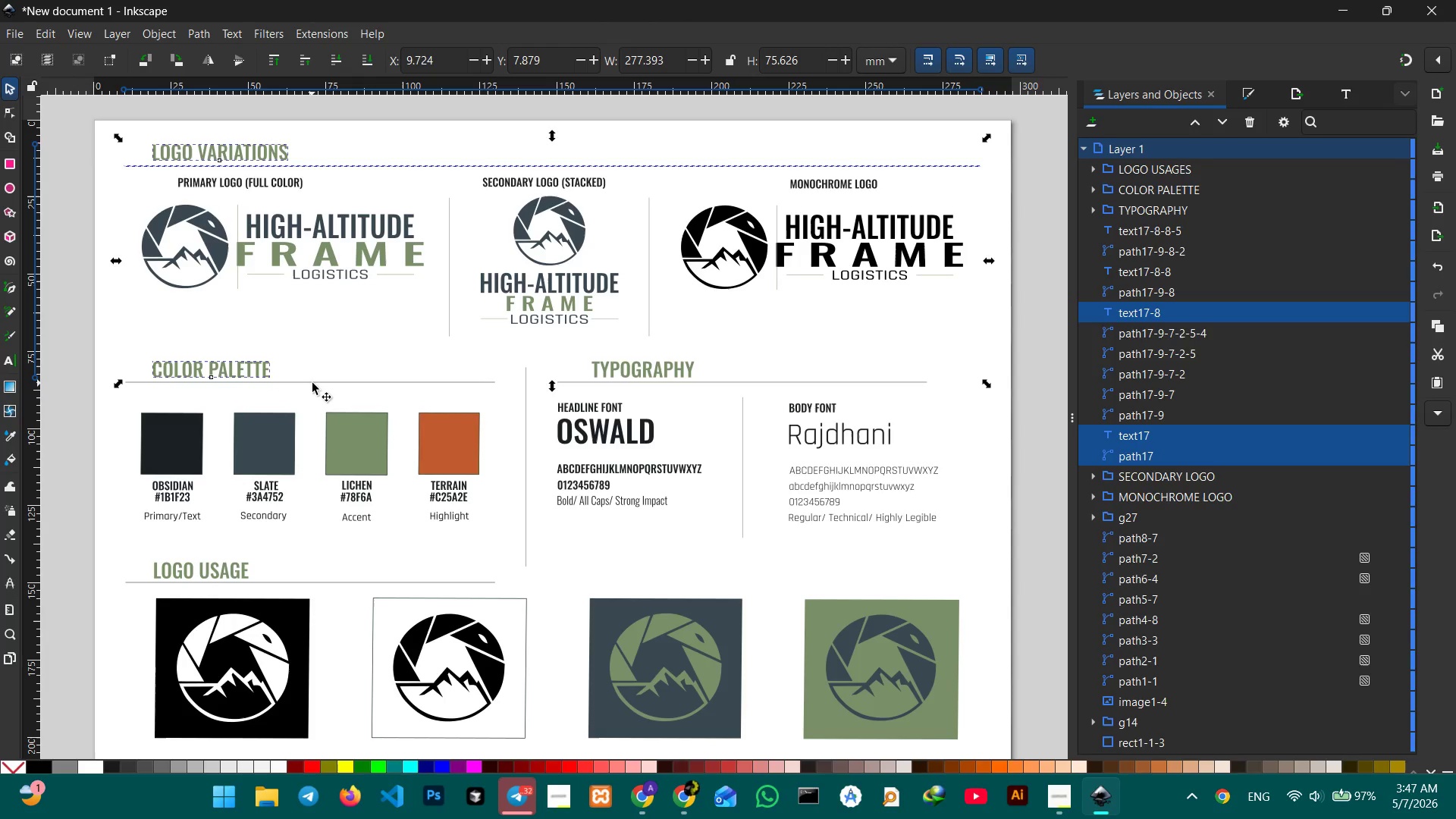 
double_click([312, 383])
 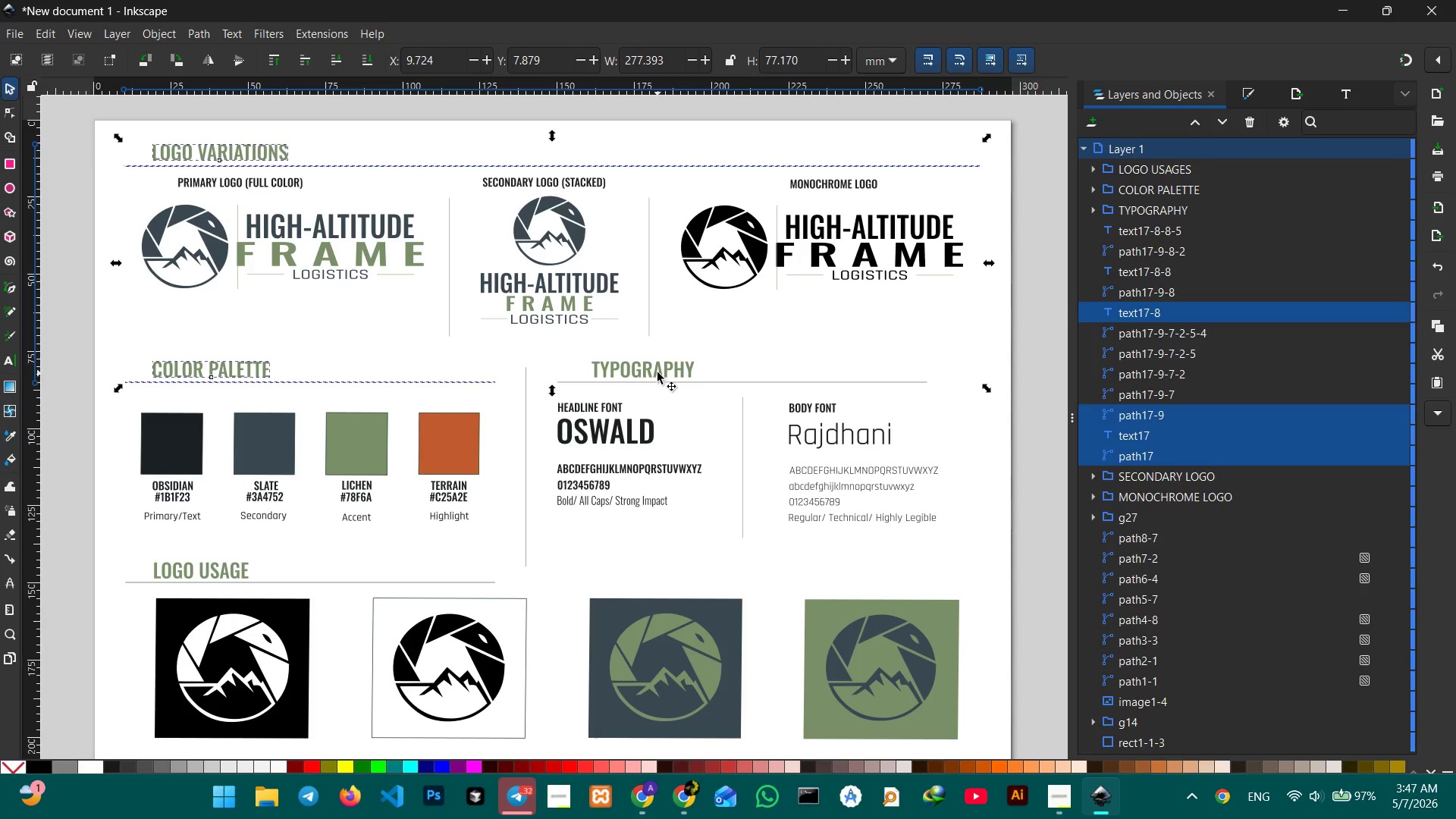 
left_click([657, 371])
 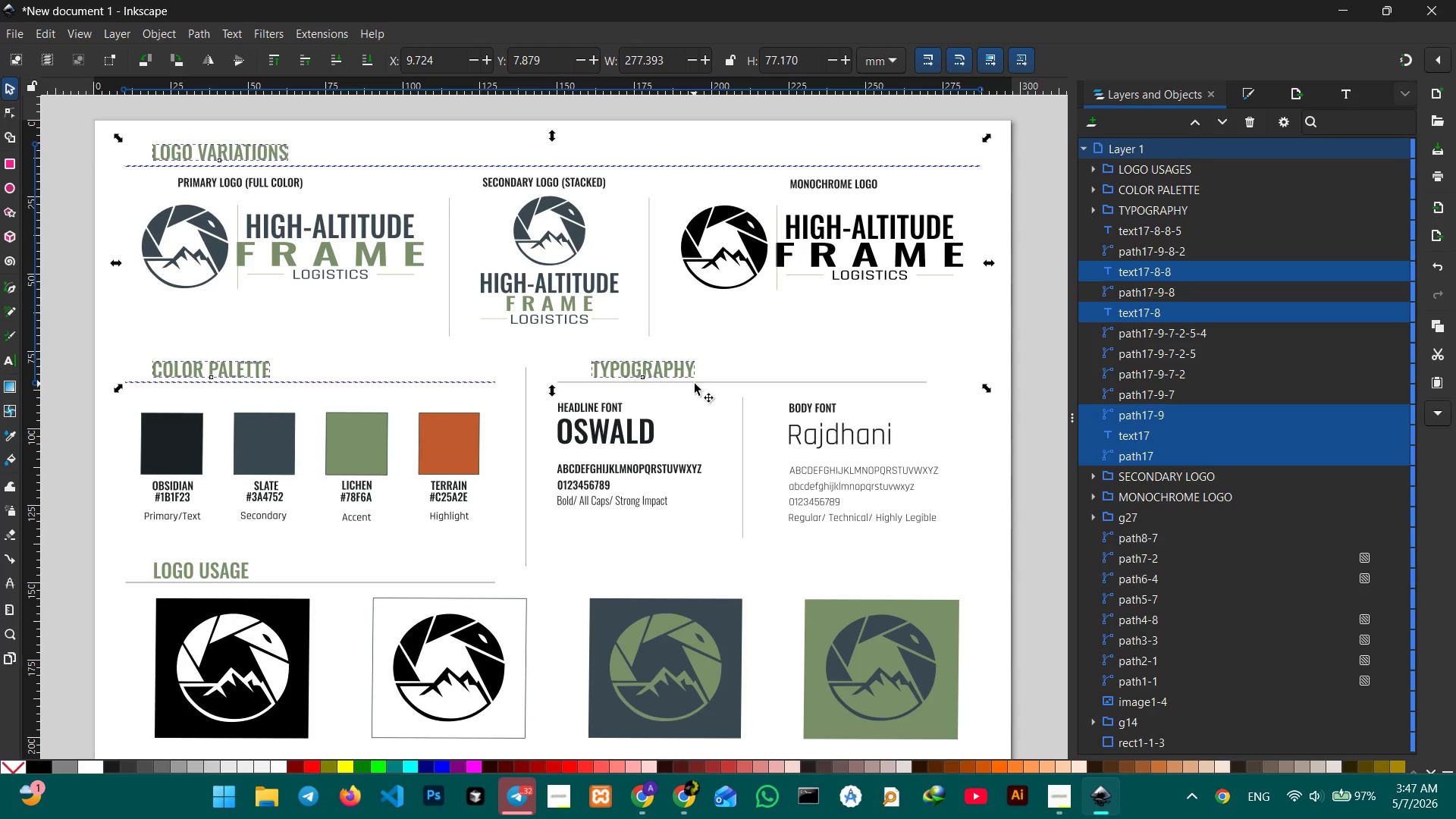 
left_click([695, 381])
 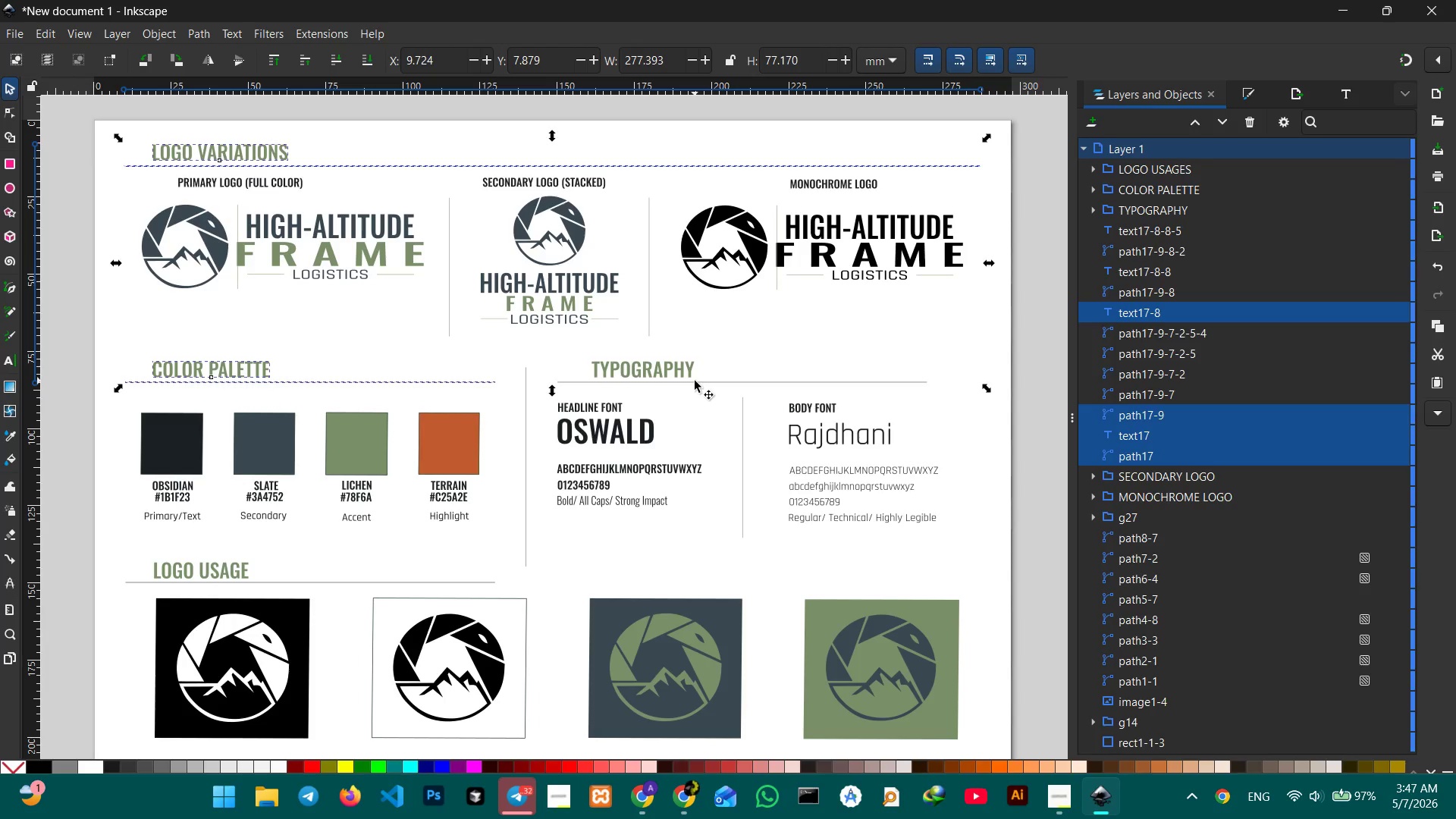 
left_click([695, 381])
 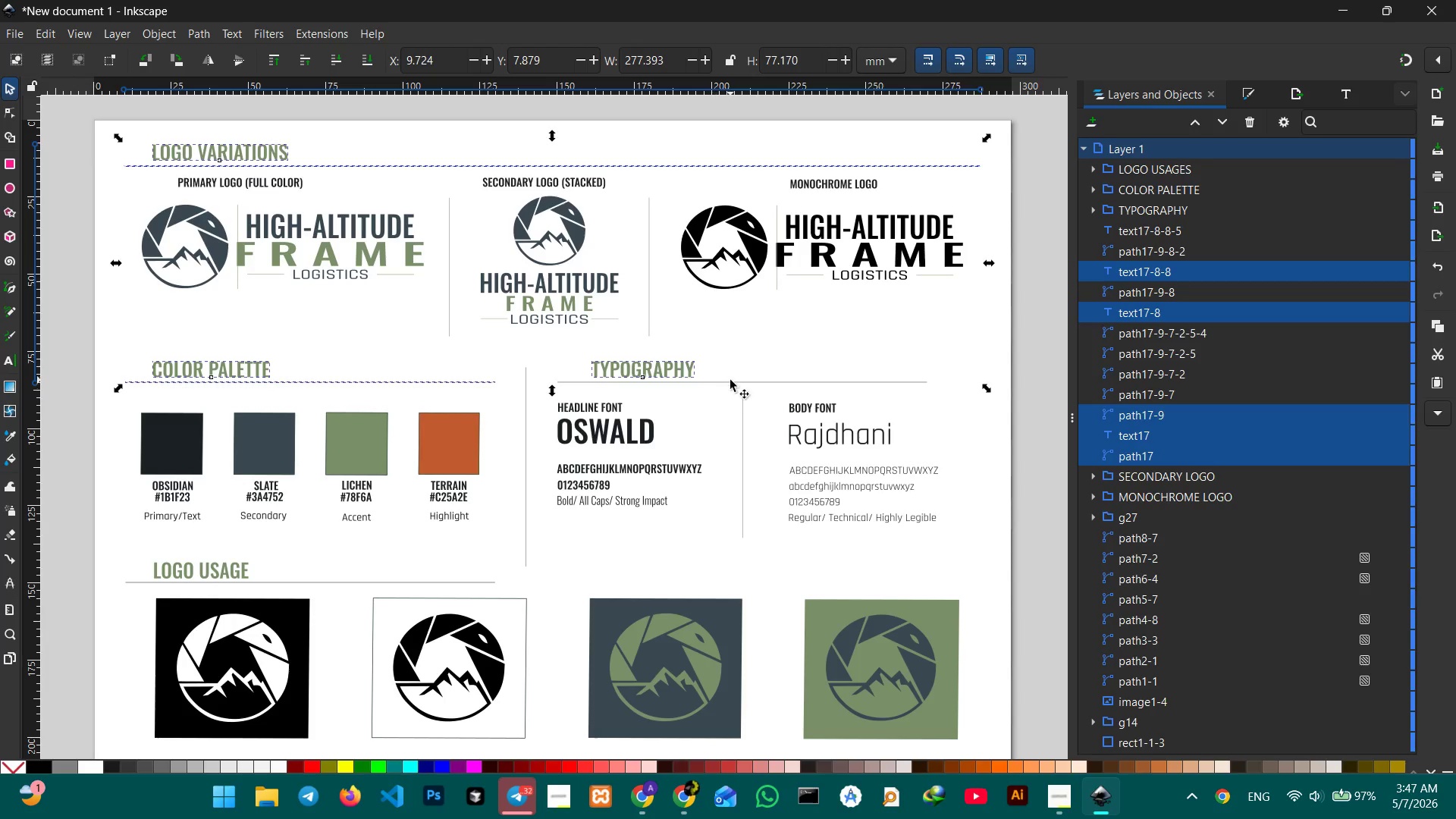 
left_click([730, 380])
 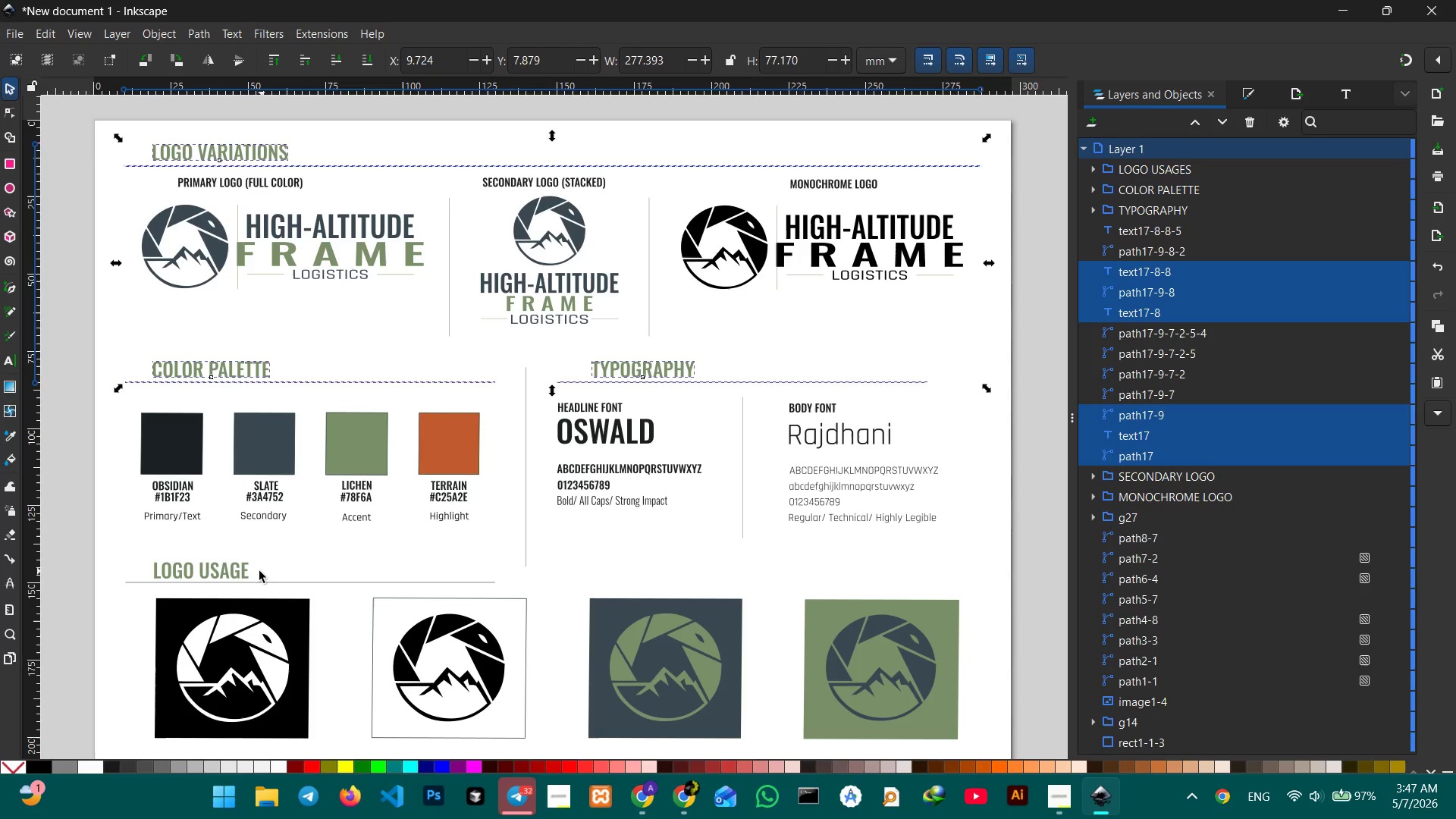 
left_click([232, 571])
 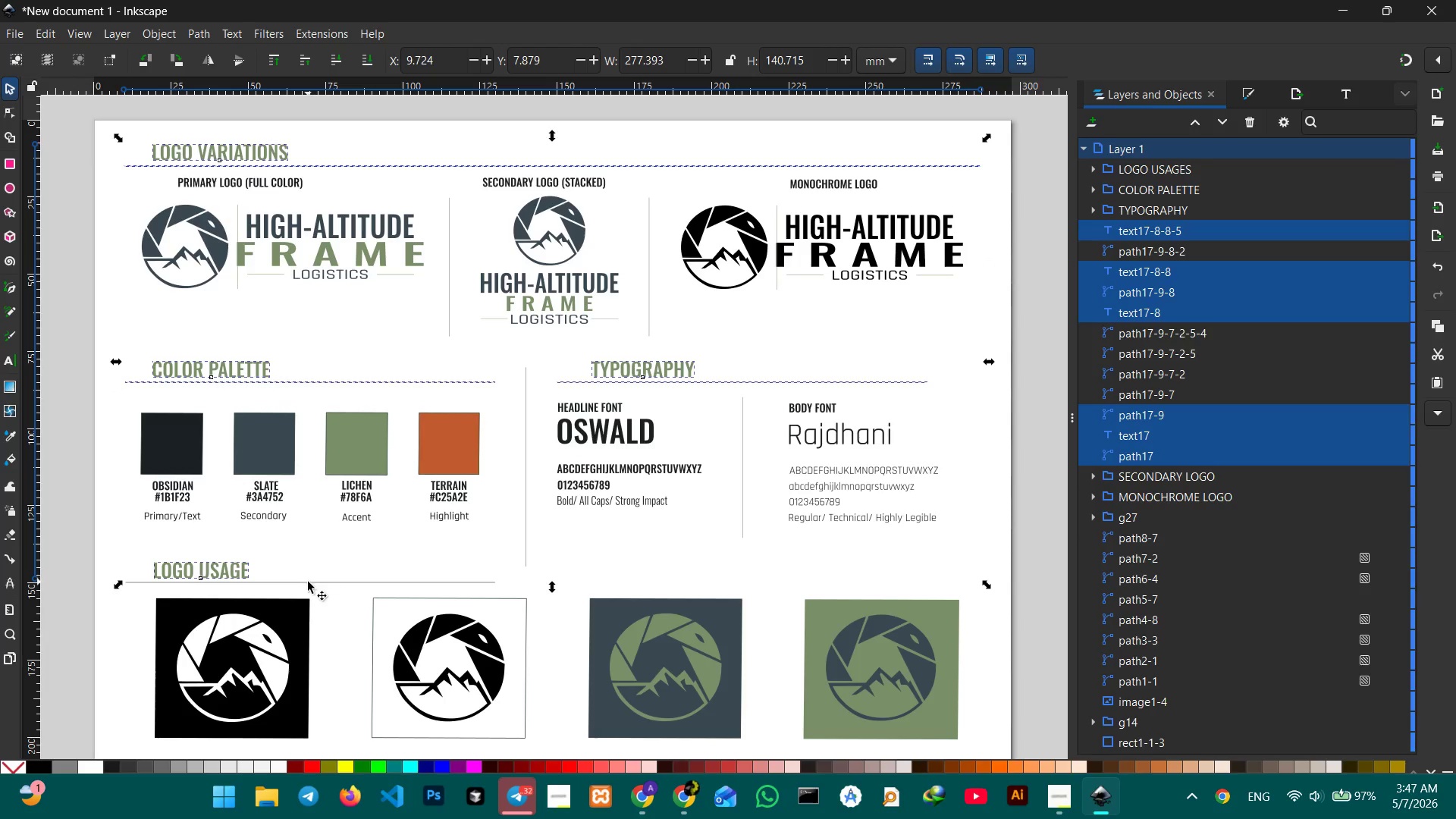 
left_click([308, 582])
 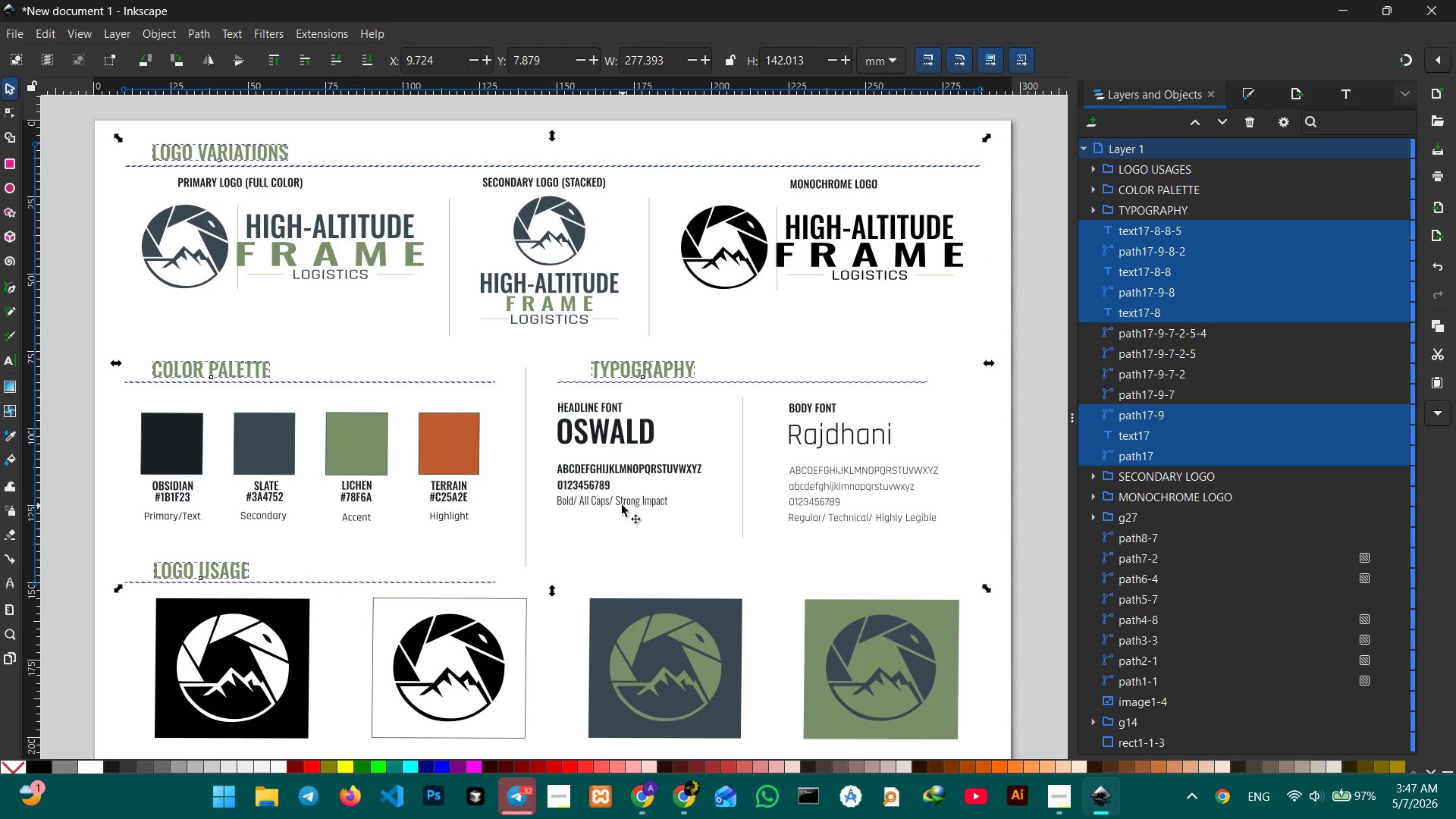 
scroll: coordinate [622, 505], scroll_direction: down, amount: 1.0
 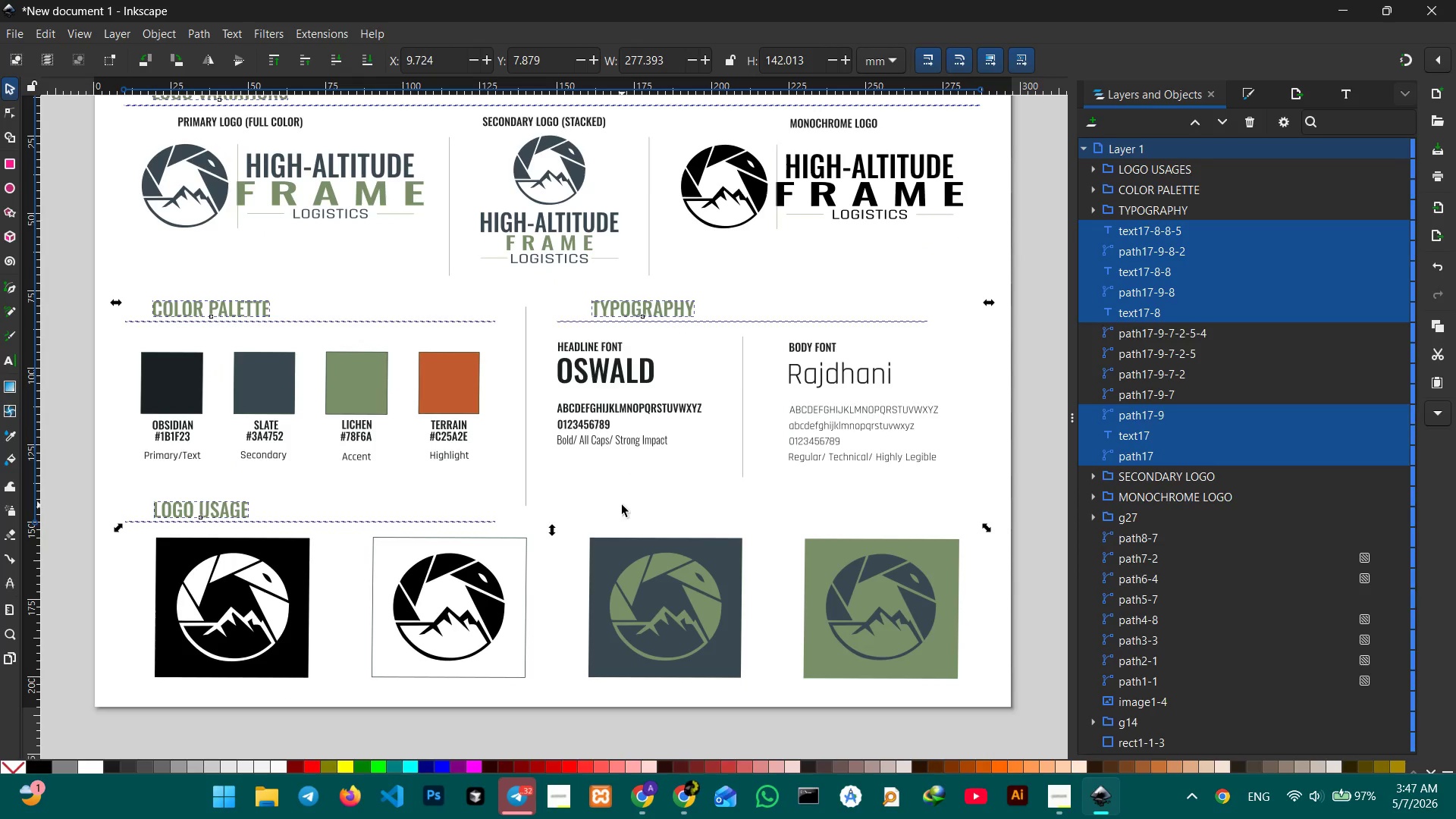 
key(Control+G)
 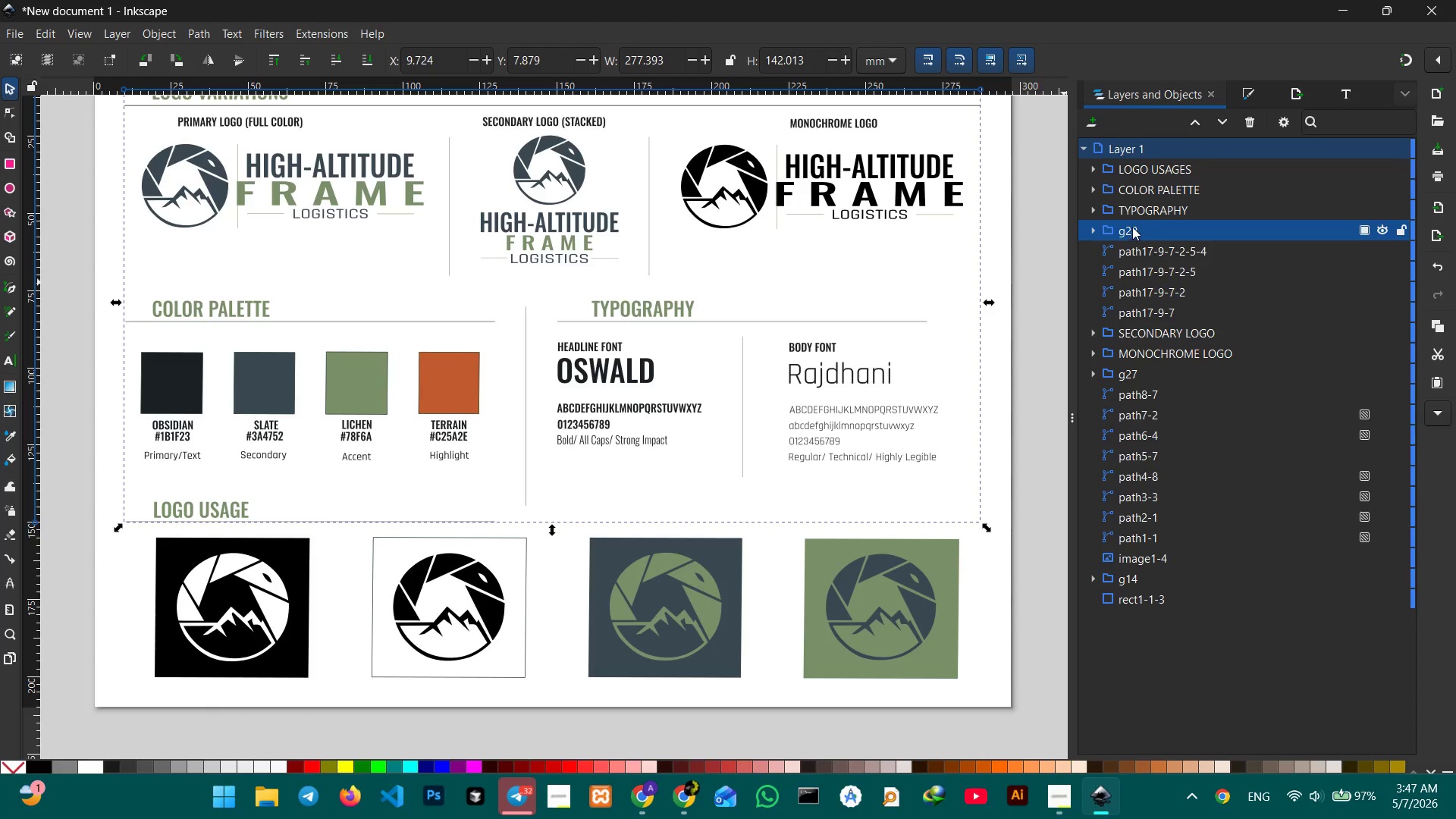 
double_click([1132, 227])
 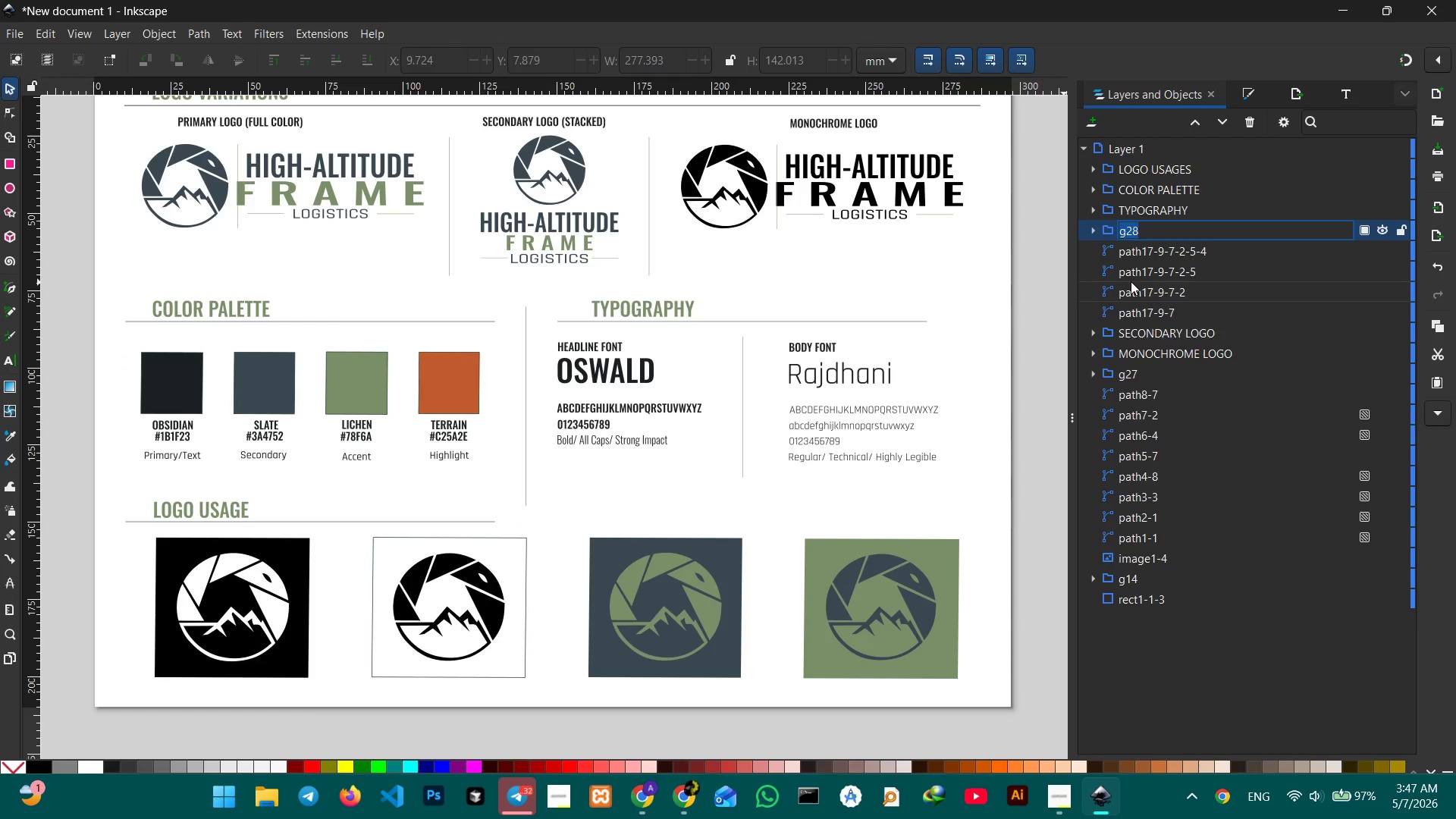 
type(TEXT & LINES)
 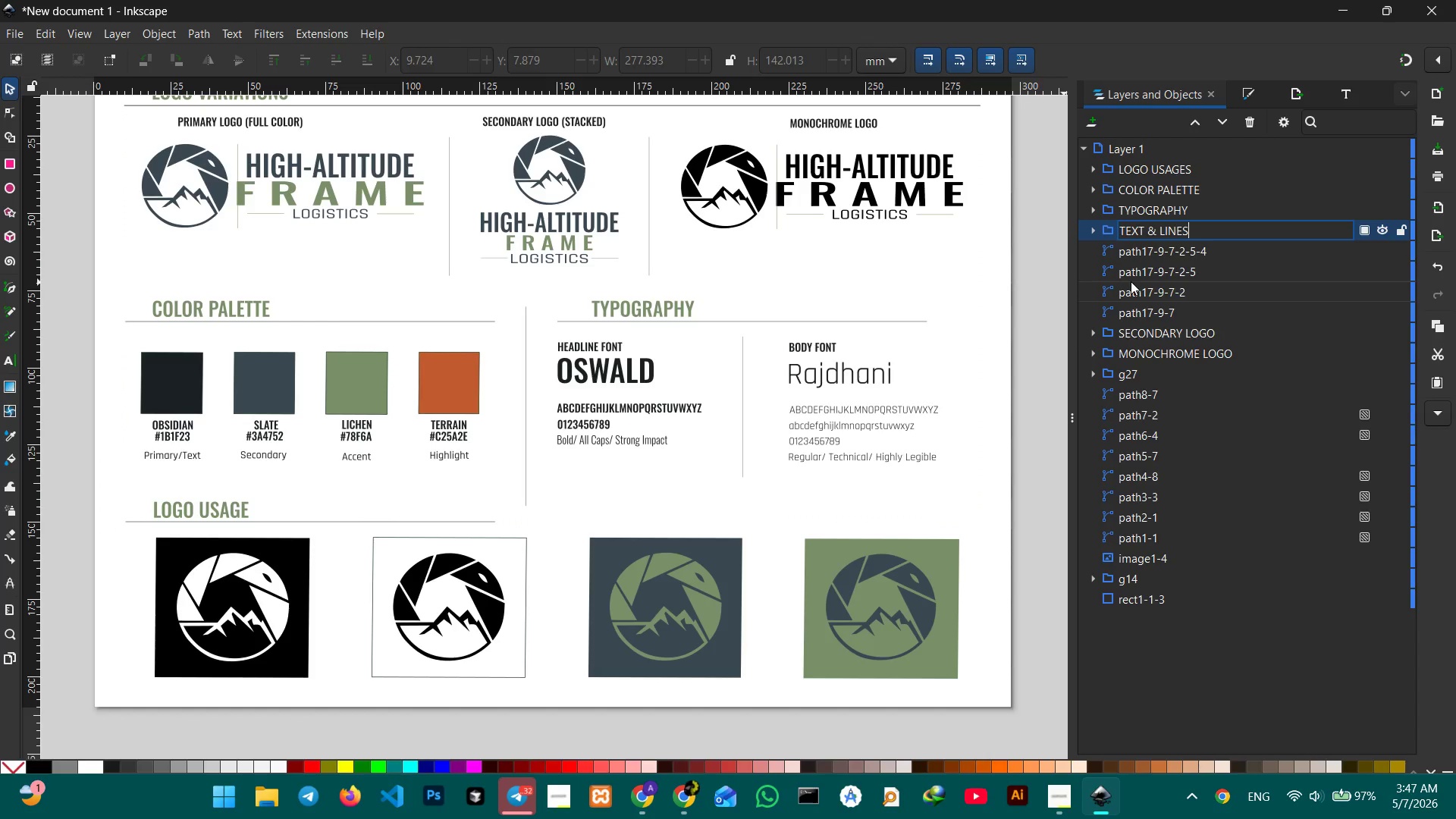 
key(Enter)
 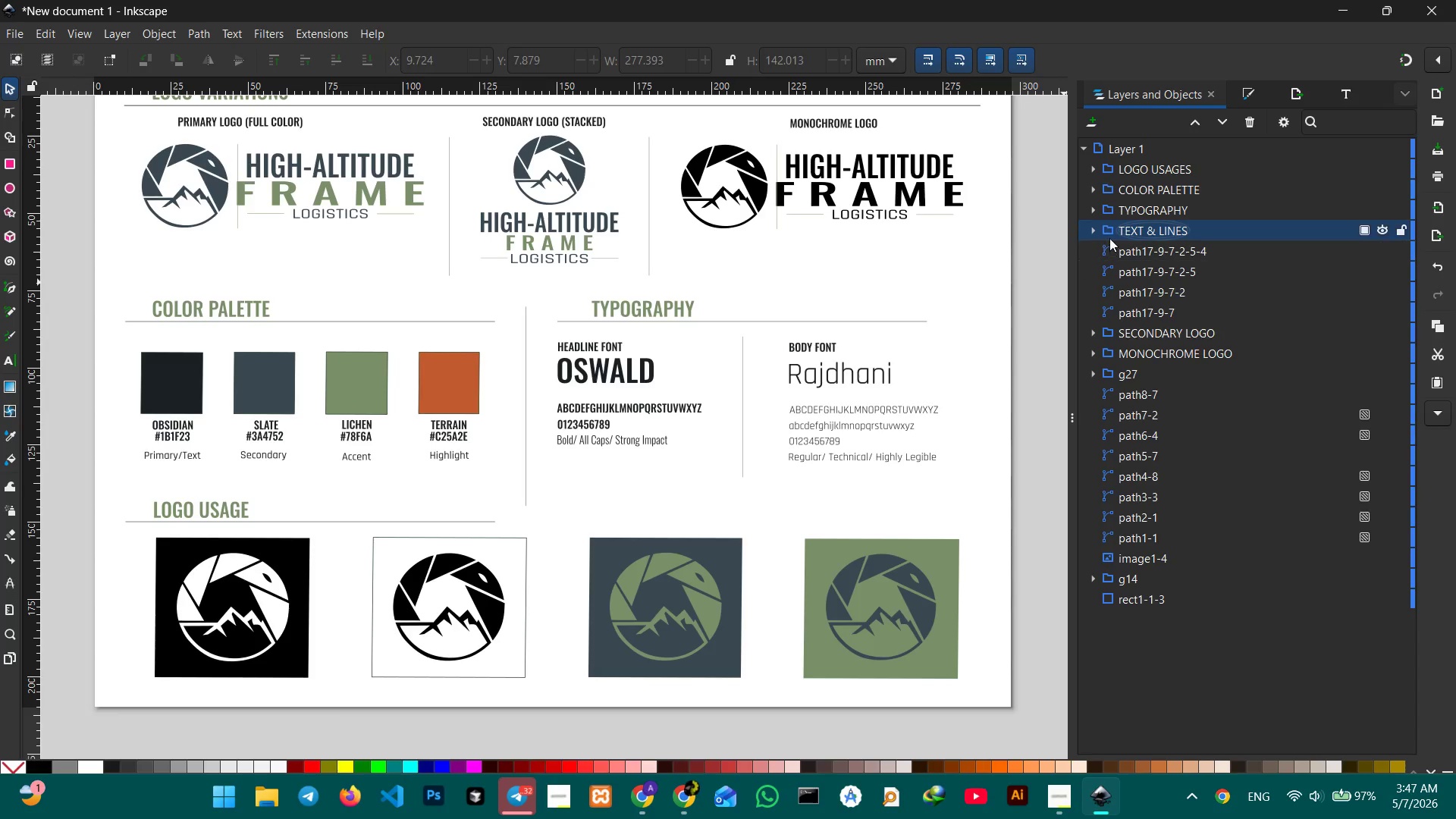 
left_click([1088, 236])
 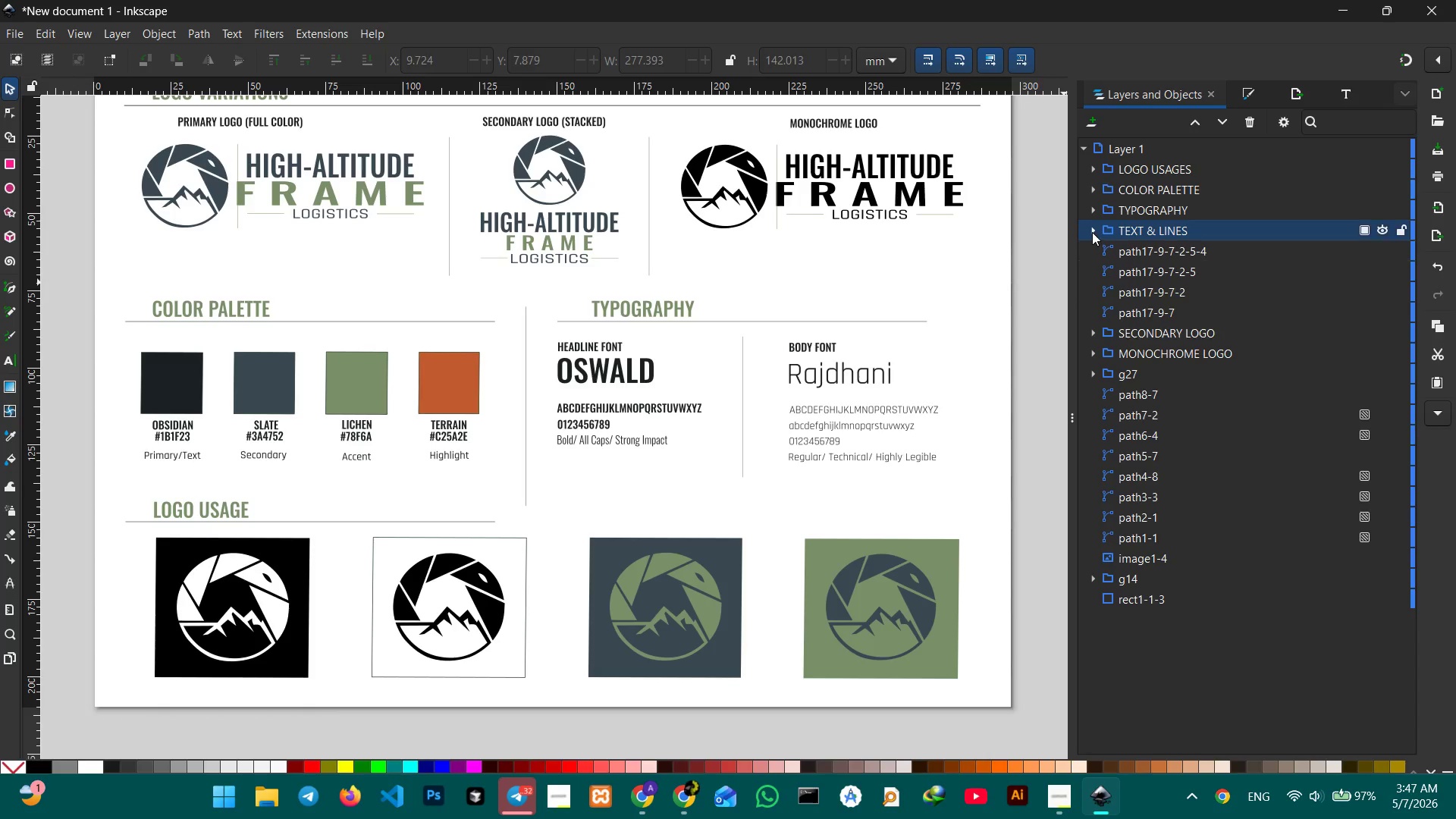 
left_click([1092, 232])
 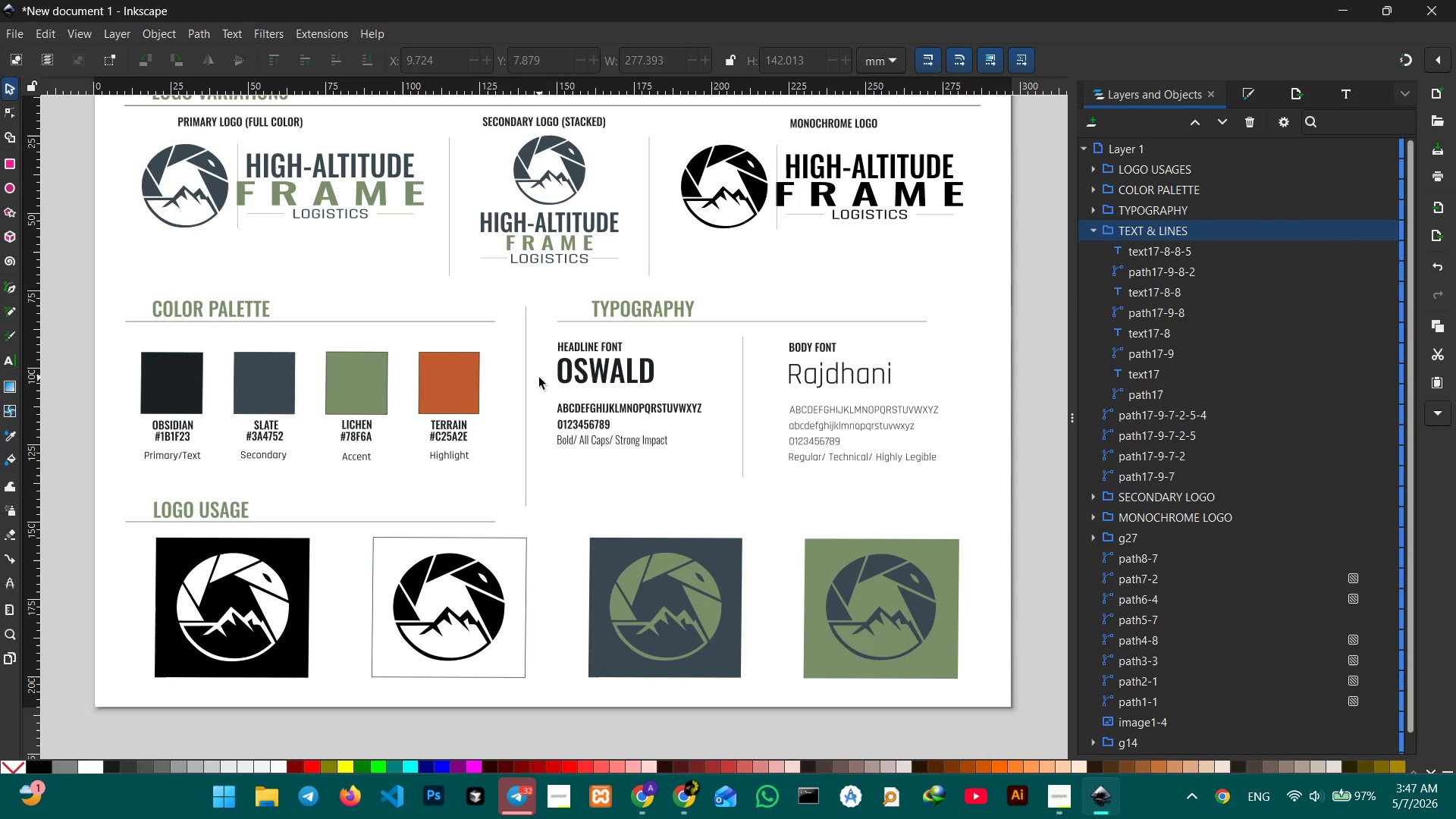 
left_click([528, 381])
 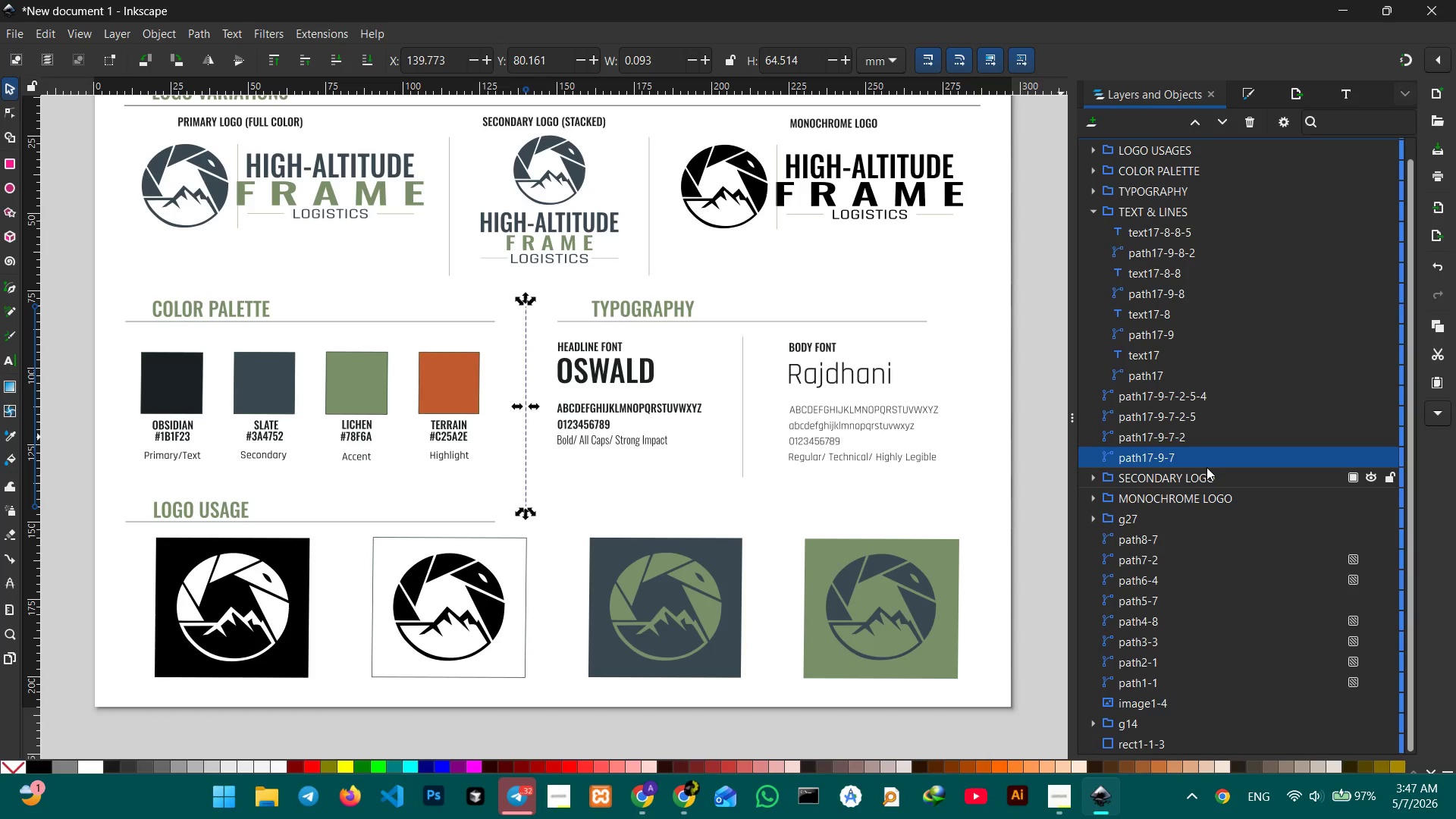 
hold_key(key=ShiftLeft, duration=2.47)
left_click([1196, 439])
 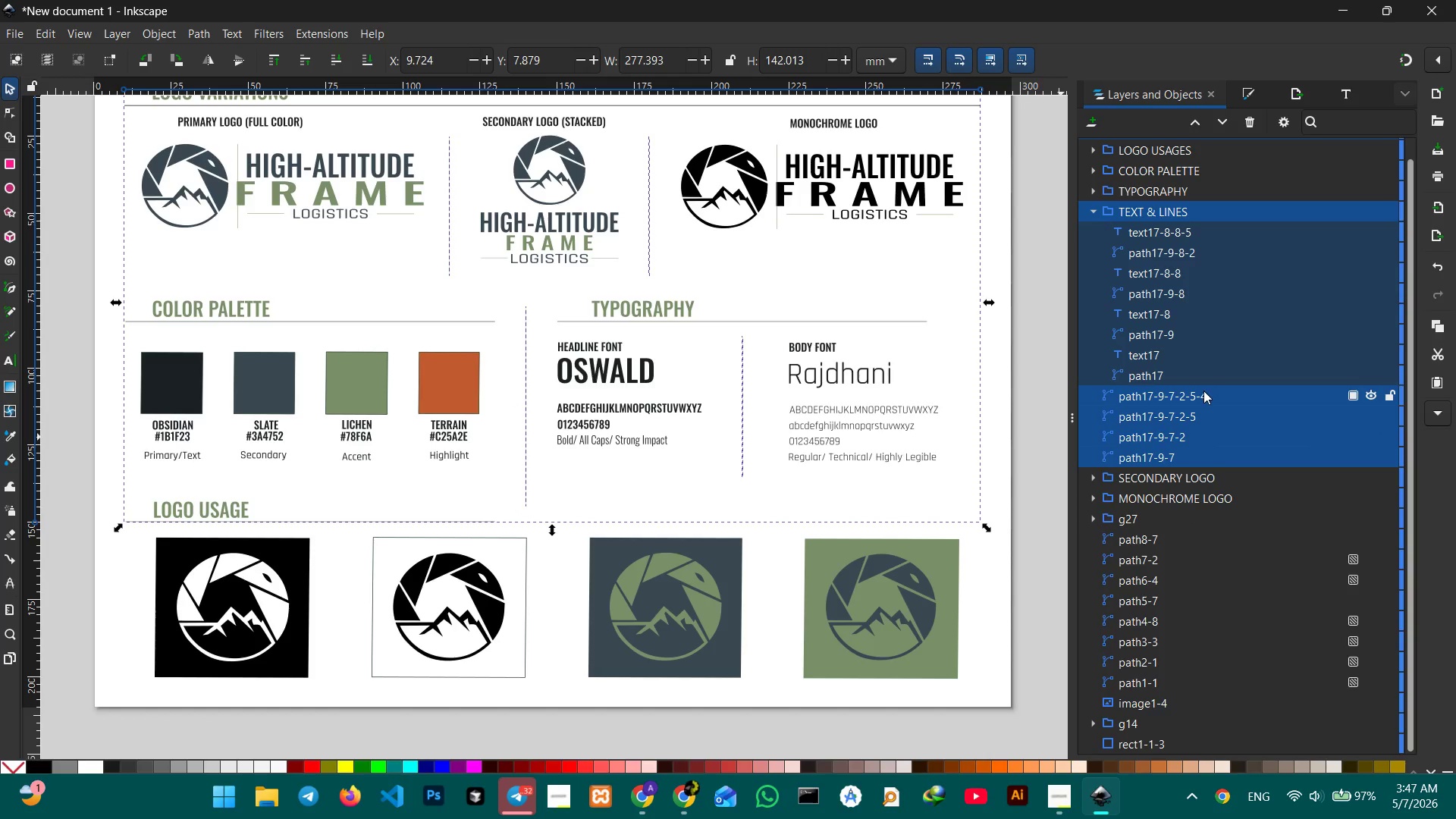 
hold_key(key=ShiftLeft, duration=2.38)
left_click([1203, 416])
 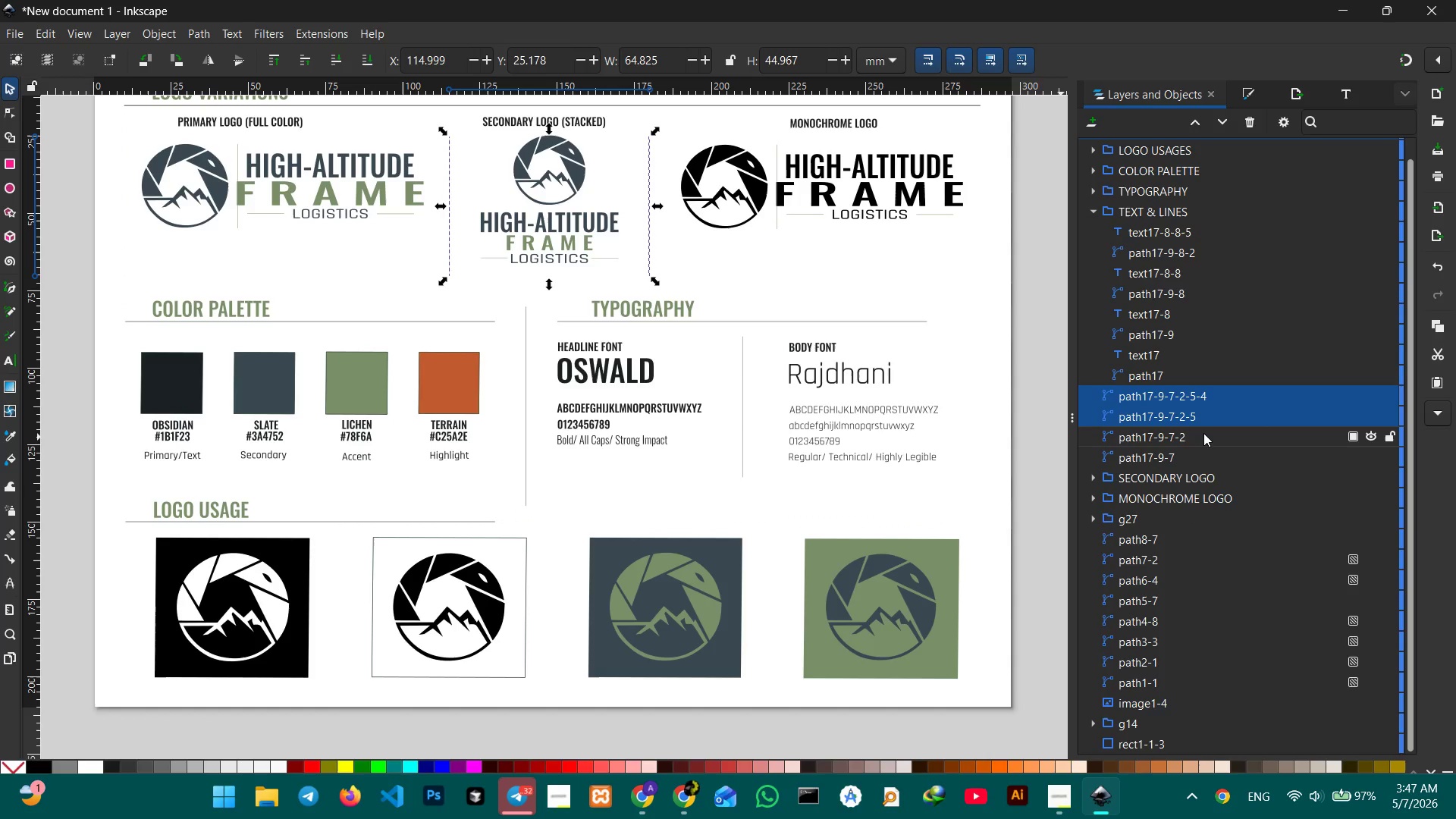 
left_click([1203, 433])
 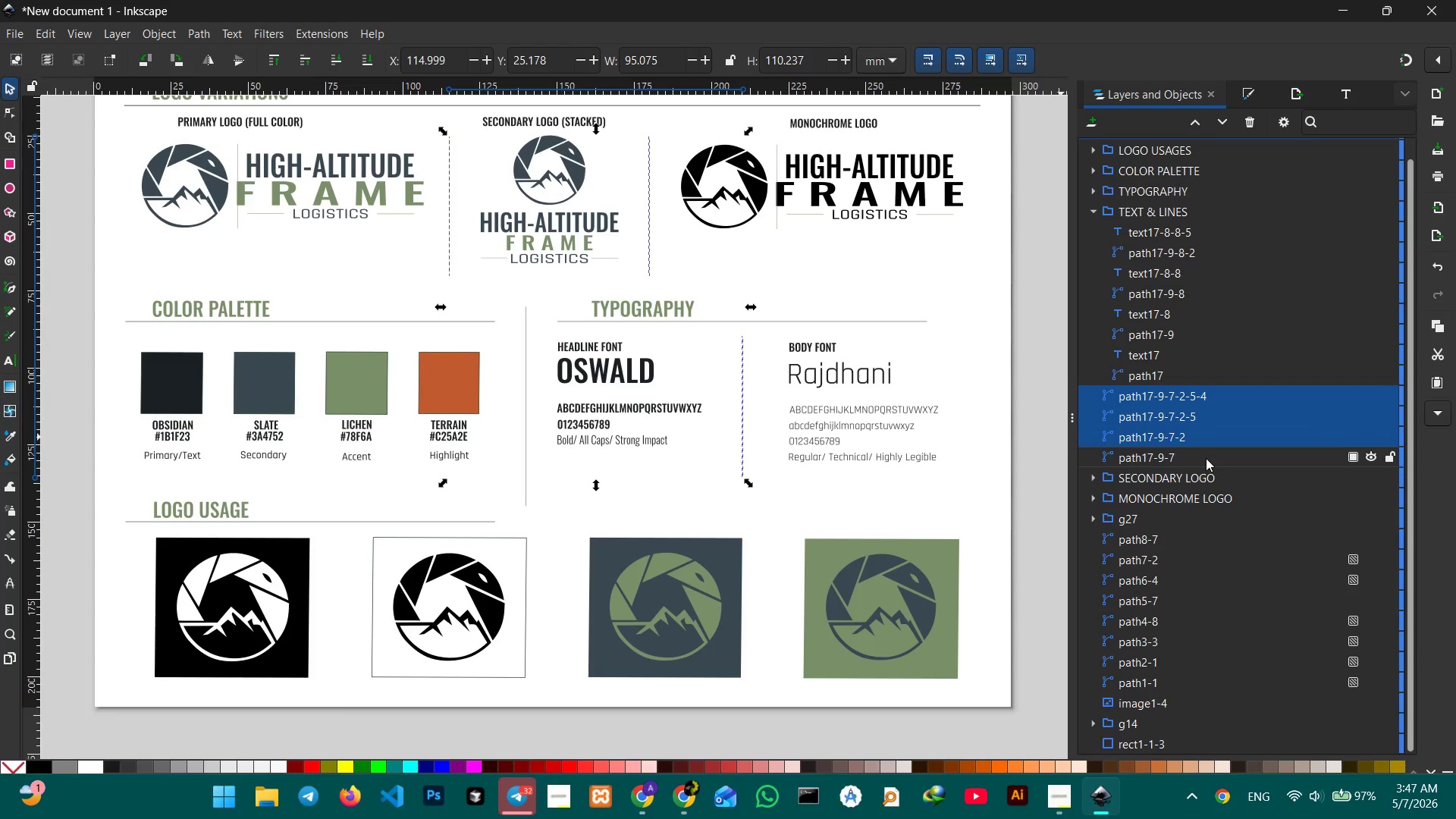 
left_click([1206, 459])
 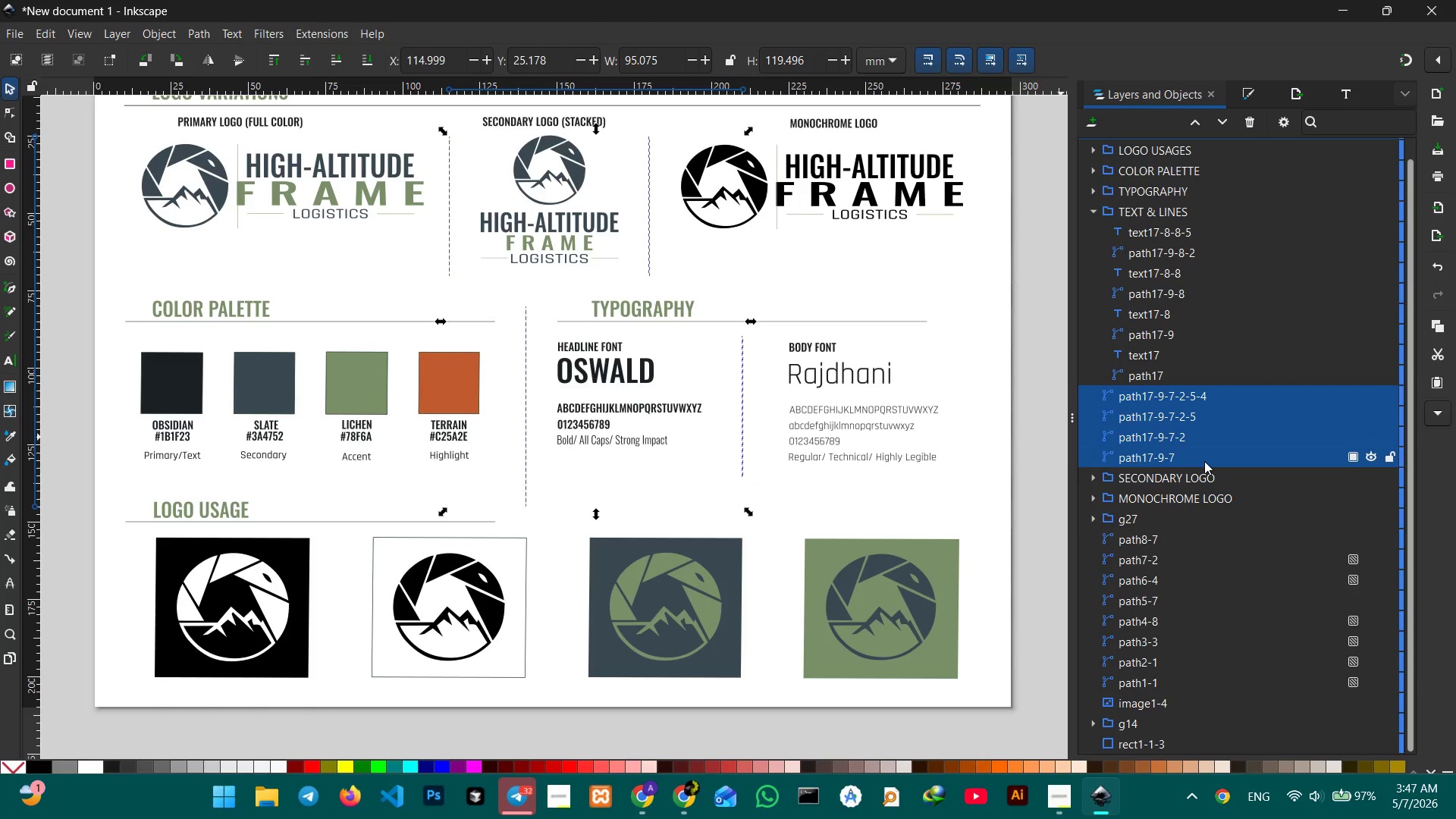 
left_click_drag(start_coordinate=[1204, 461], to_coordinate=[1203, 359])
 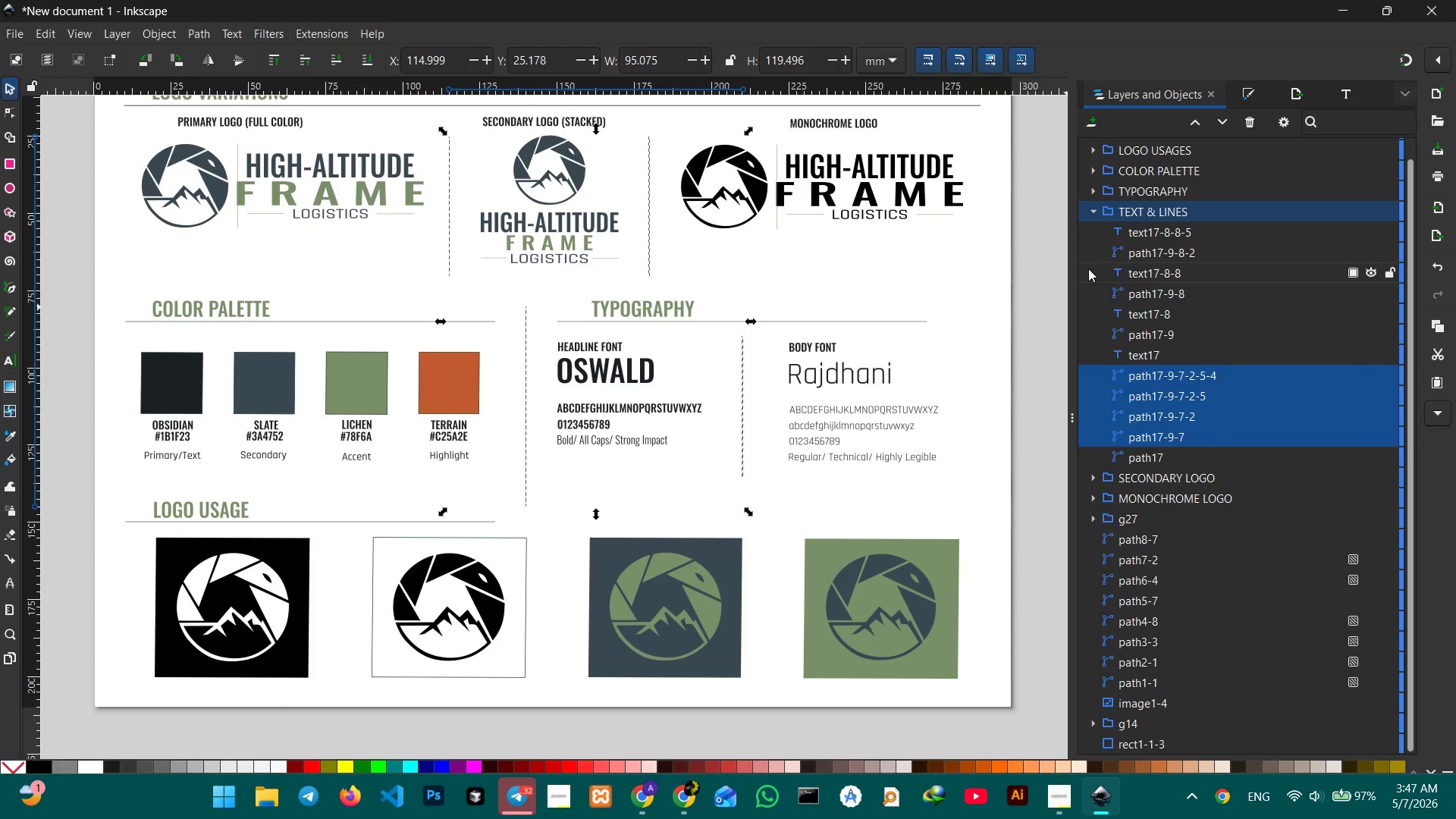 
left_click([1087, 206])
 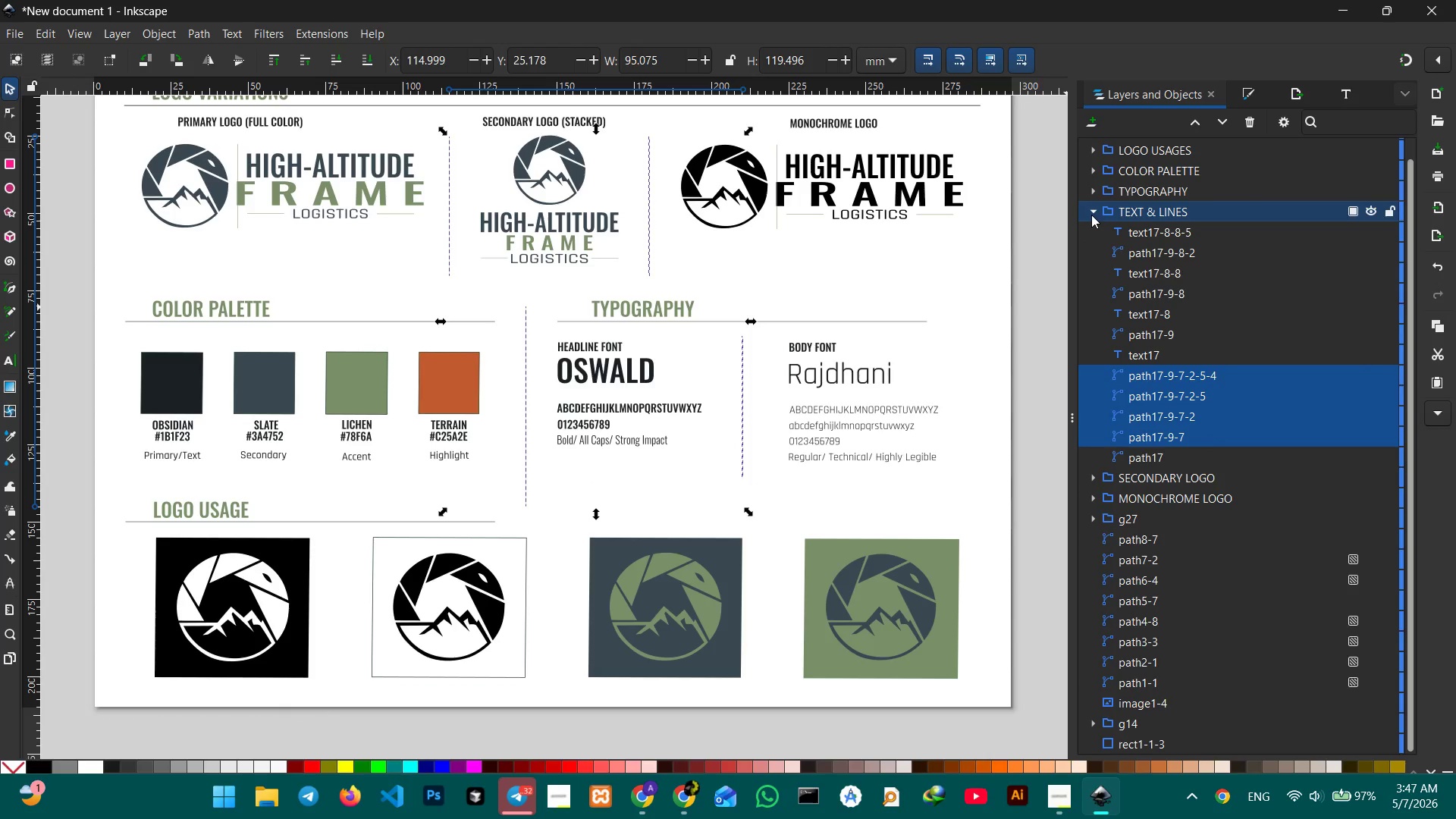 
left_click([1091, 215])
 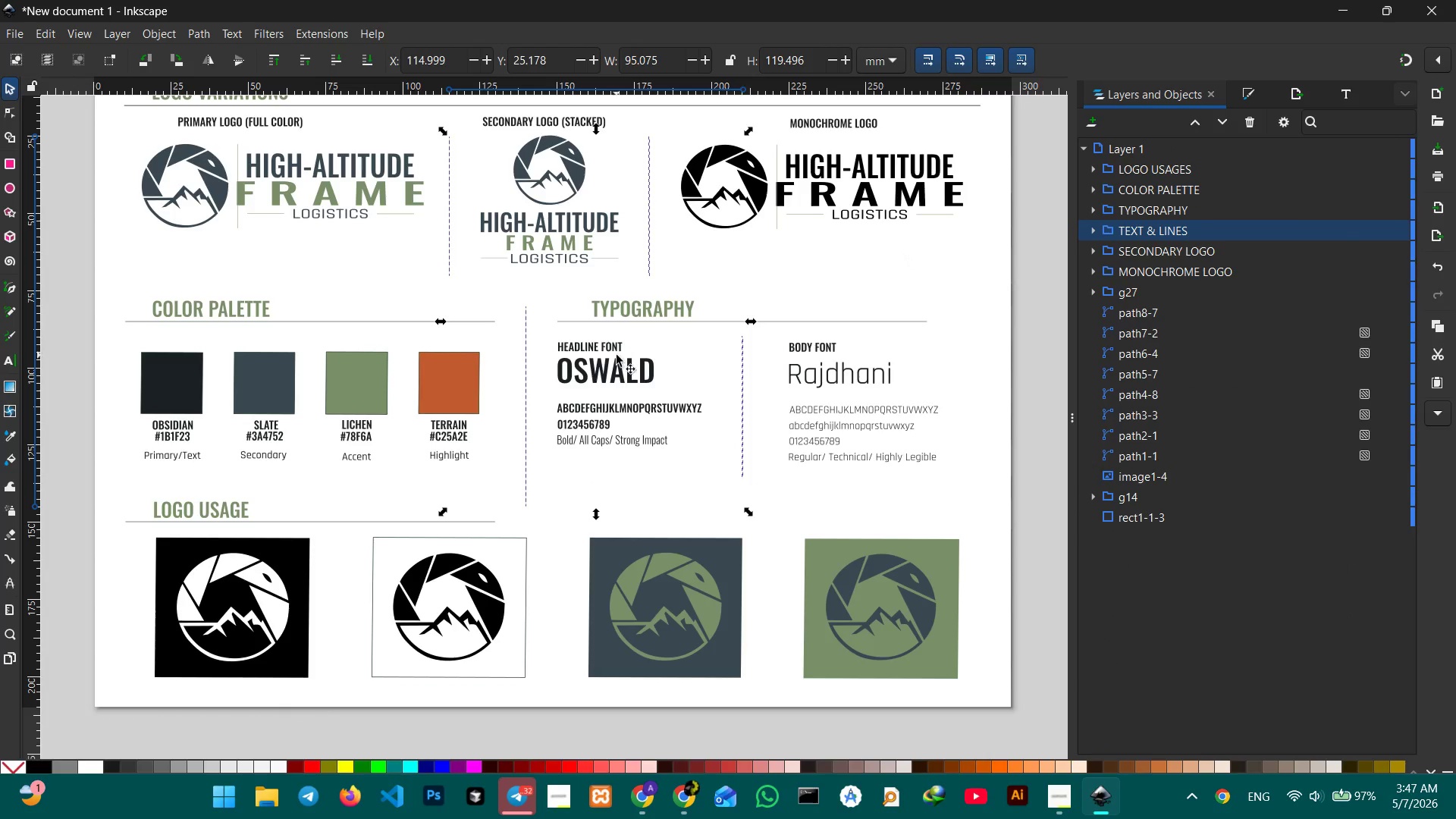 
left_click([786, 273])
 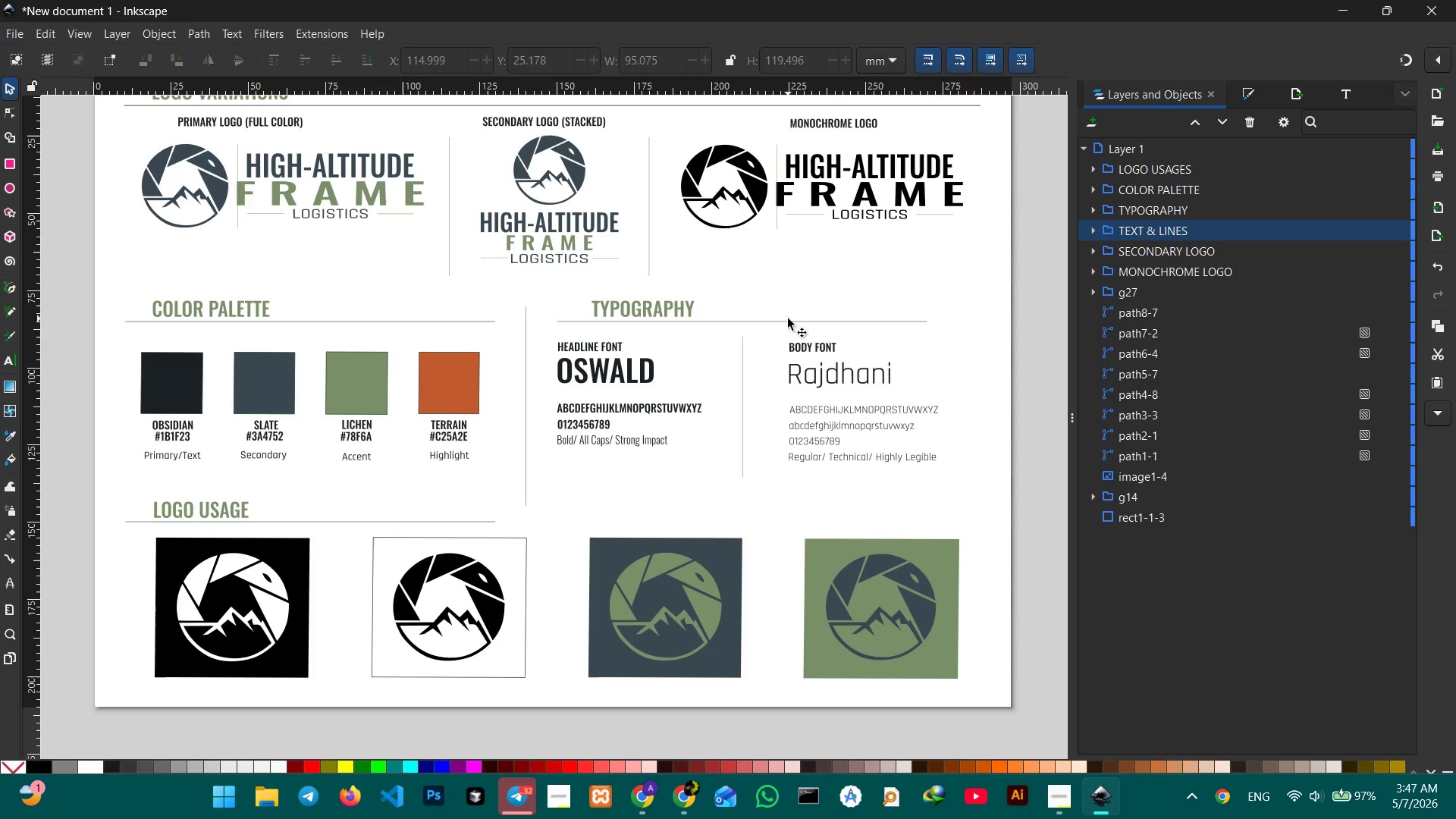 
left_click([787, 321])
 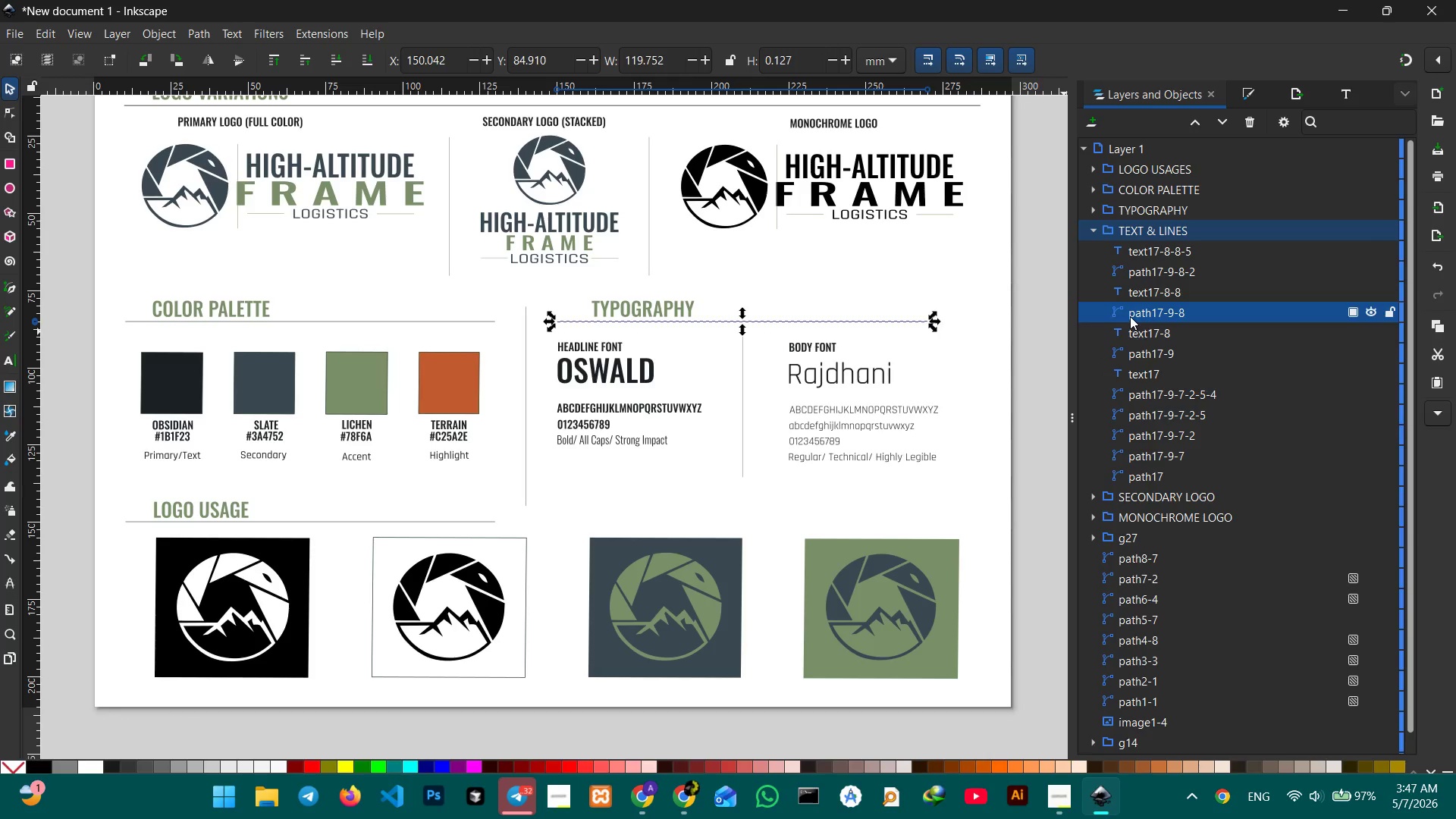 
left_click([1122, 328])
 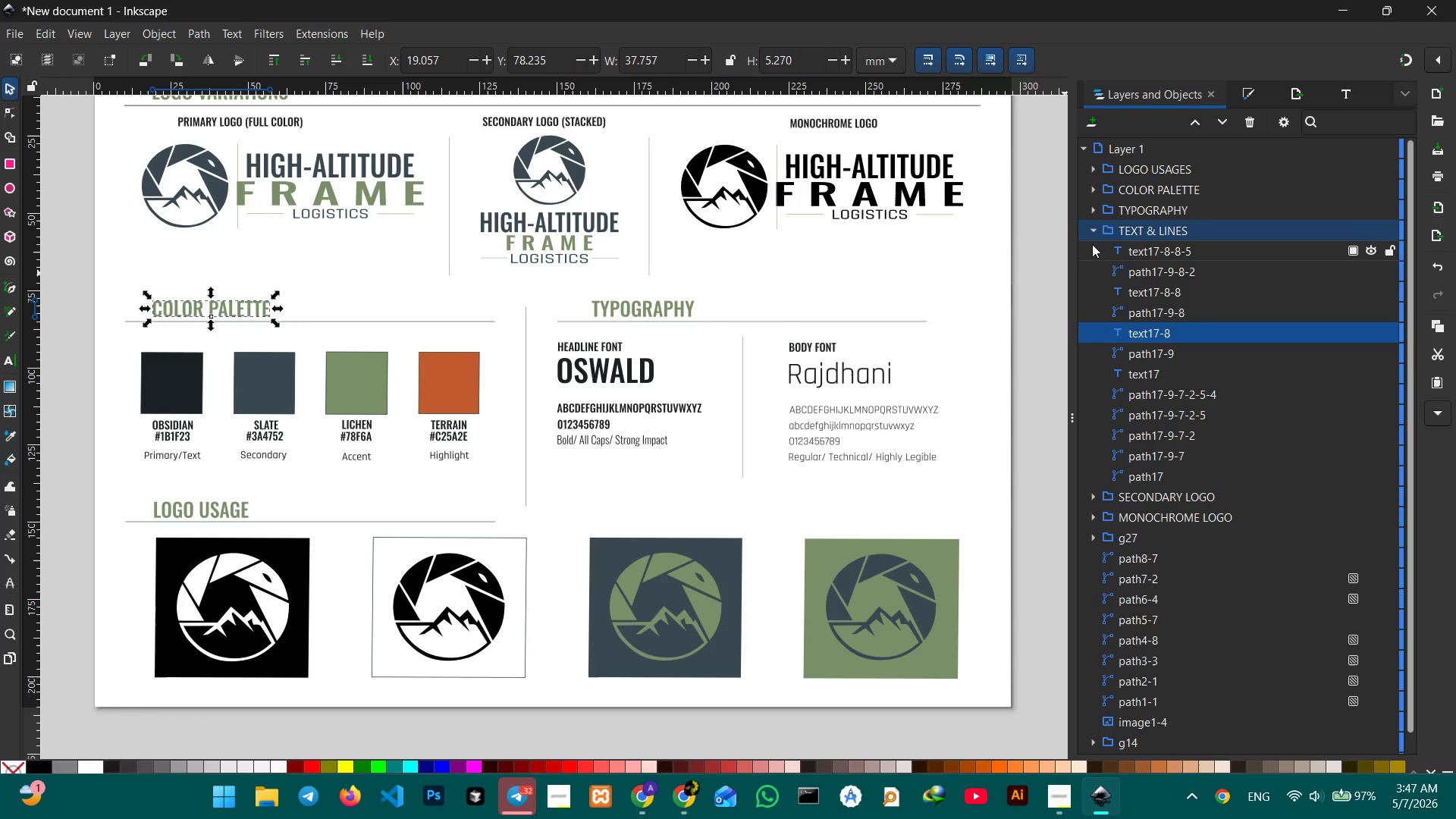 
left_click([1090, 232])
 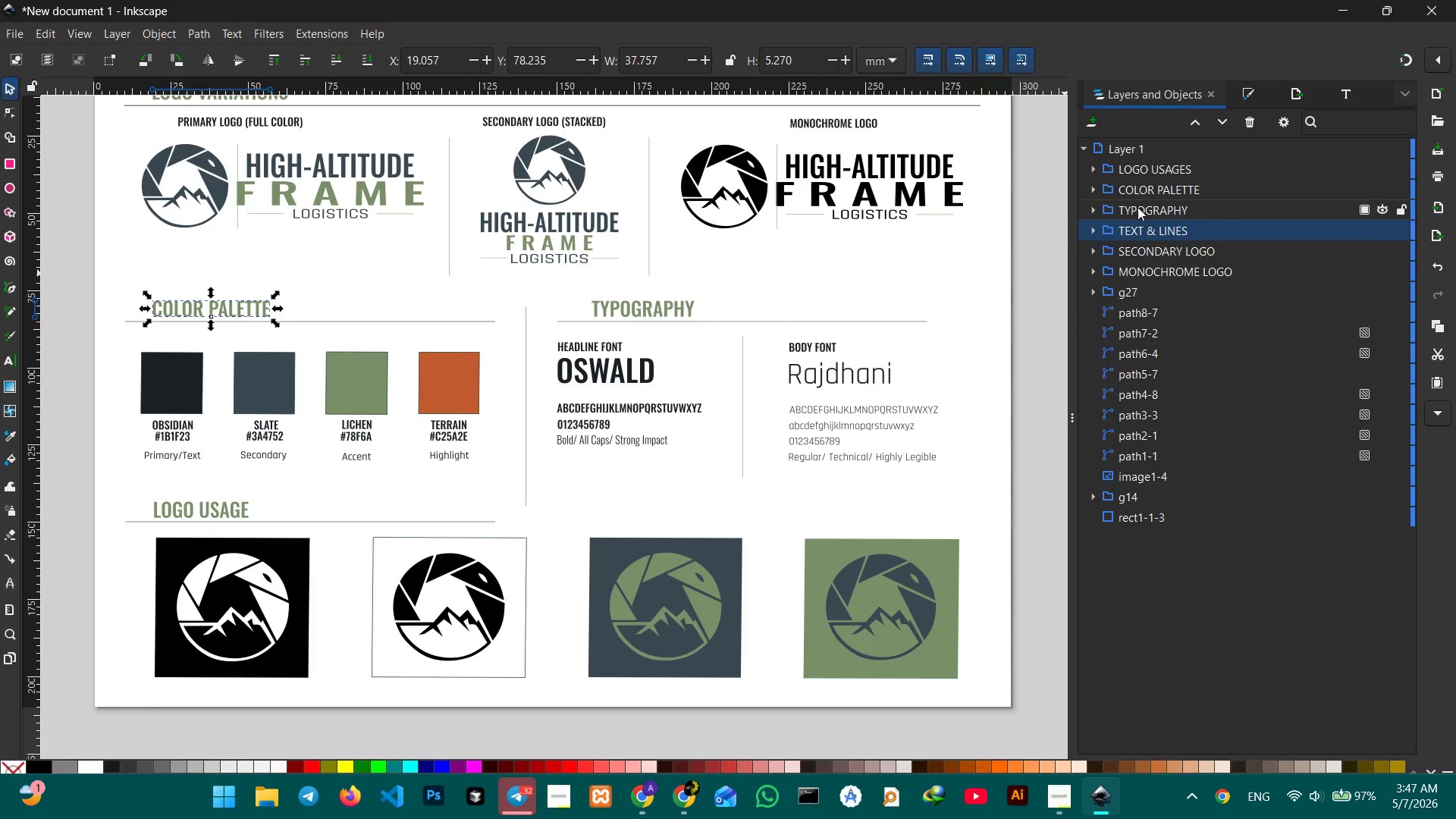 
double_click([1138, 207])
 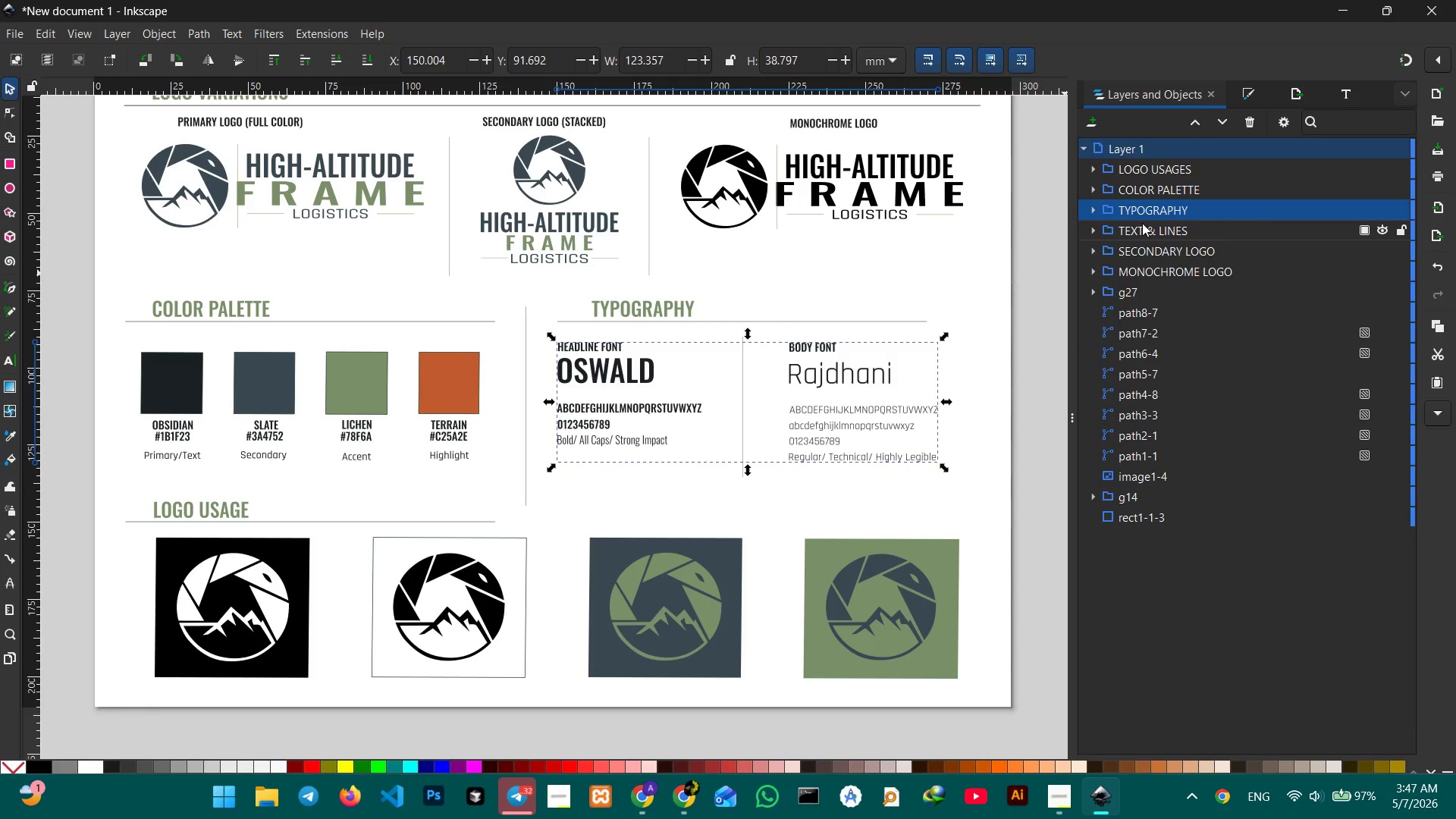 
left_click([1143, 226])
 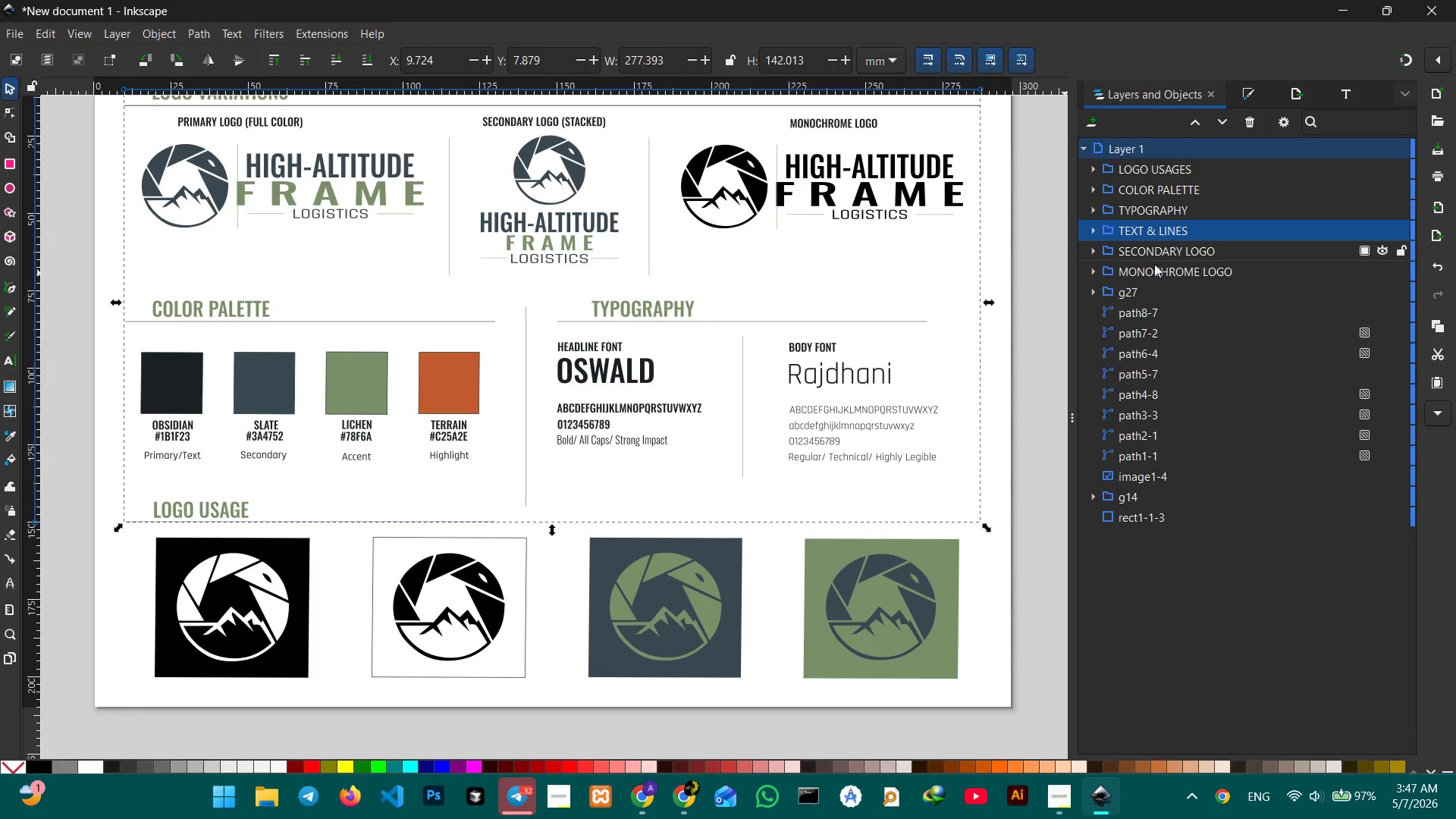 
left_click([1143, 302])
 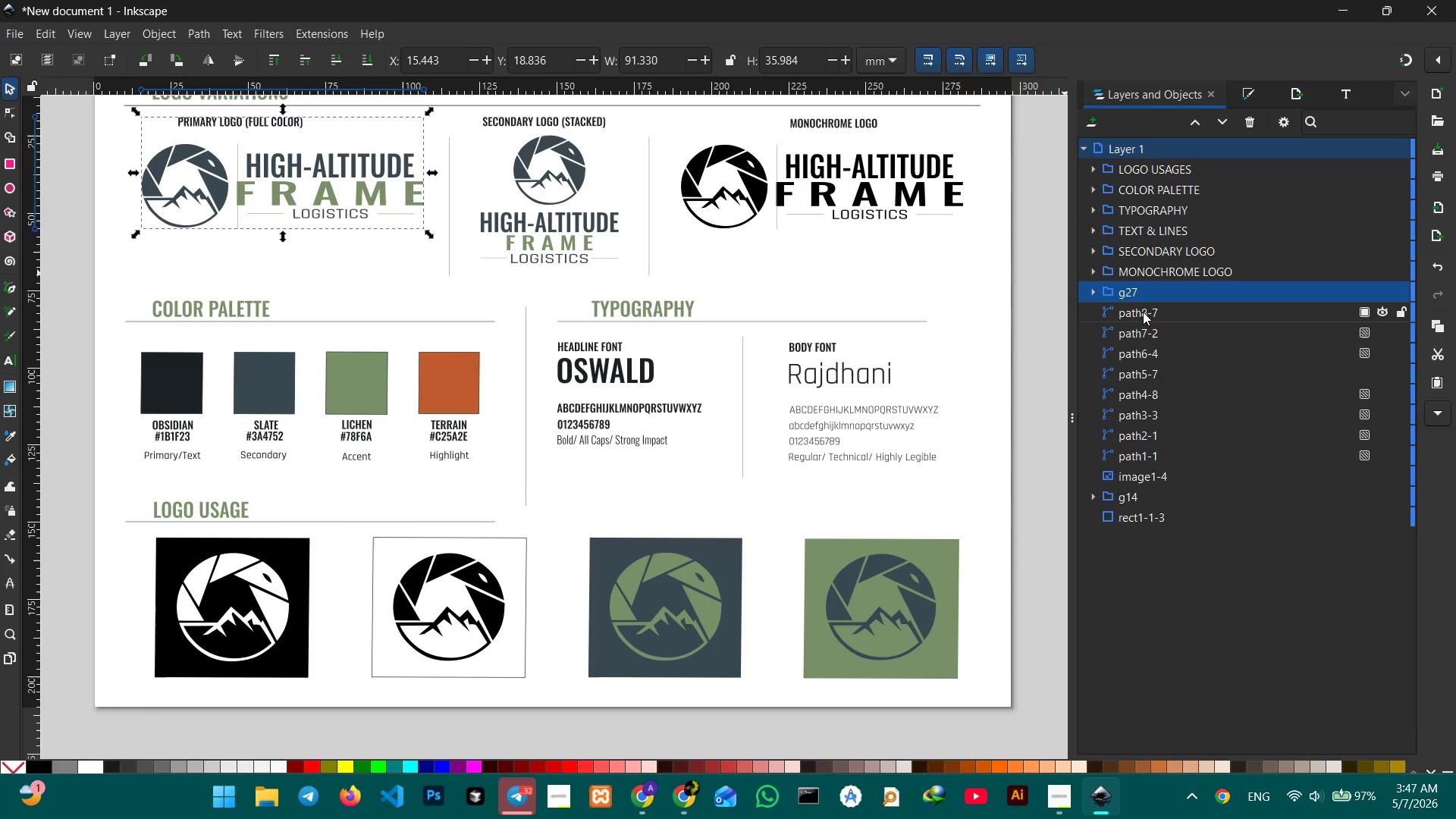 
left_click([1143, 314])
 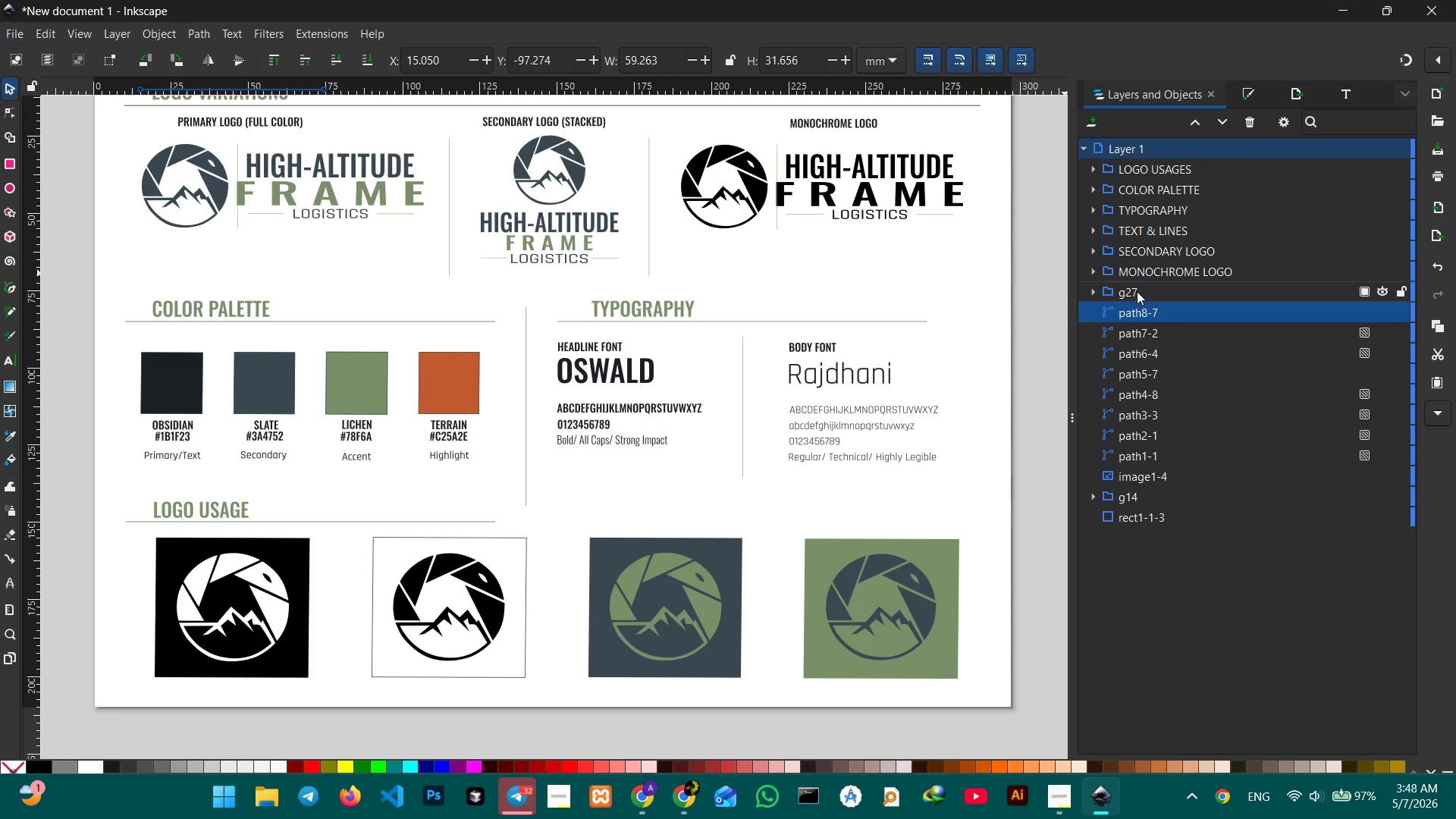 
left_click([1137, 291])
 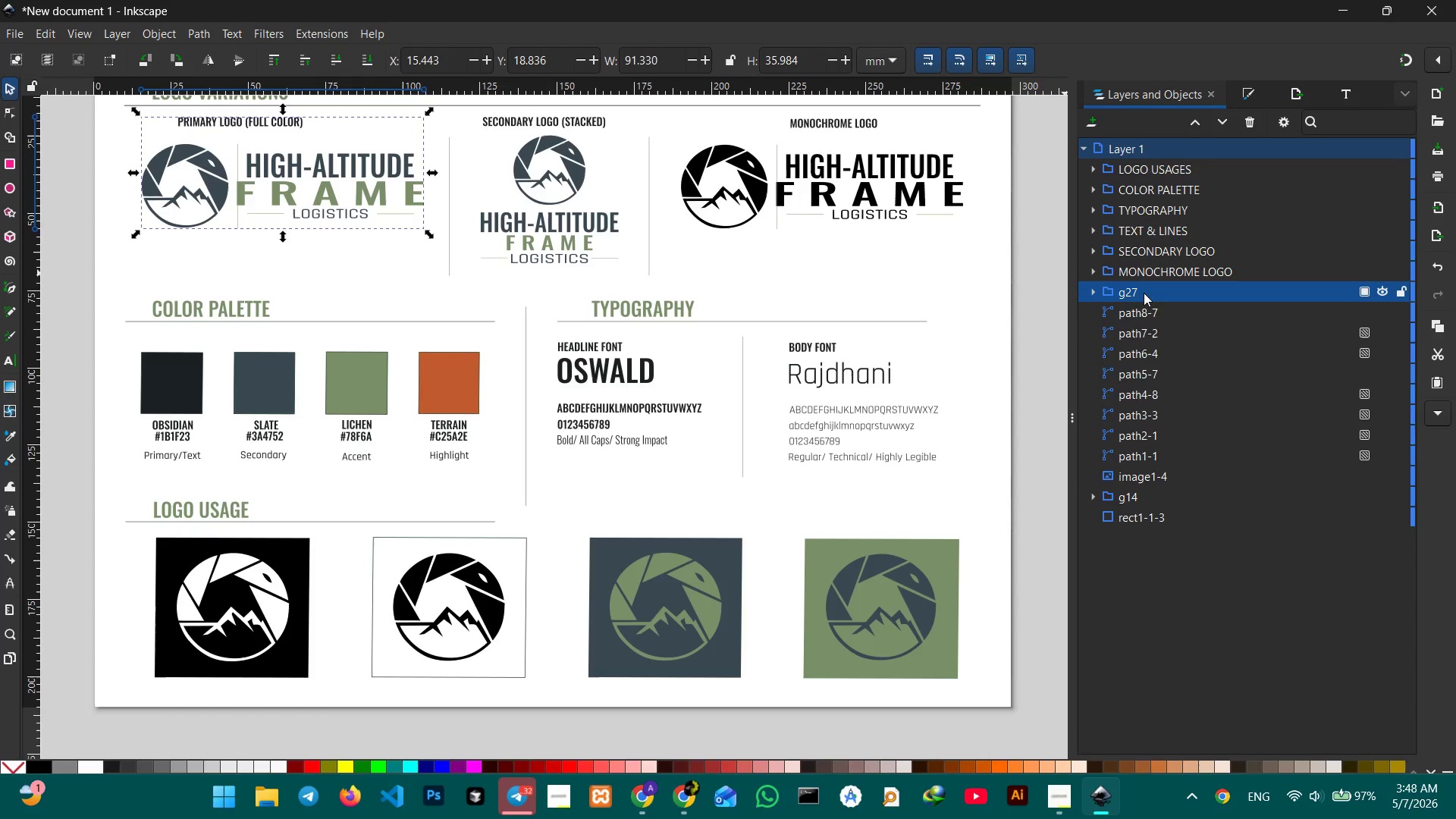 
left_click([1091, 291])
 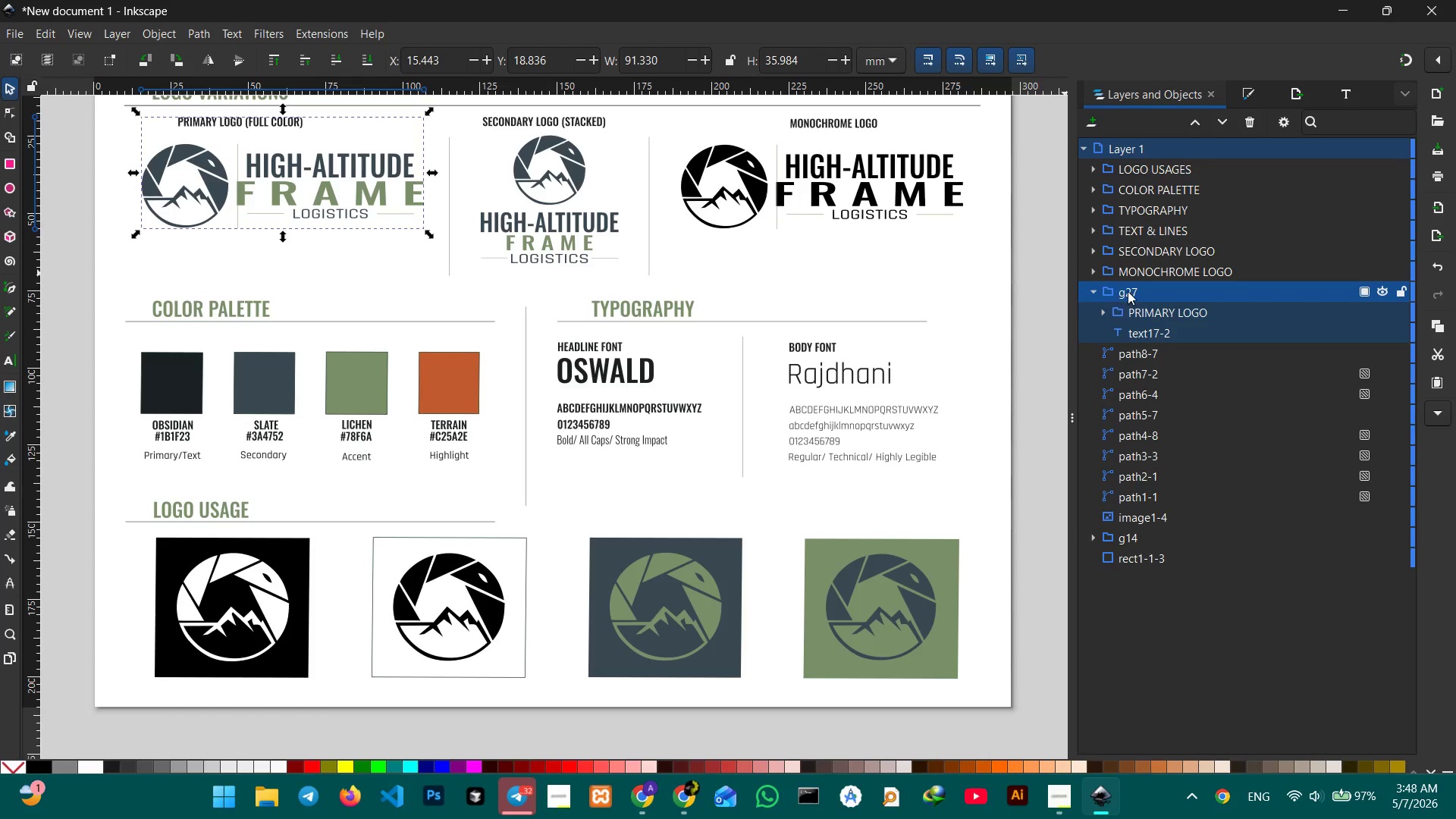 
left_click([1128, 291])
 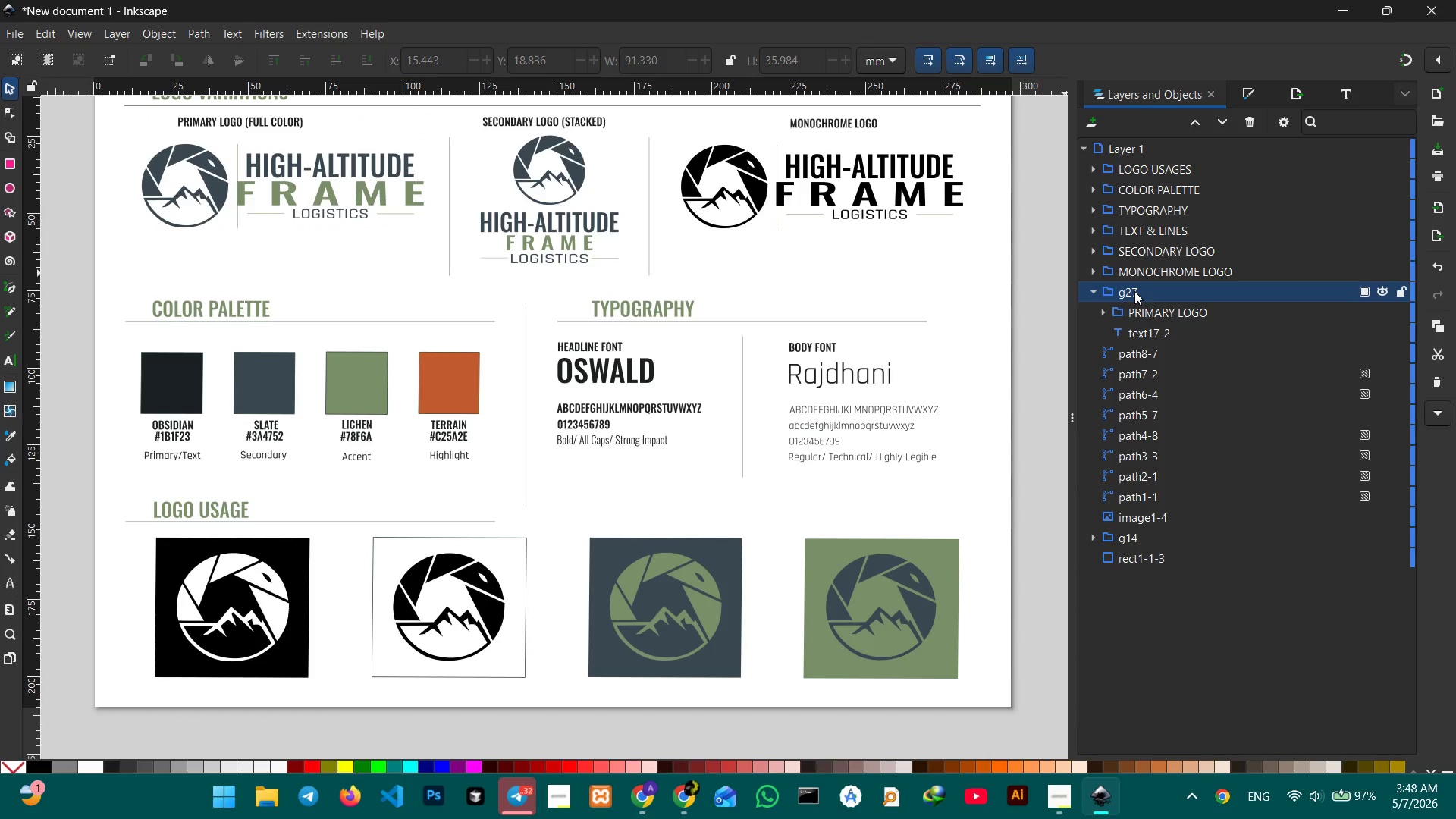 
double_click([1134, 291])
 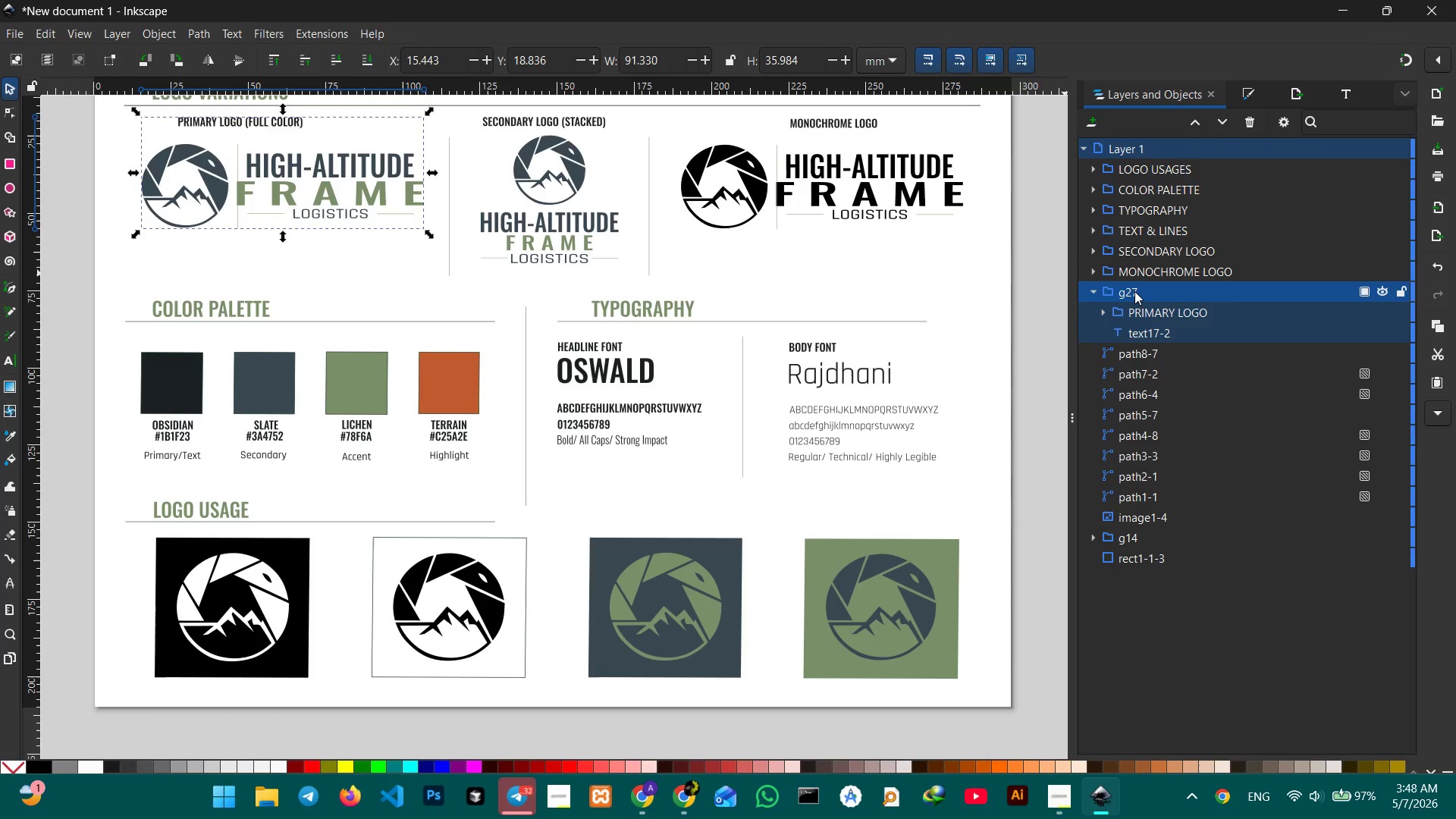 
triple_click([1134, 291])
 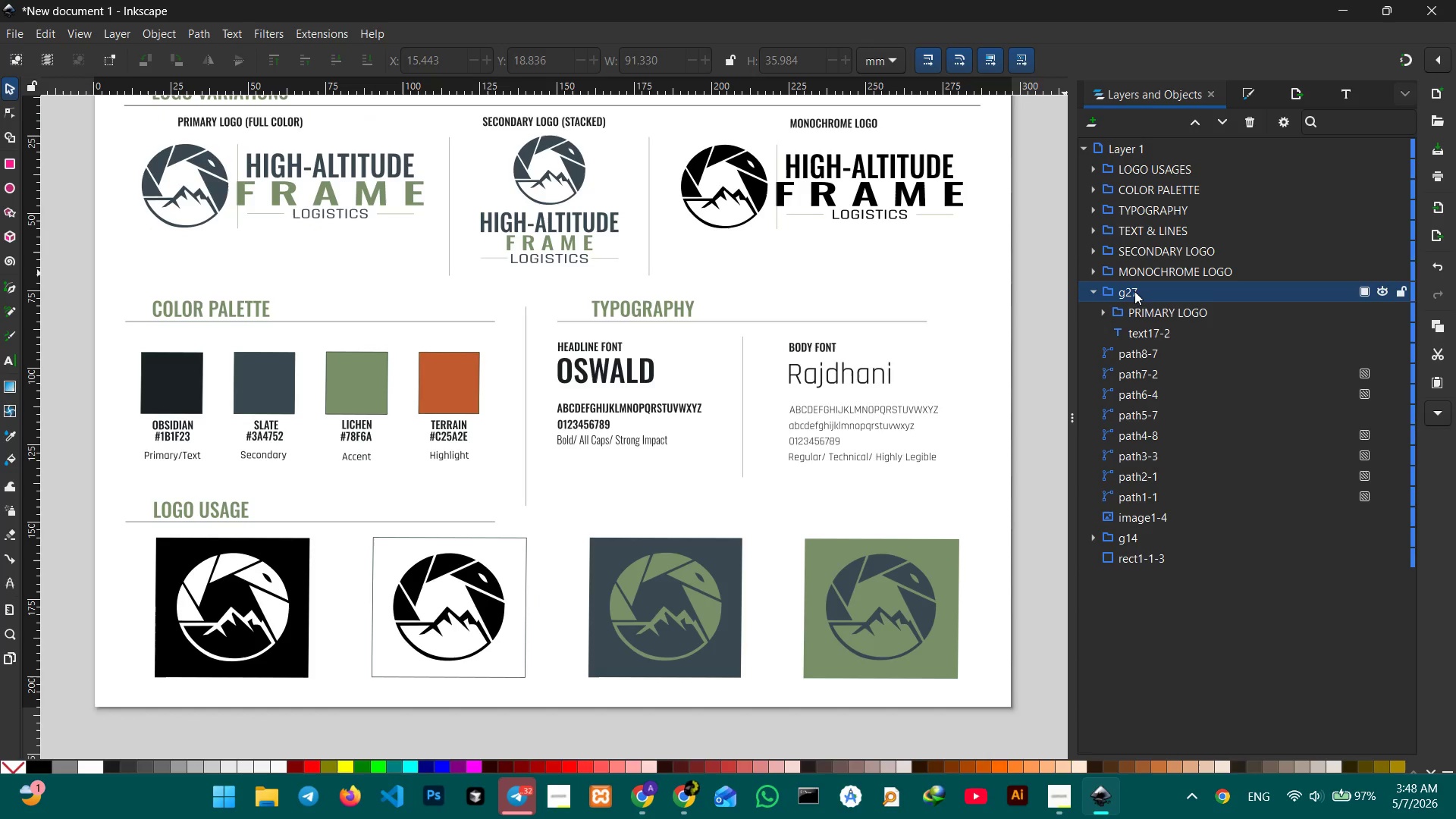 
triple_click([1134, 291])
 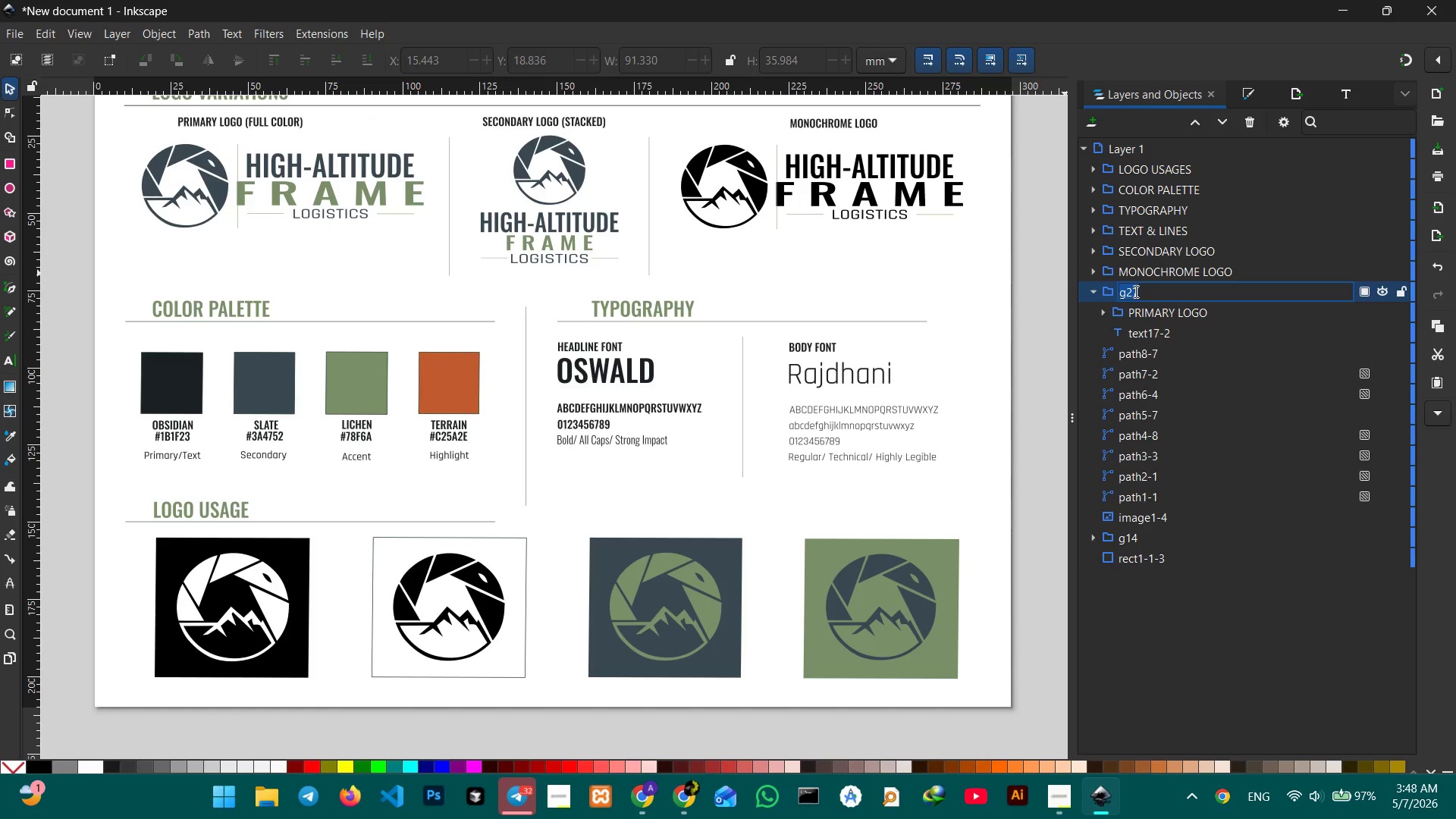 
triple_click([1134, 291])
 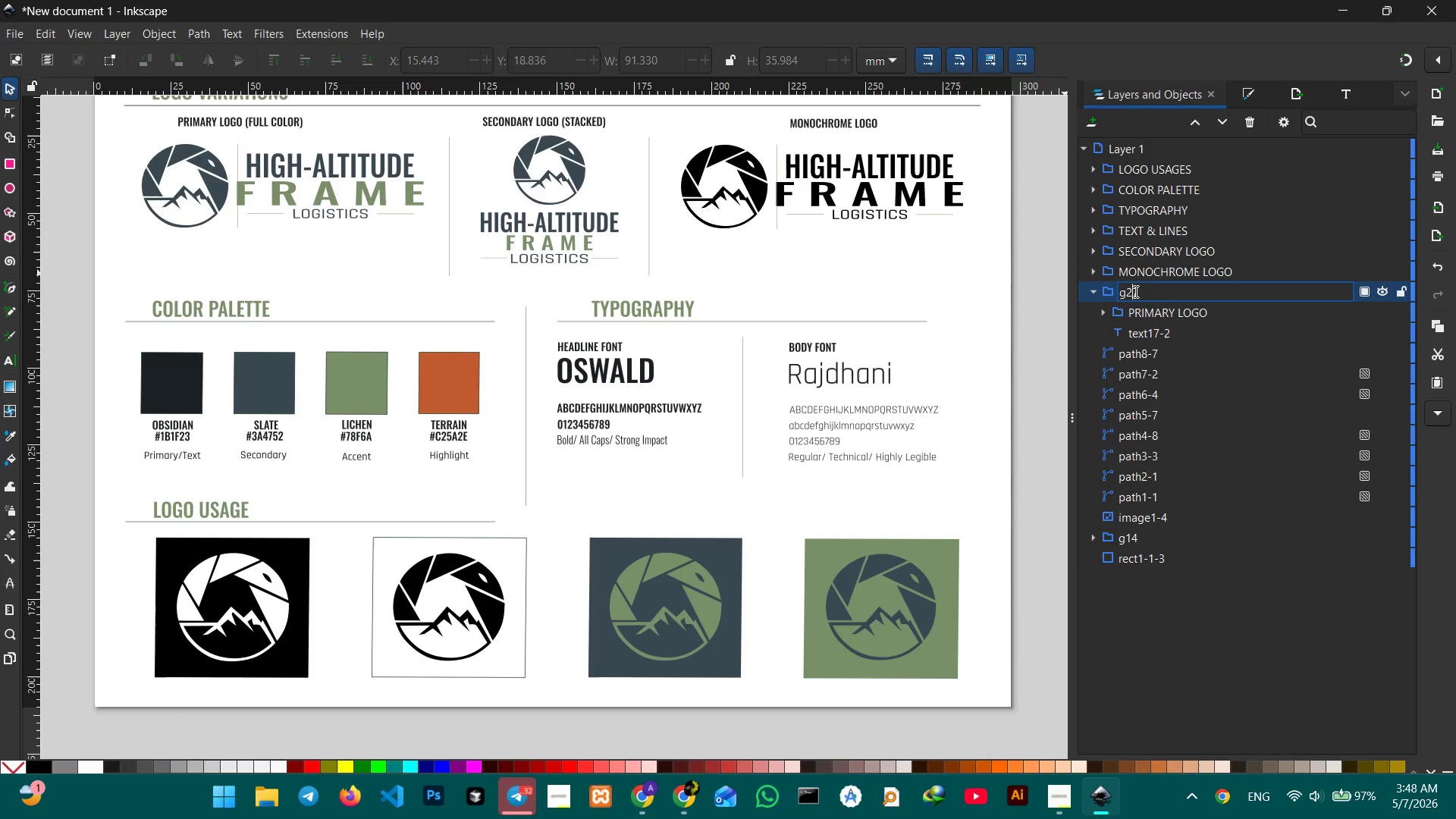 
triple_click([1134, 291])
 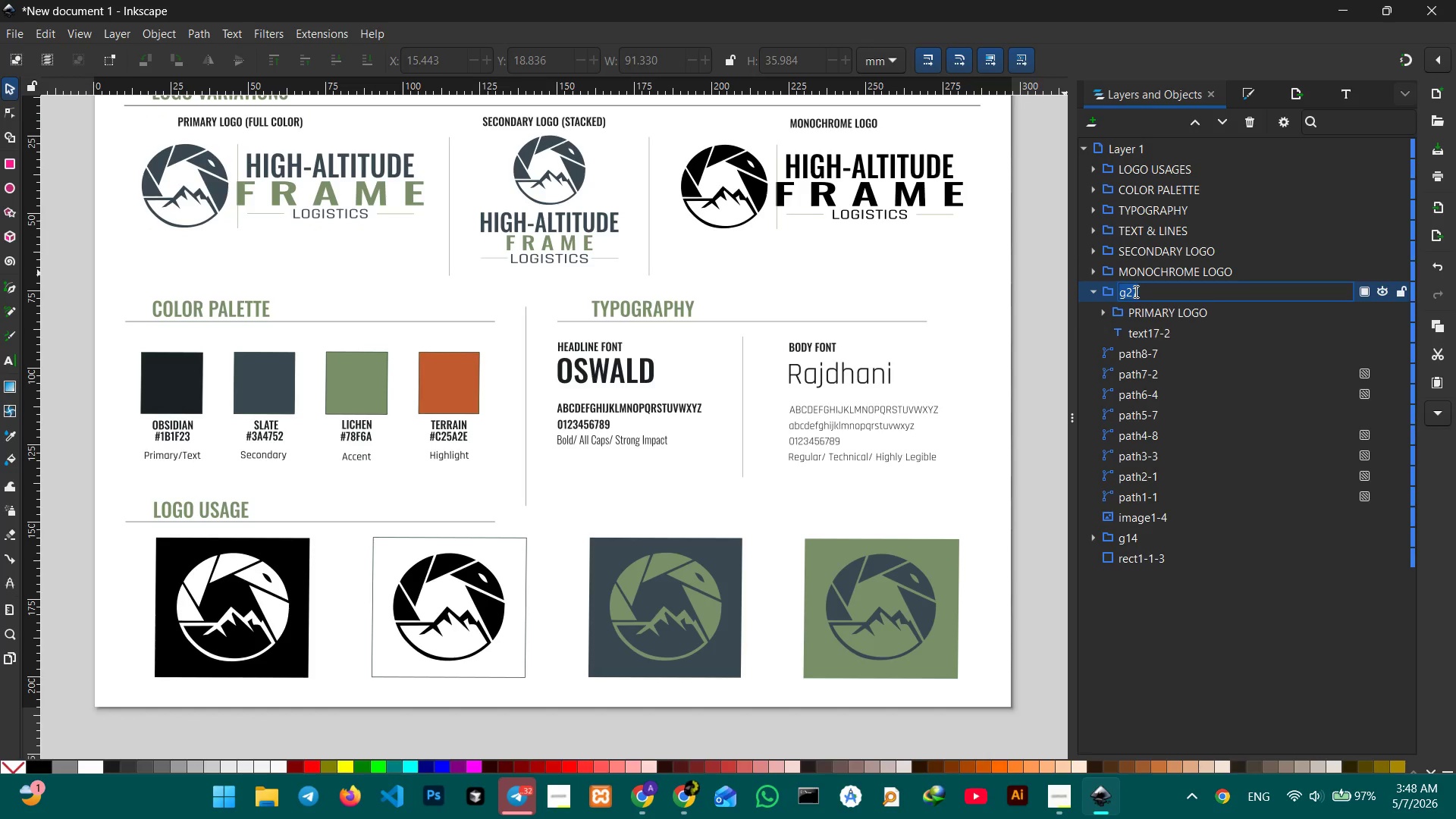 
triple_click([1134, 291])
 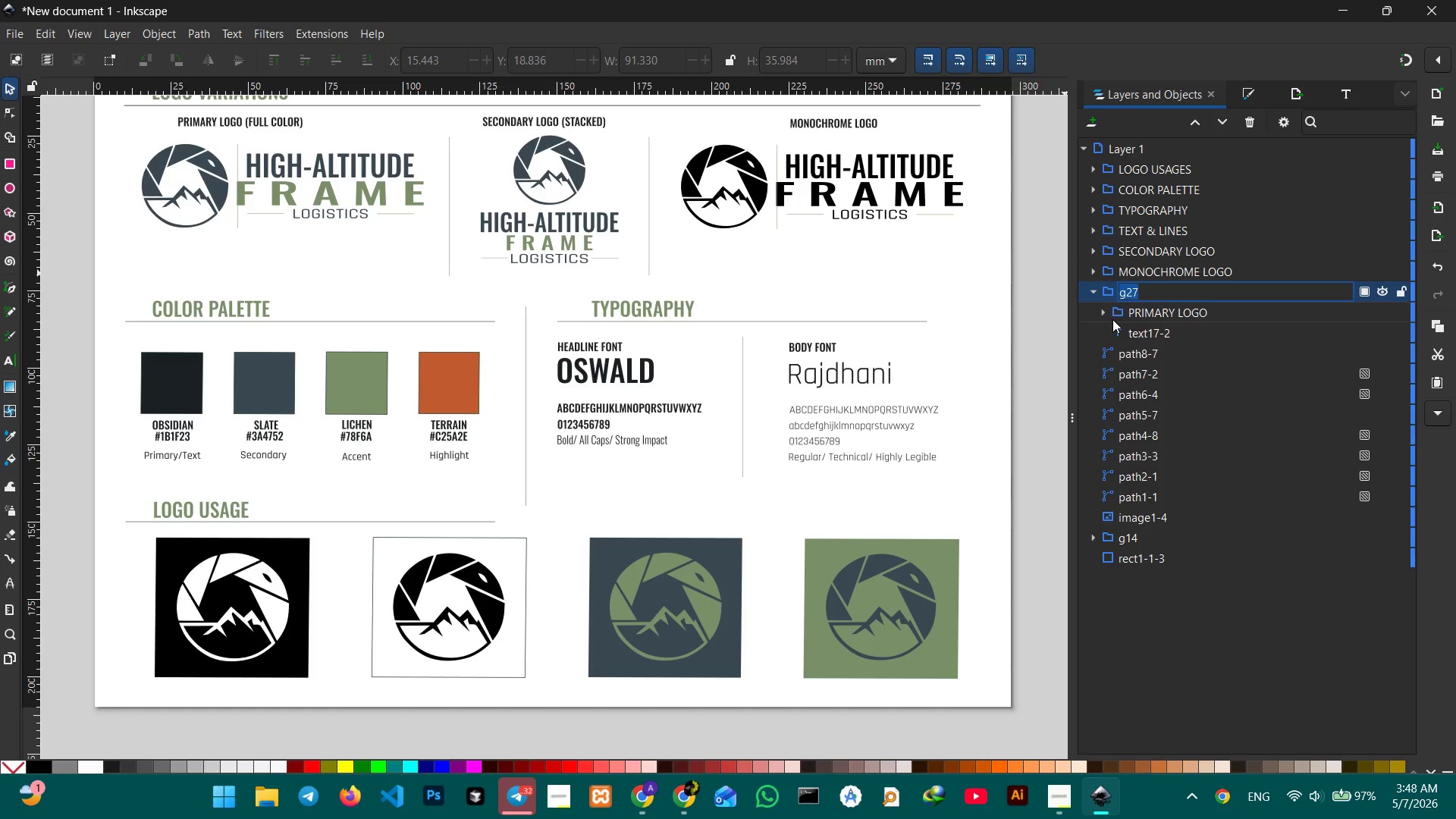 
type(PRI)
key(Backspace)
key(Backspace)
key(Backspace)
key(Backspace)
 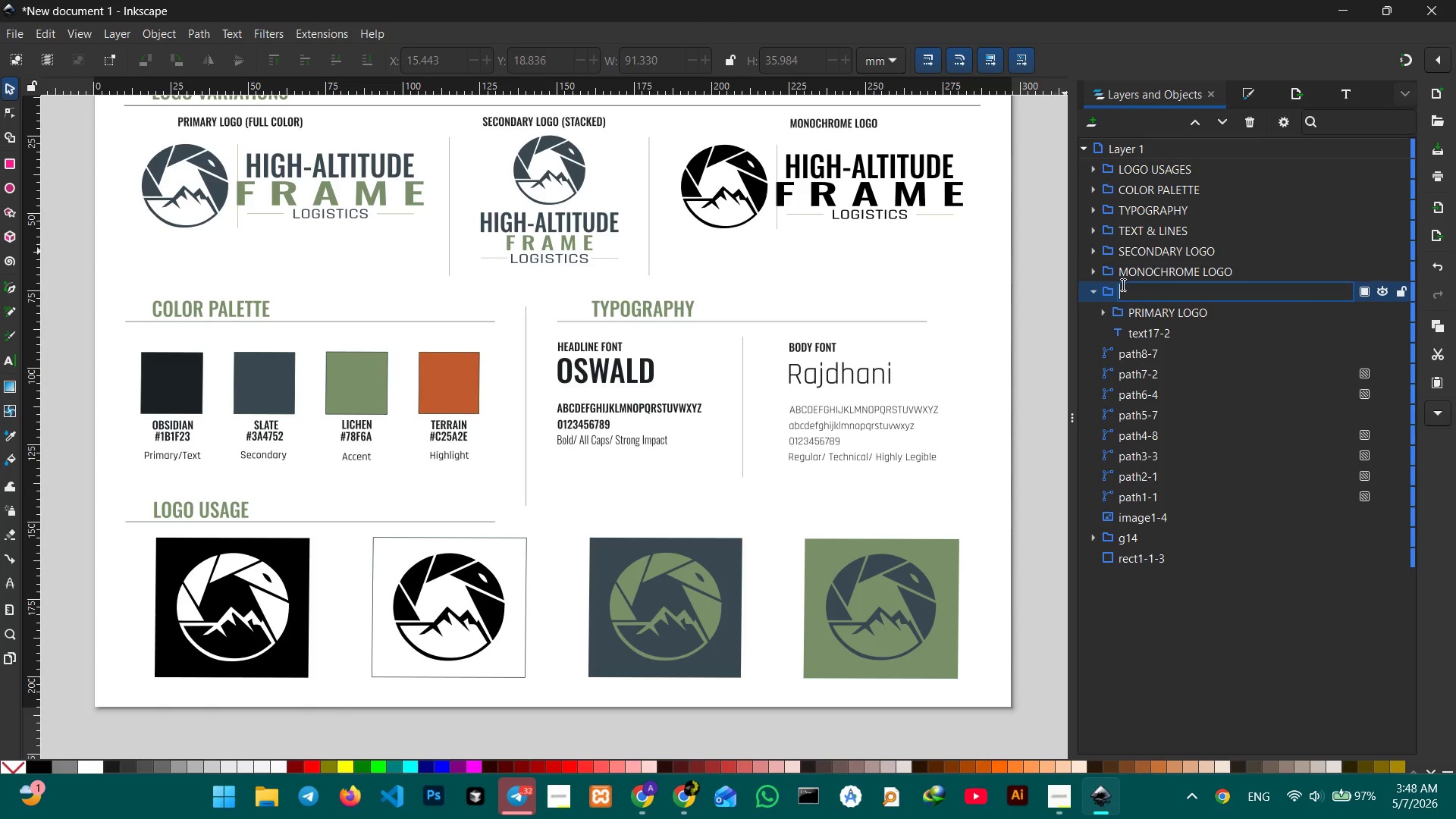 
right_click([1110, 293])
 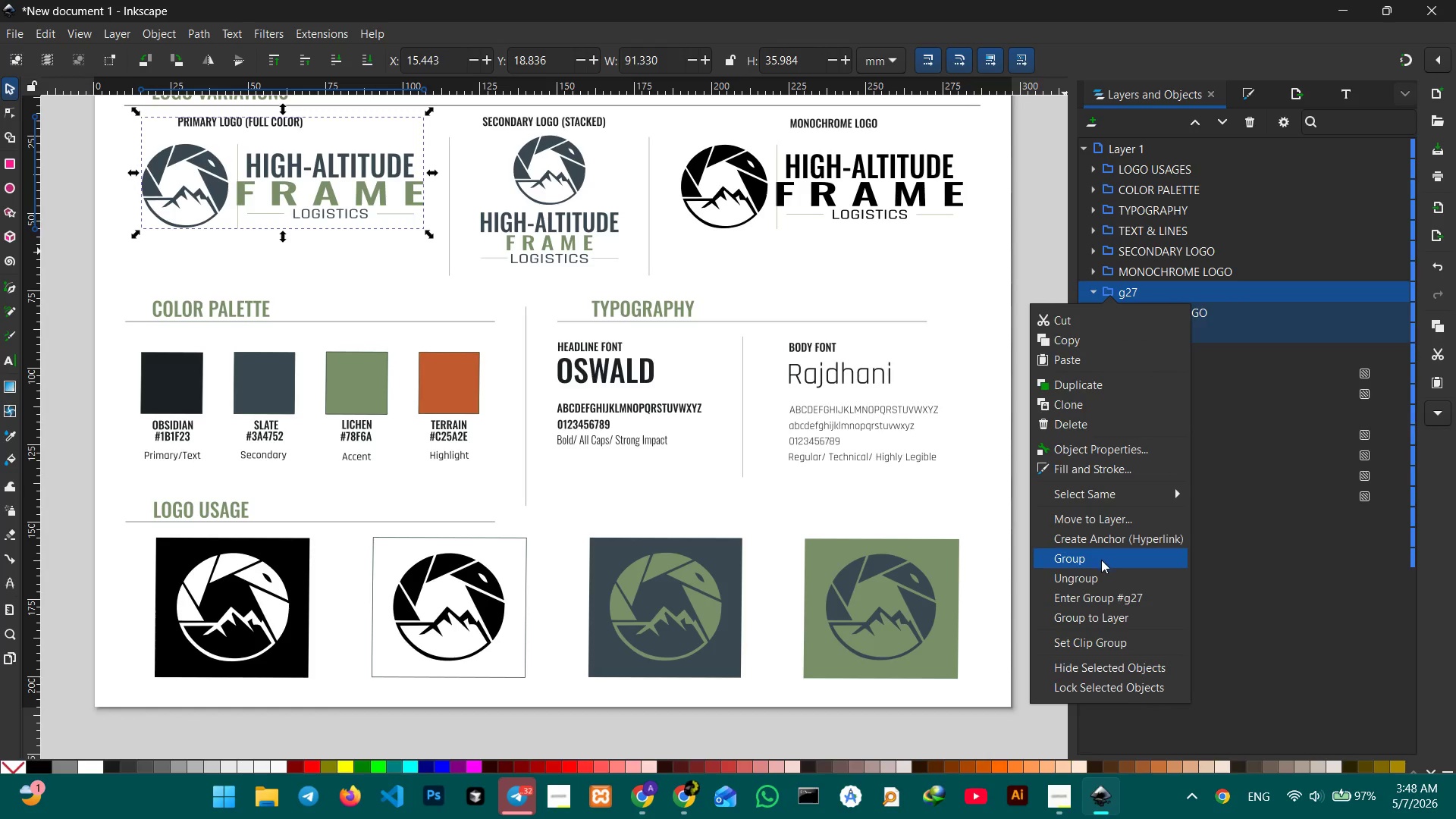 
left_click([1099, 576])
 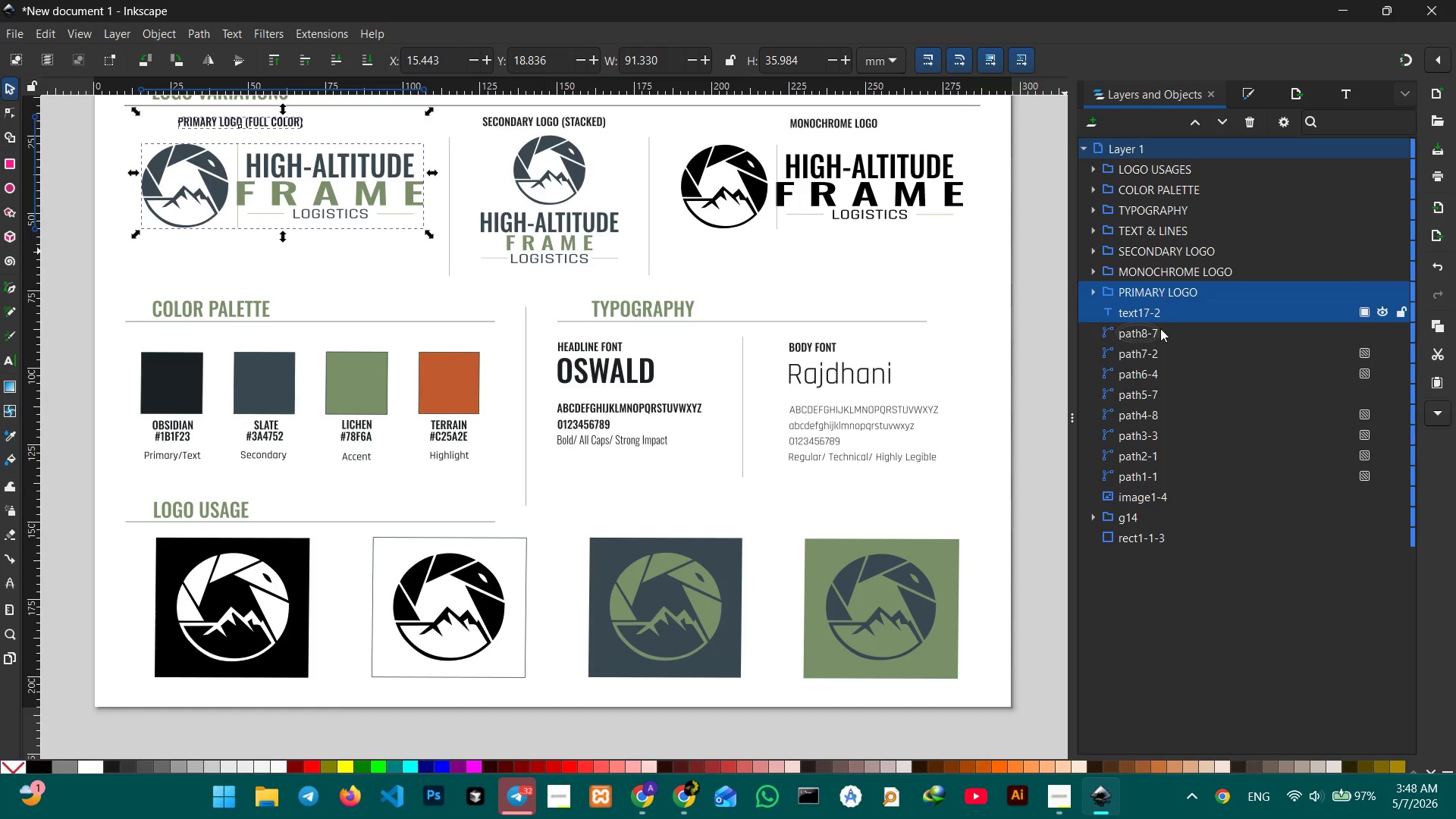 
left_click([1207, 363])
 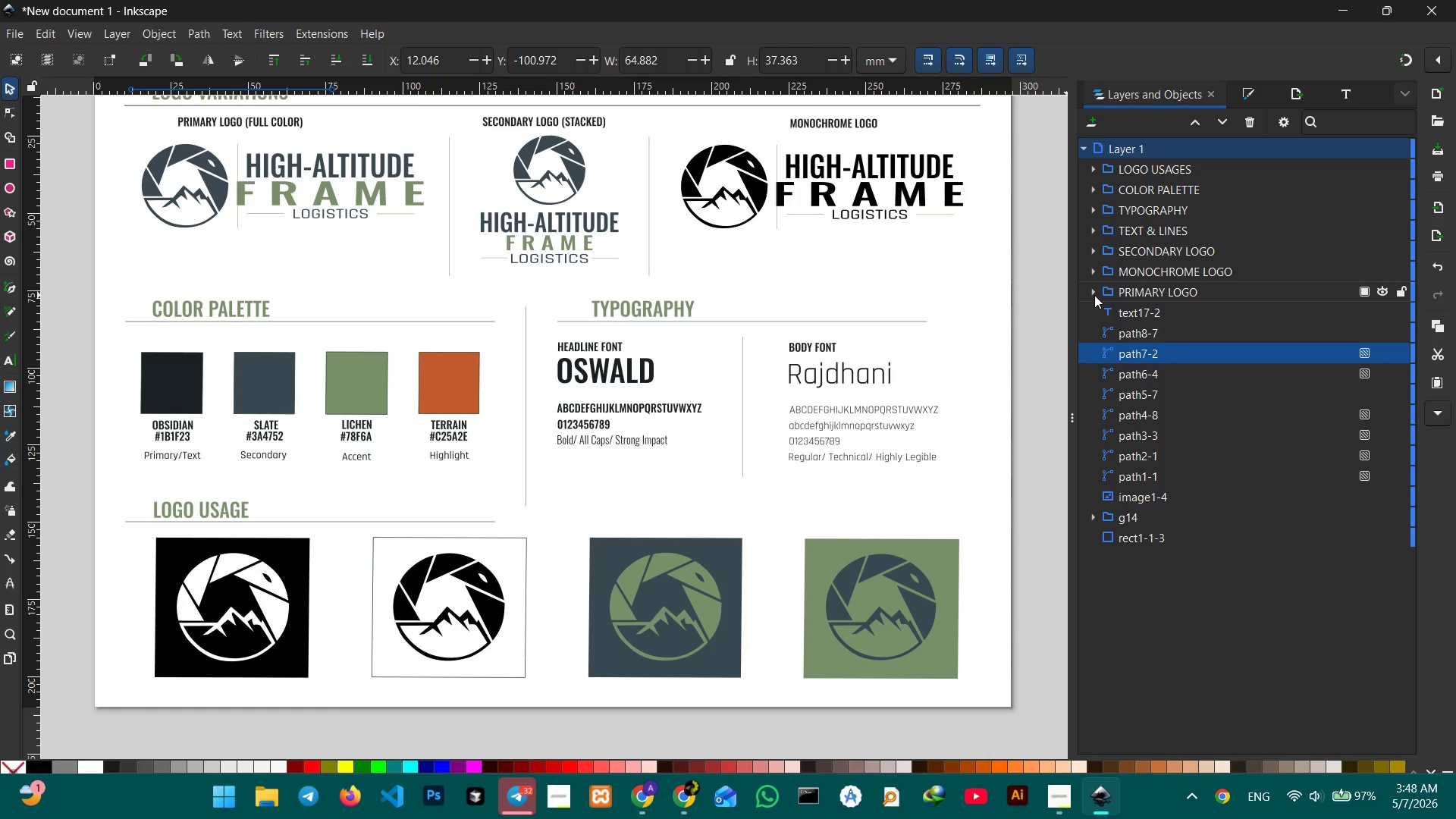 
left_click([1091, 294])
 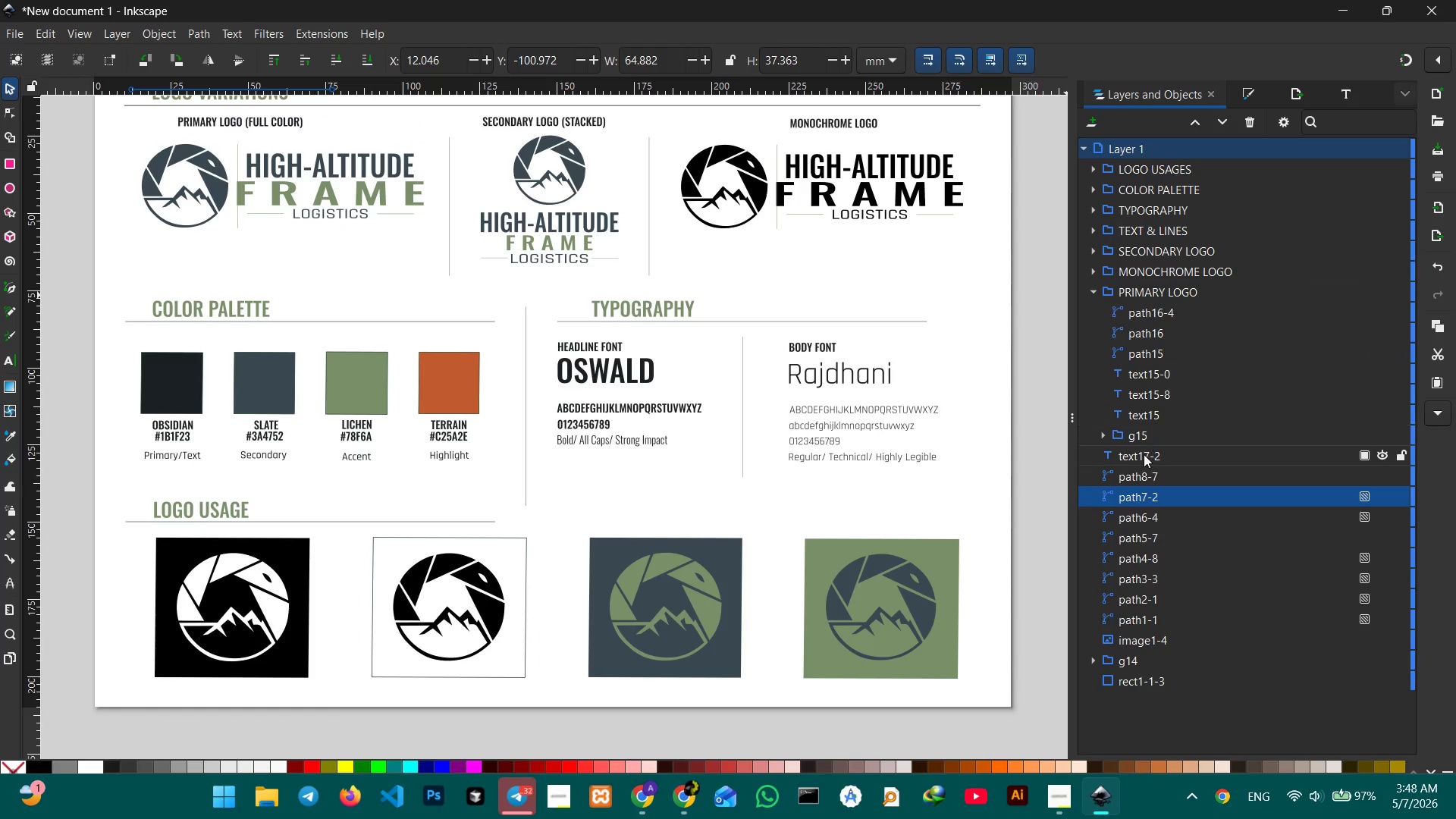 
left_click([1144, 454])
 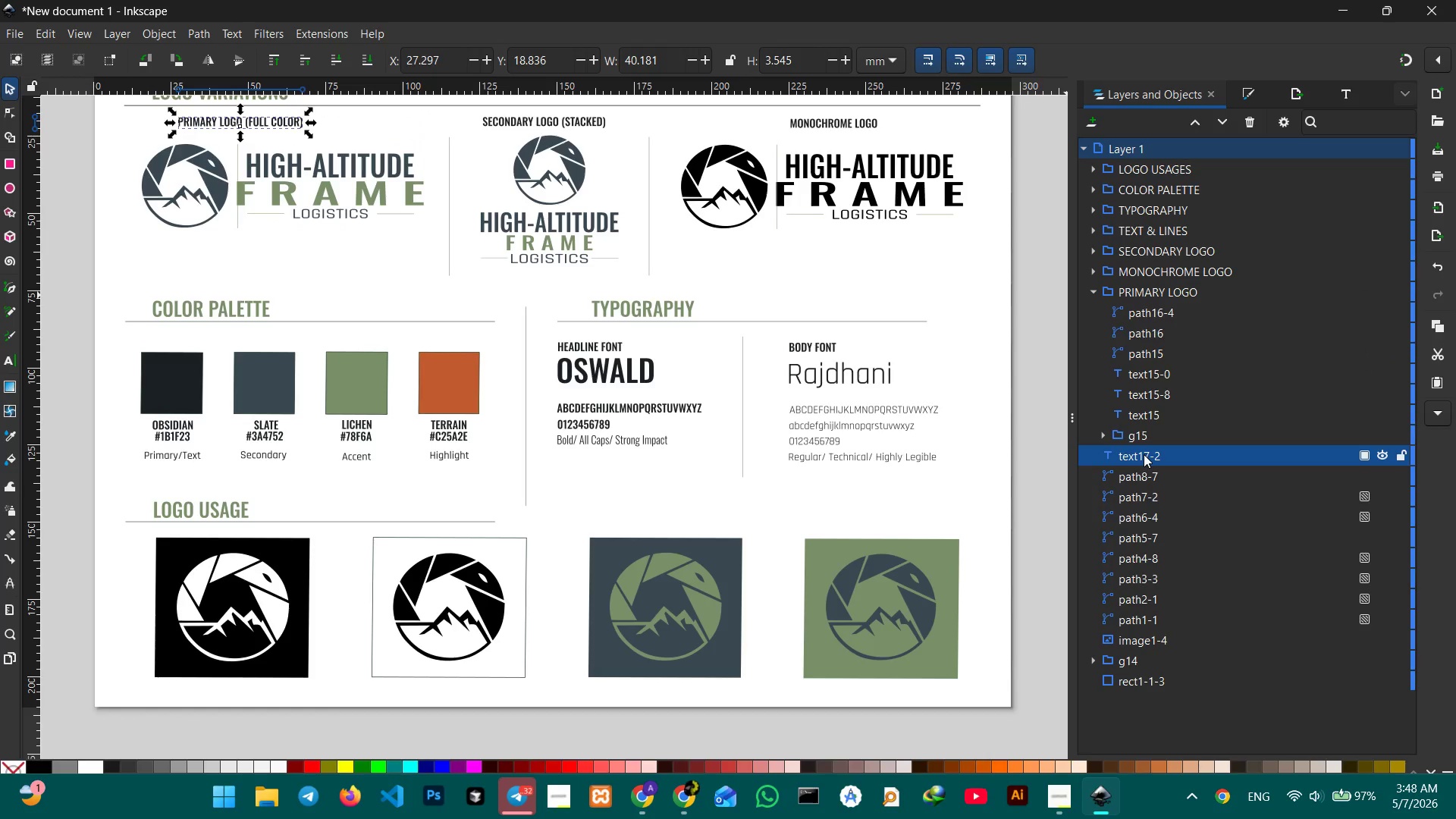 
left_click_drag(start_coordinate=[1144, 454], to_coordinate=[1151, 318])
 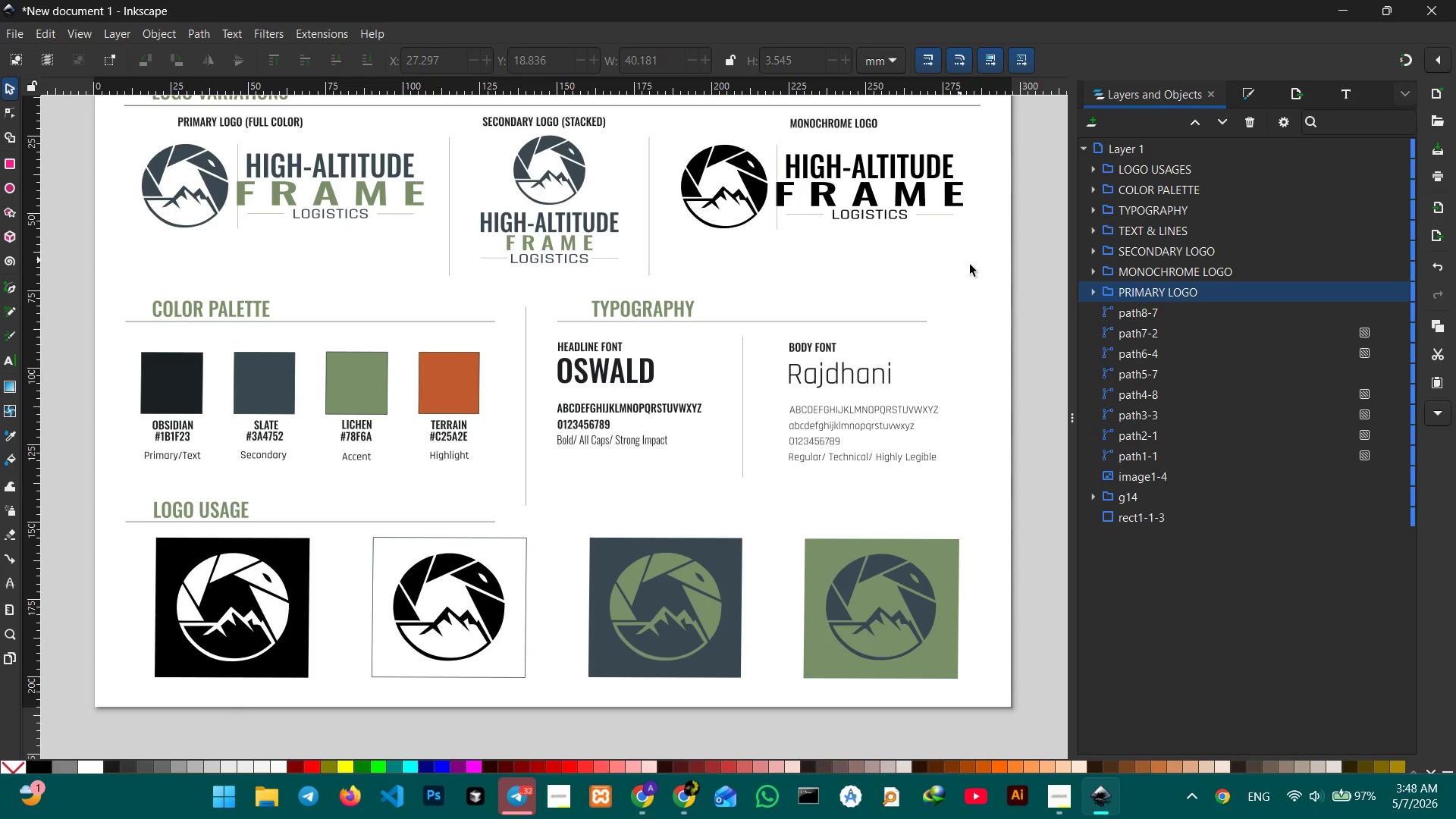 
left_click([1138, 298])
 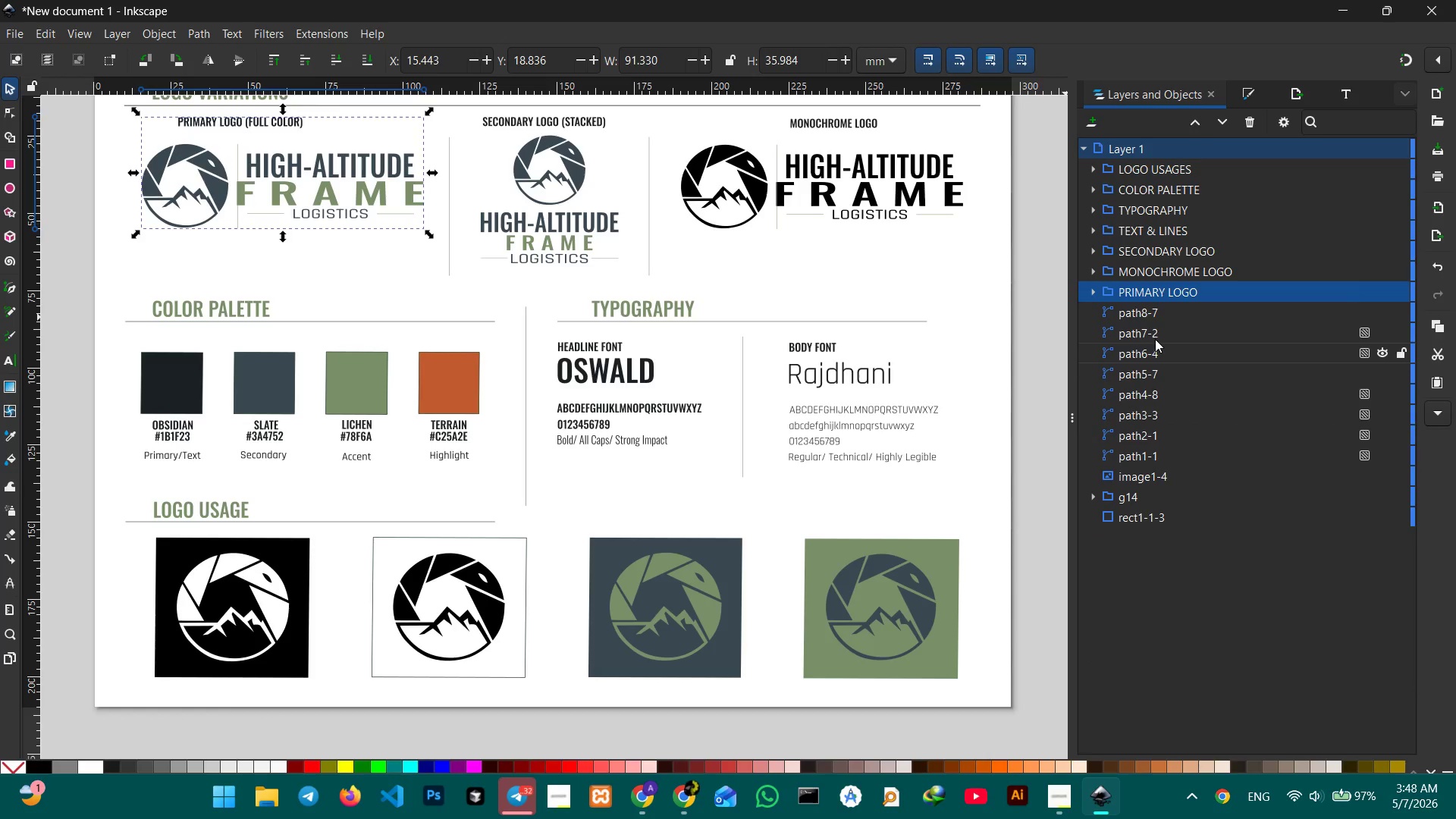 
left_click([1153, 314])
 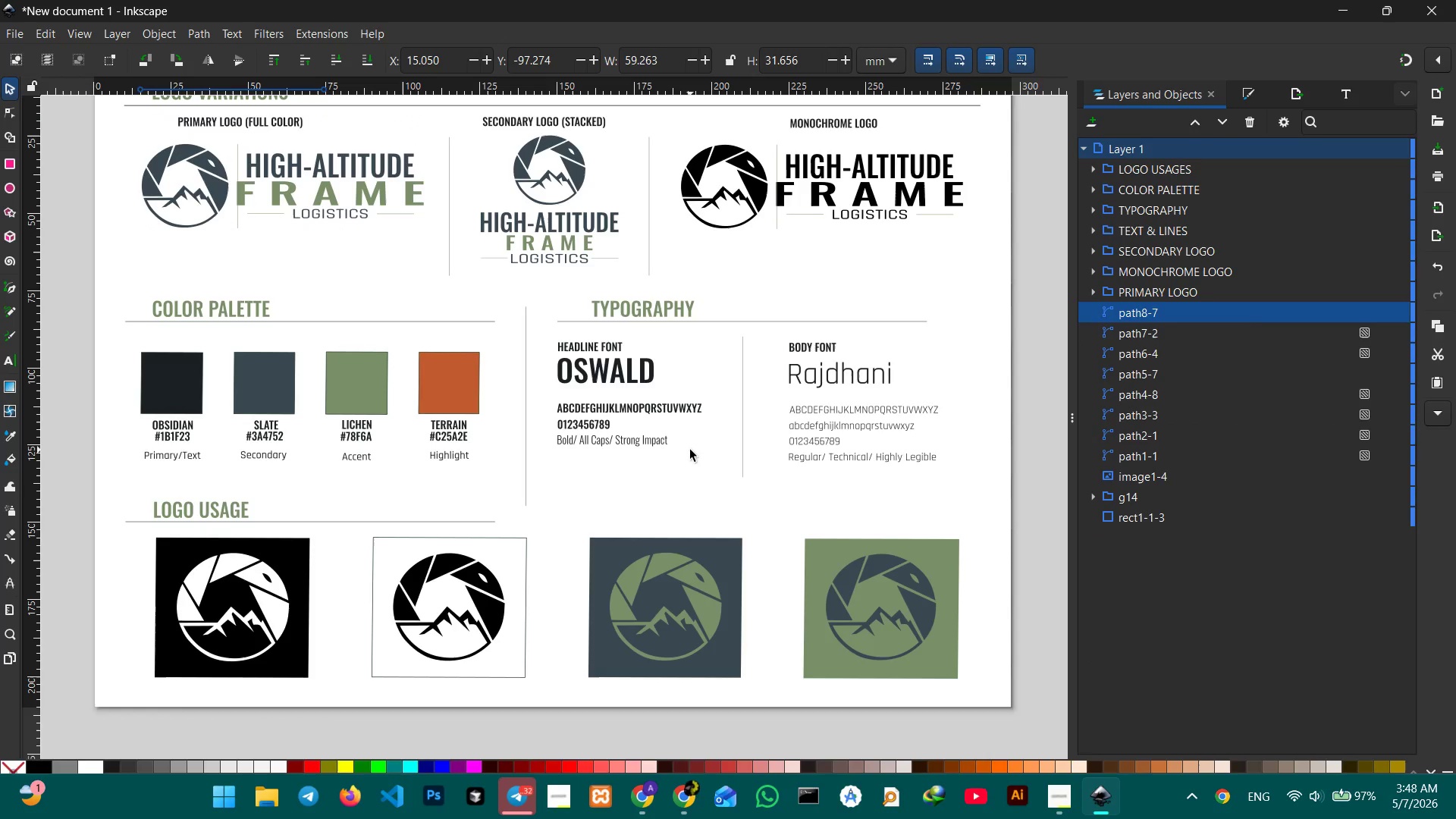 
hold_key(key=ControlLeft, duration=0.47)
scroll: coordinate [690, 450], scroll_direction: down, amount: 2.0
 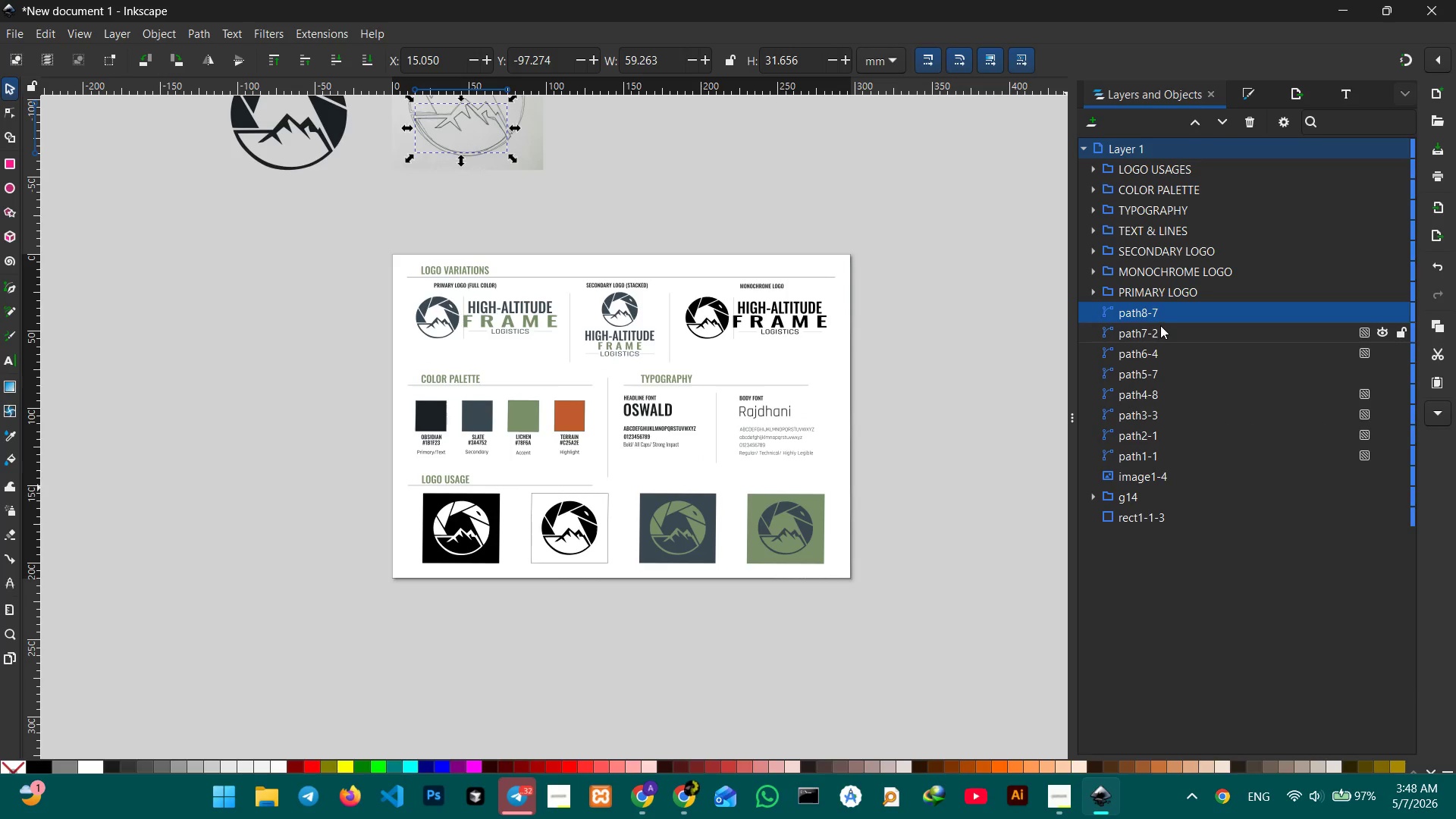 
hold_key(key=ShiftLeft, duration=5.14)
left_click([1180, 335])
 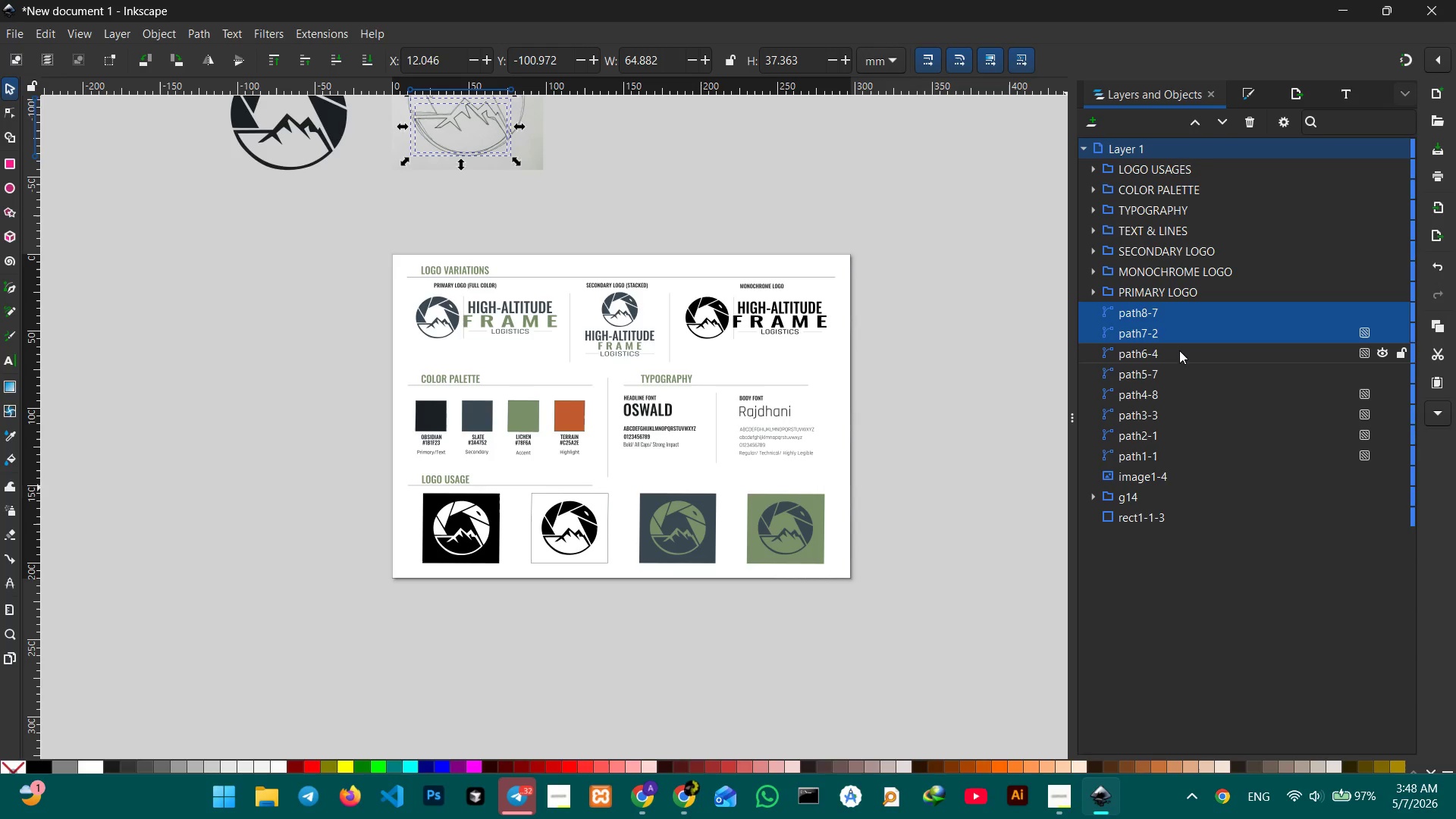 
double_click([1179, 350])
 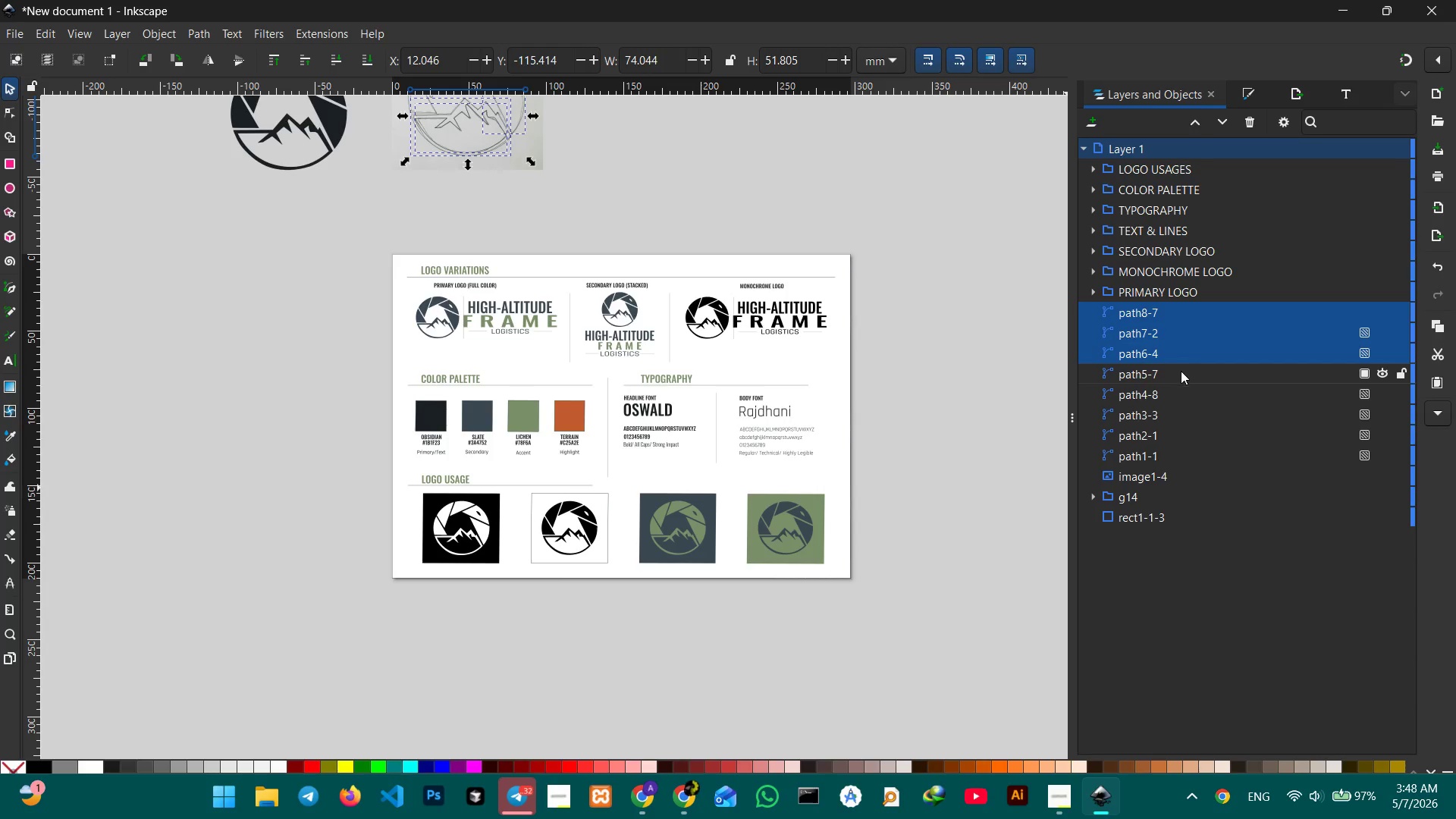 
triple_click([1181, 371])
 